 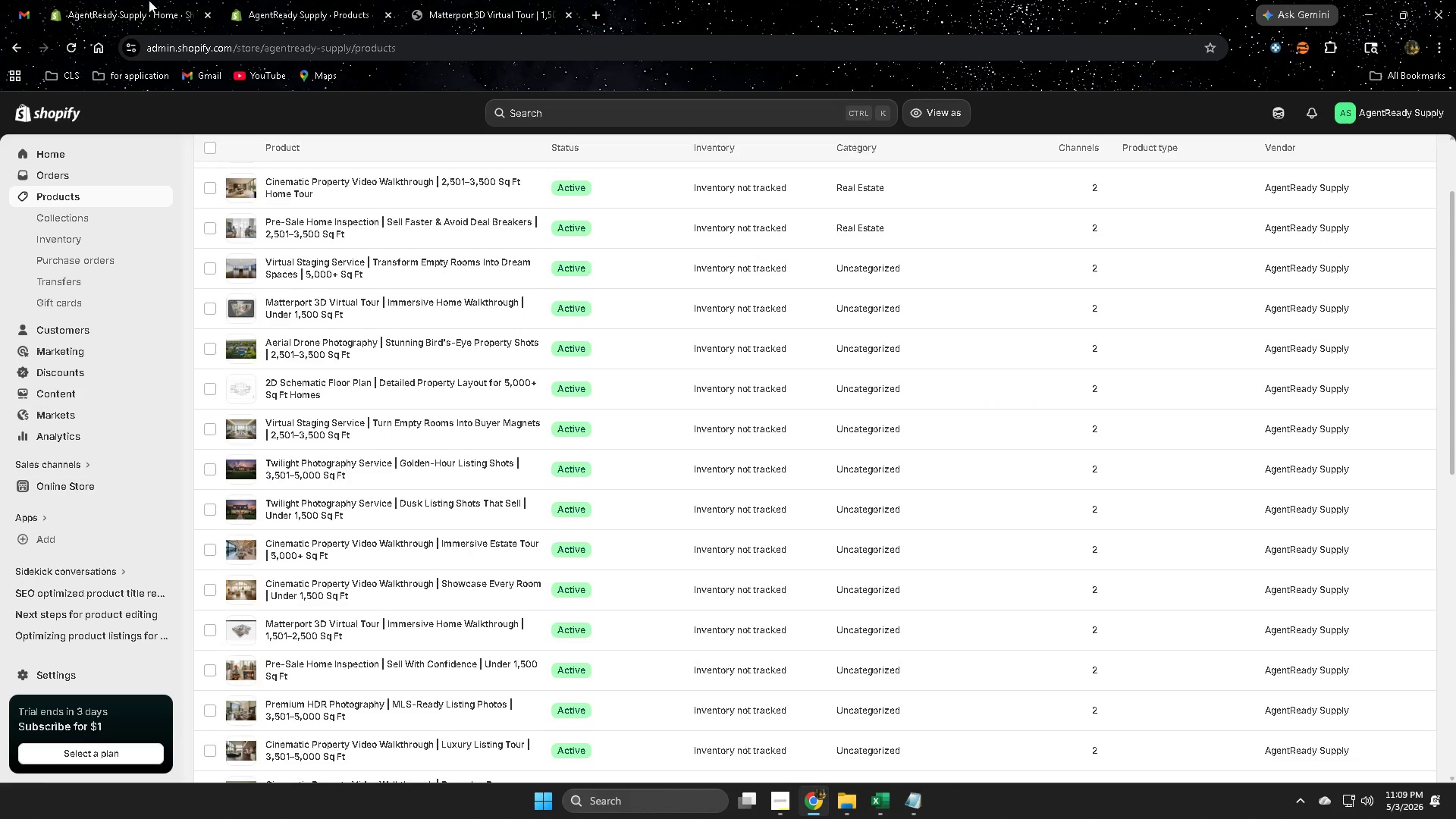 
scroll: coordinate [645, 466], scroll_direction: down, amount: 13.0
 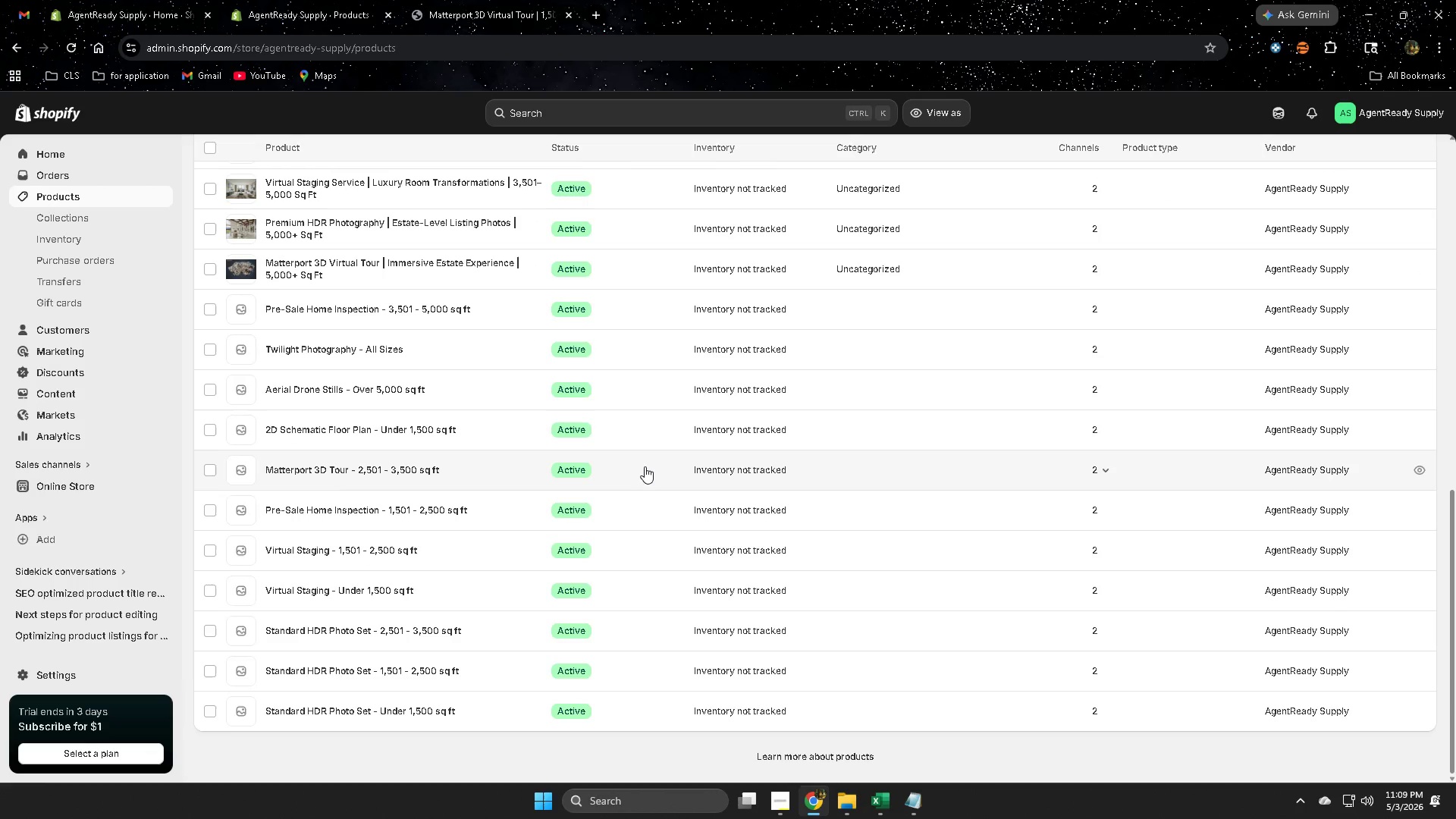 
scroll: coordinate [648, 466], scroll_direction: up, amount: 3.0
 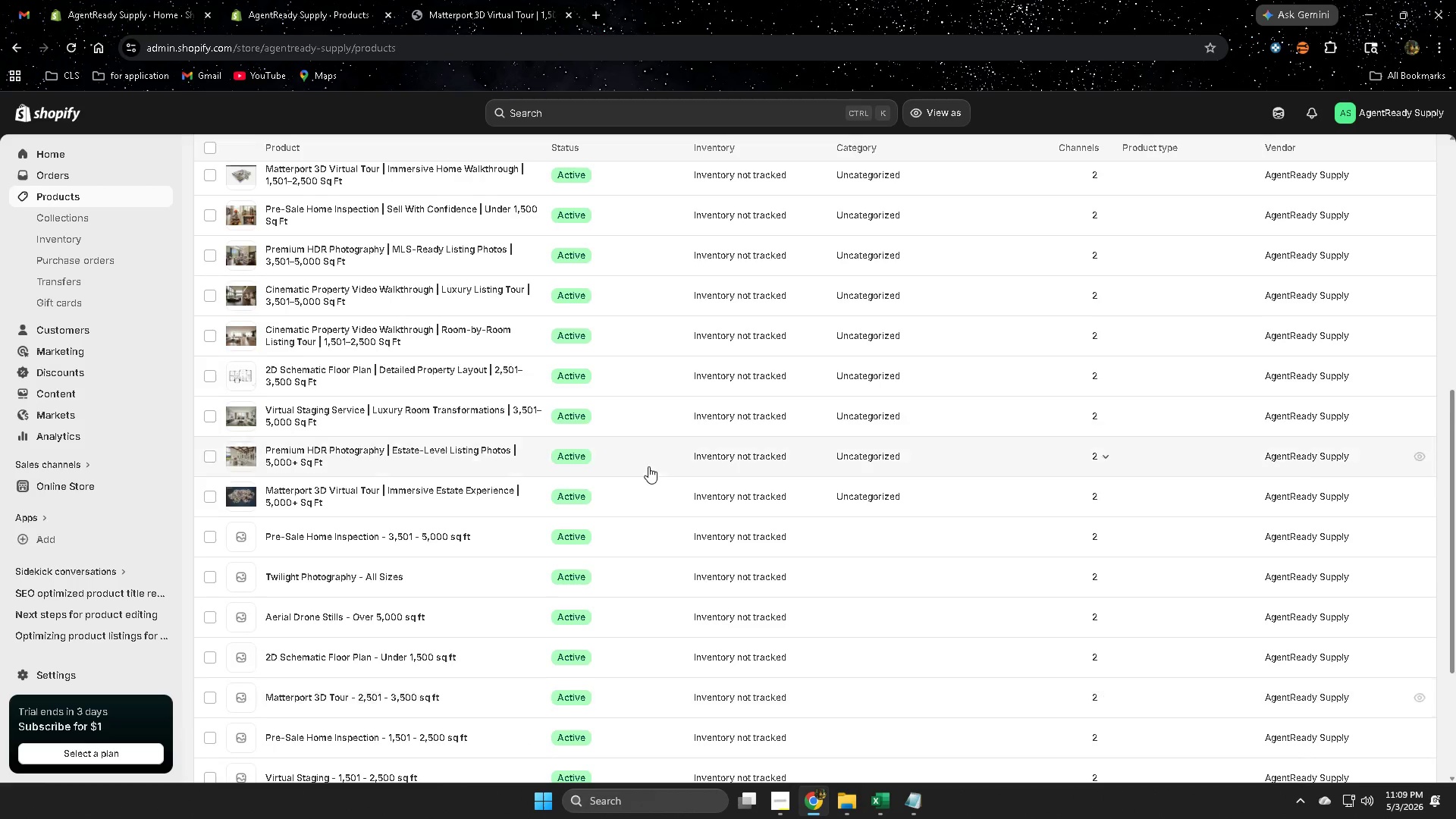 
scroll: coordinate [648, 466], scroll_direction: down, amount: 6.0
 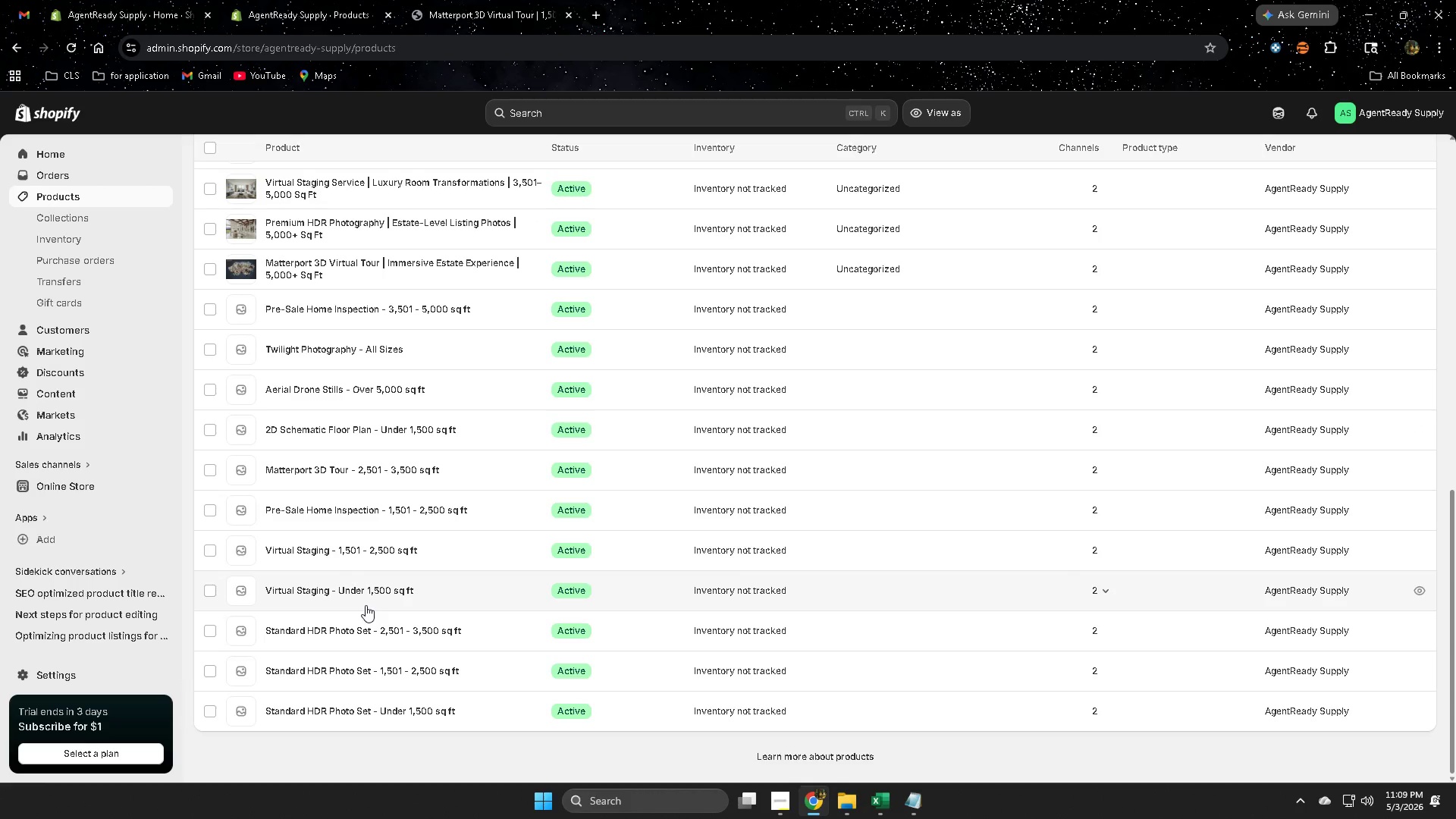 
scroll: coordinate [221, 410], scroll_direction: up, amount: 15.0
 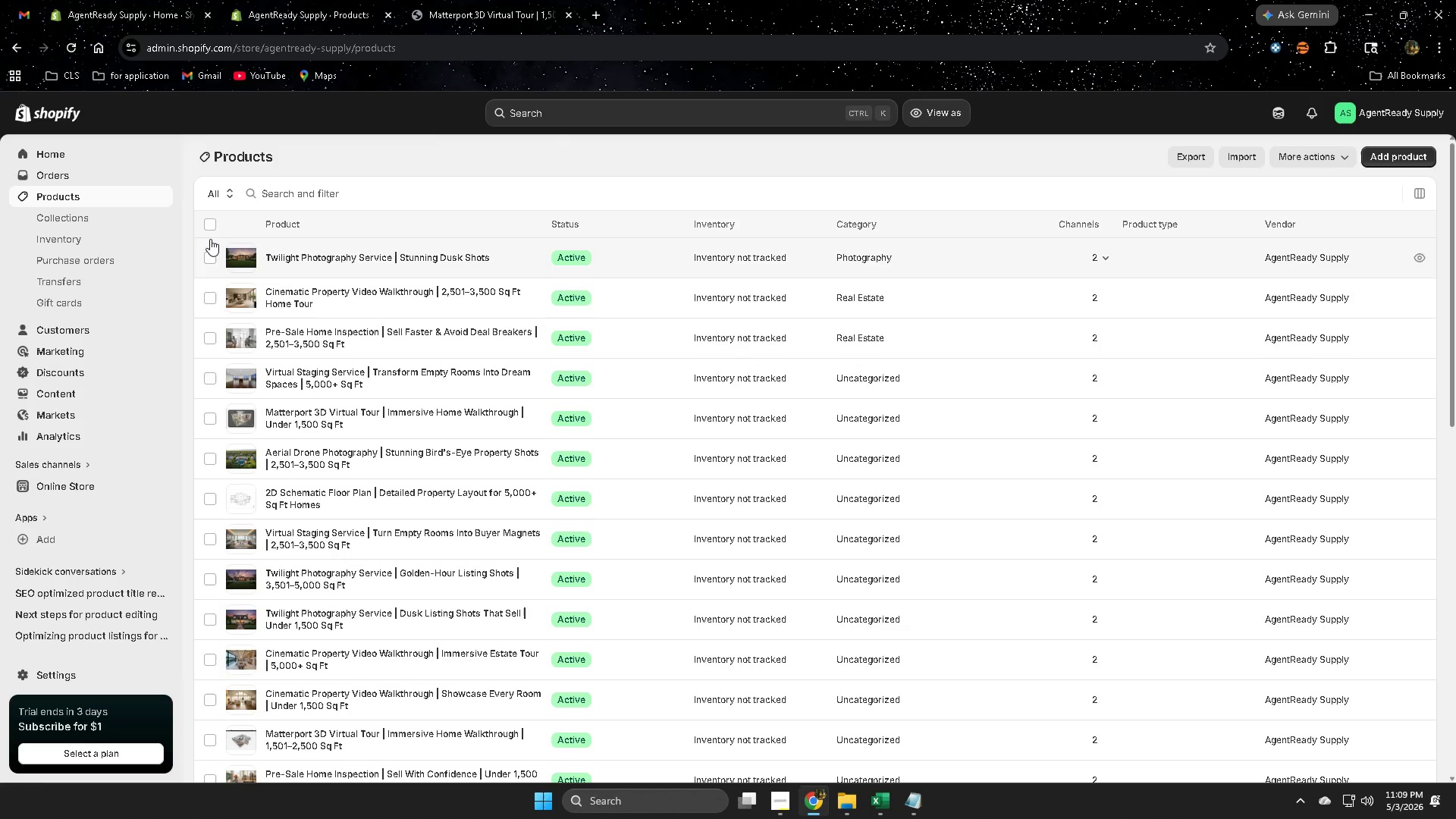 
left_click([212, 224])
 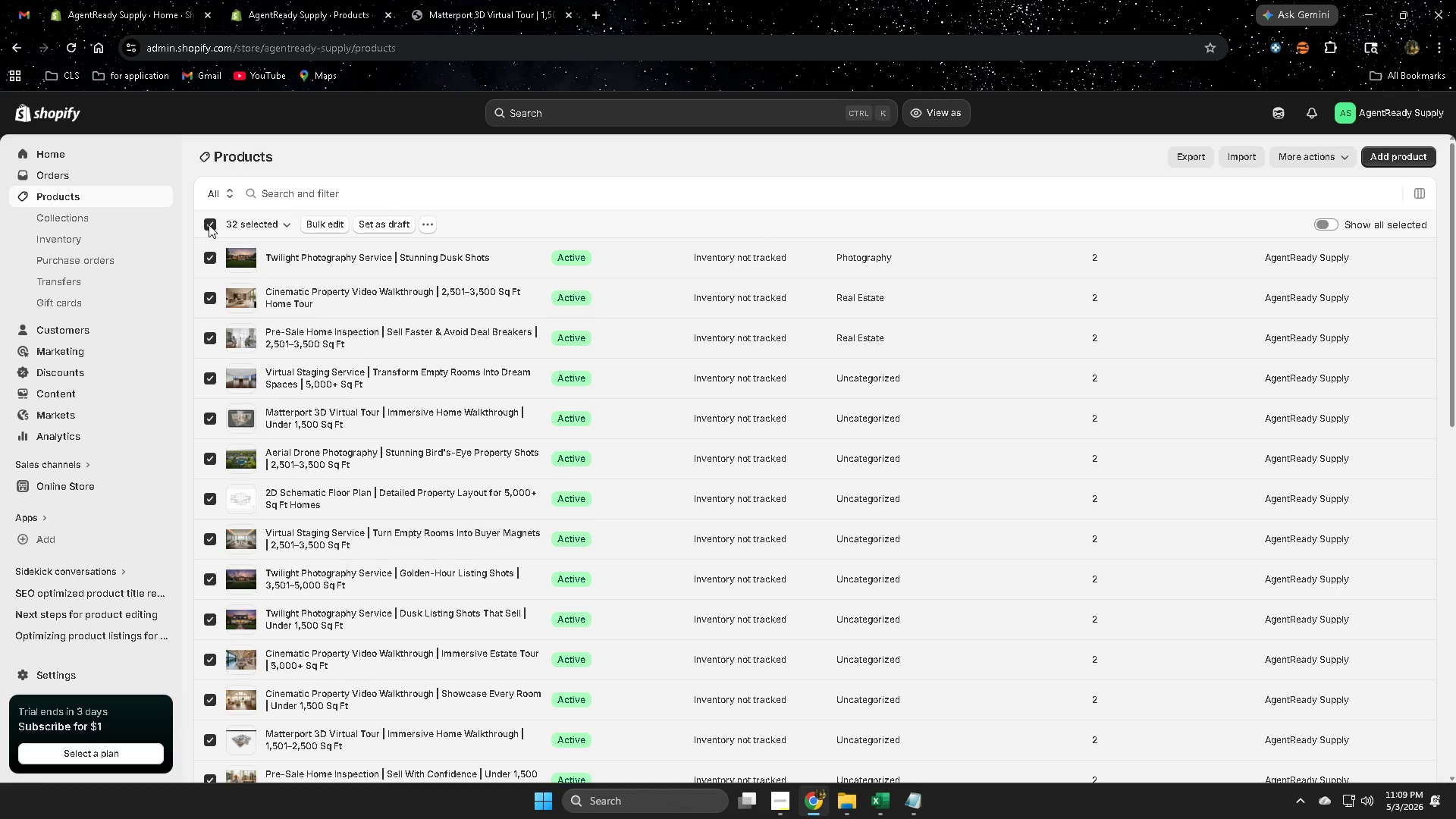 
left_click([209, 224])
 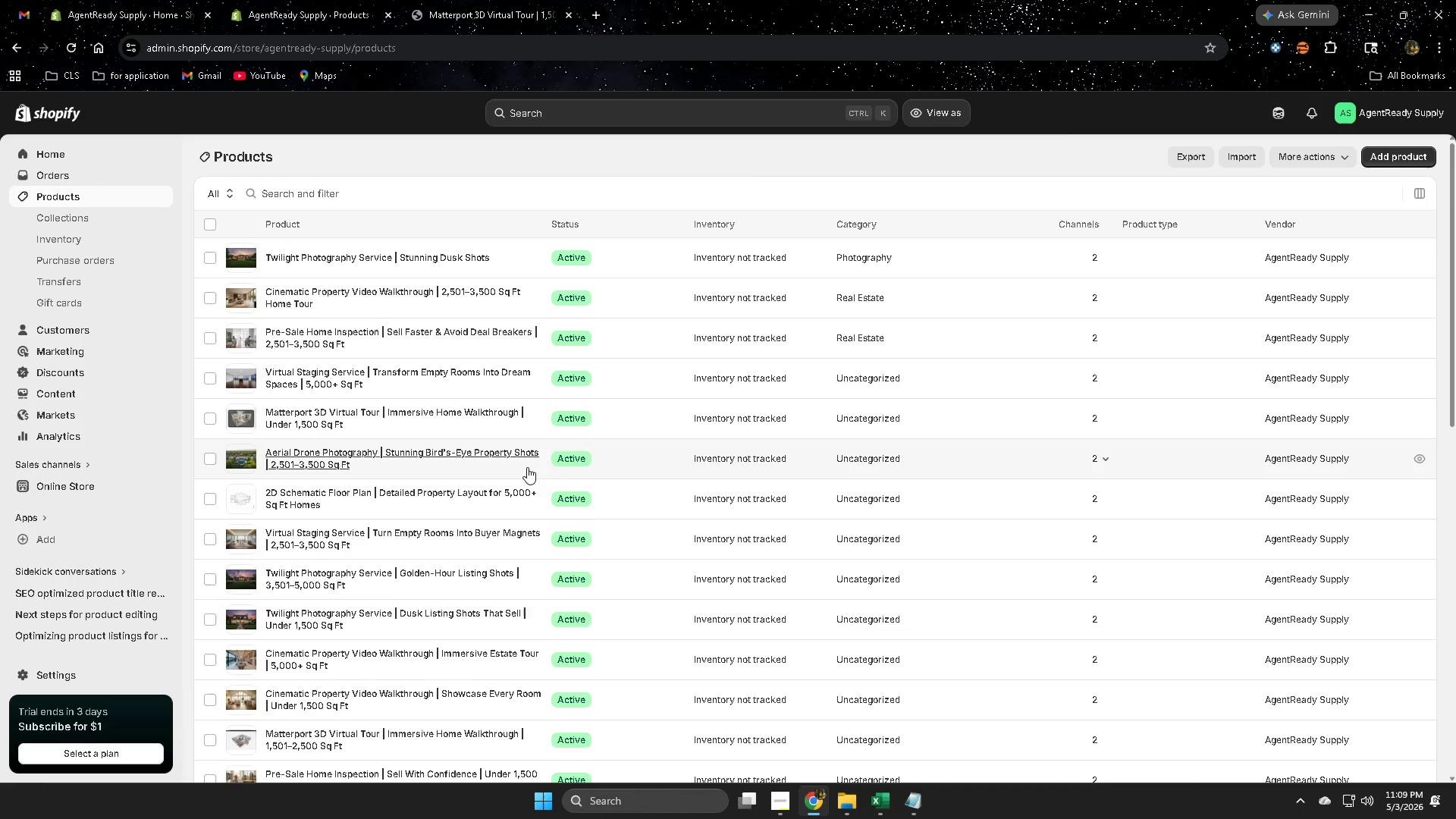 
scroll: coordinate [557, 470], scroll_direction: down, amount: 16.0
 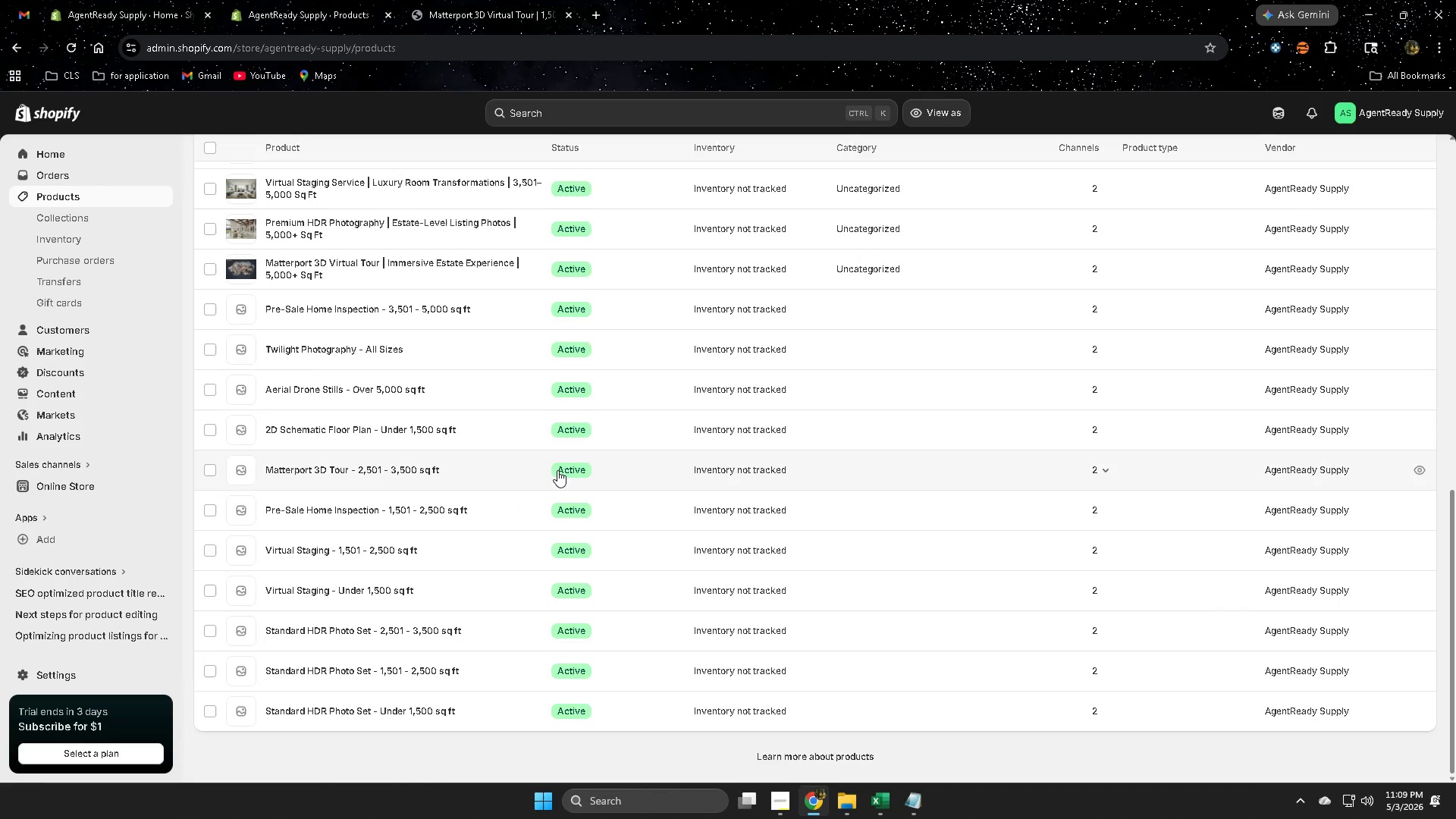 
scroll: coordinate [557, 471], scroll_direction: up, amount: 5.0
 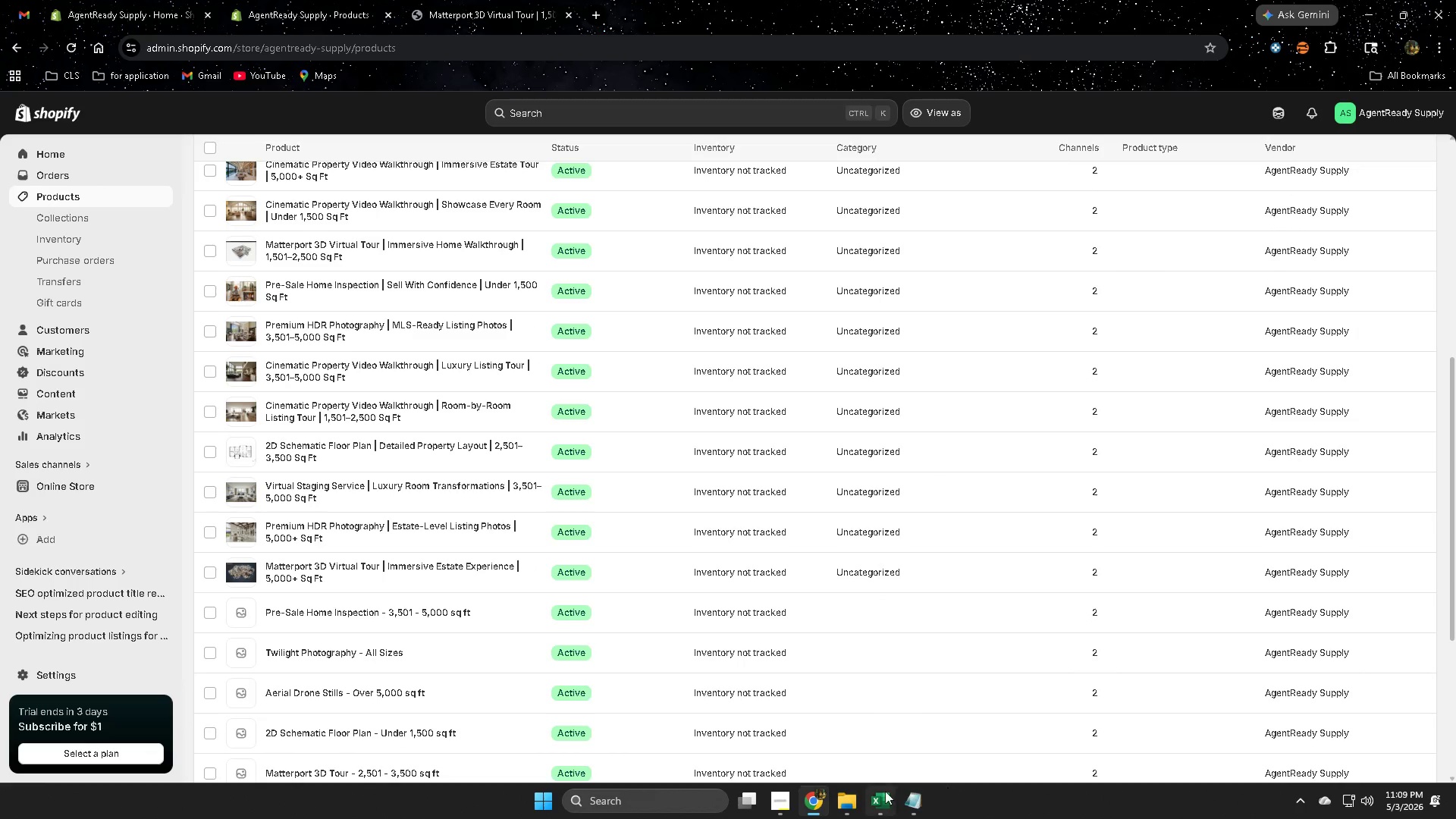 
left_click([882, 792])
 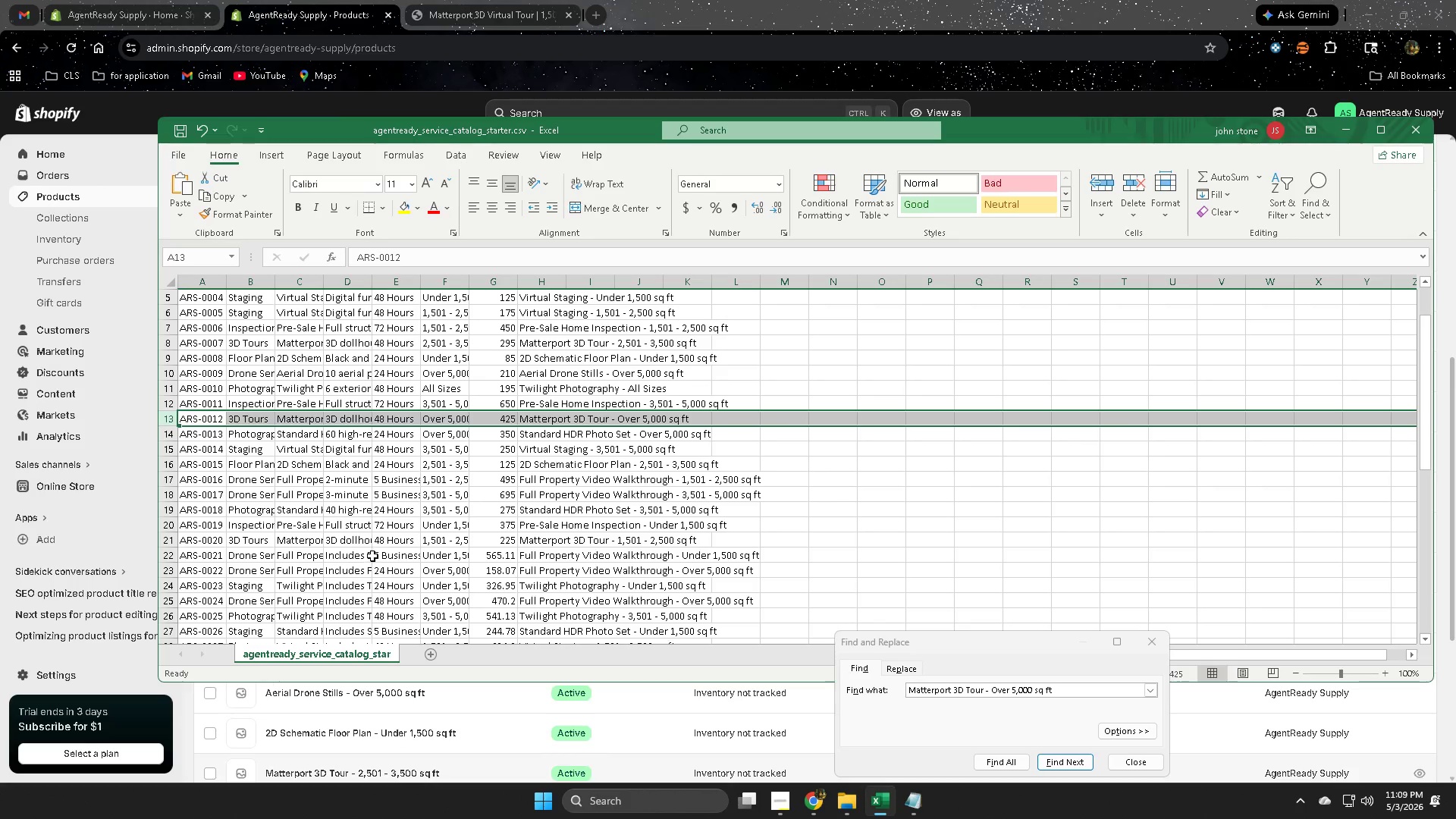 
scroll: coordinate [368, 457], scroll_direction: down, amount: 10.0
 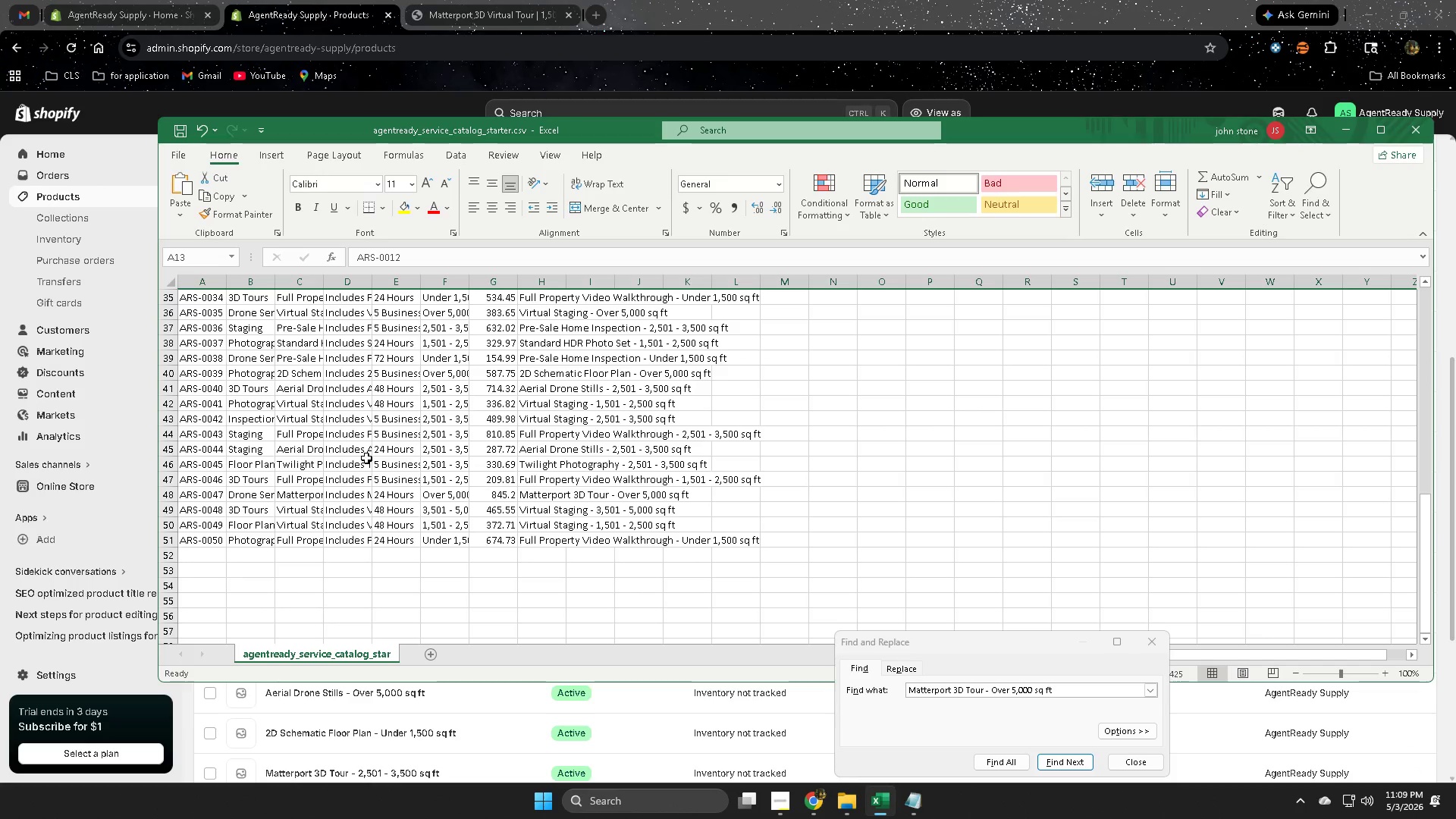 
scroll: coordinate [354, 452], scroll_direction: up, amount: 17.0
 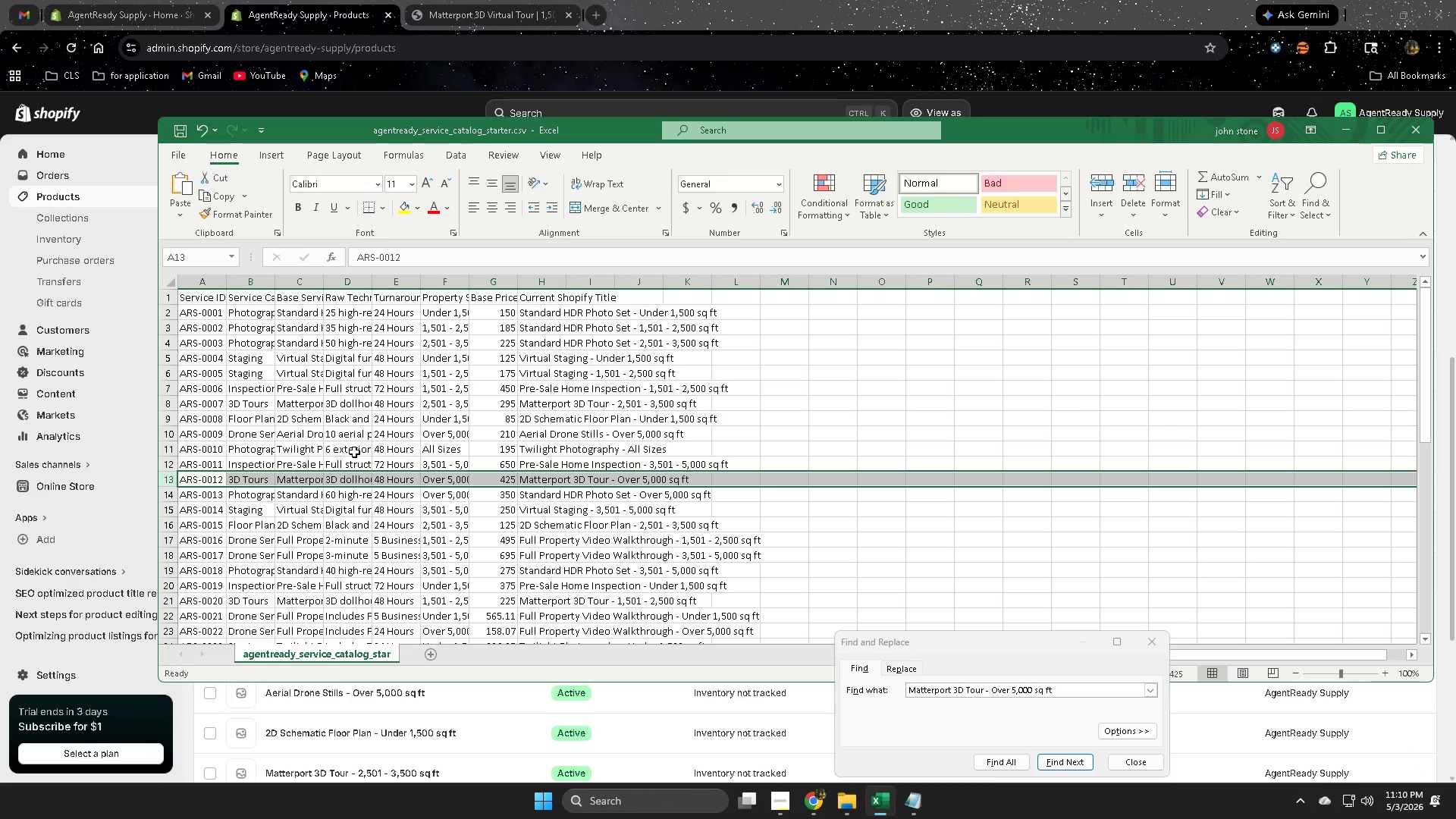 
scroll: coordinate [352, 449], scroll_direction: down, amount: 12.0
 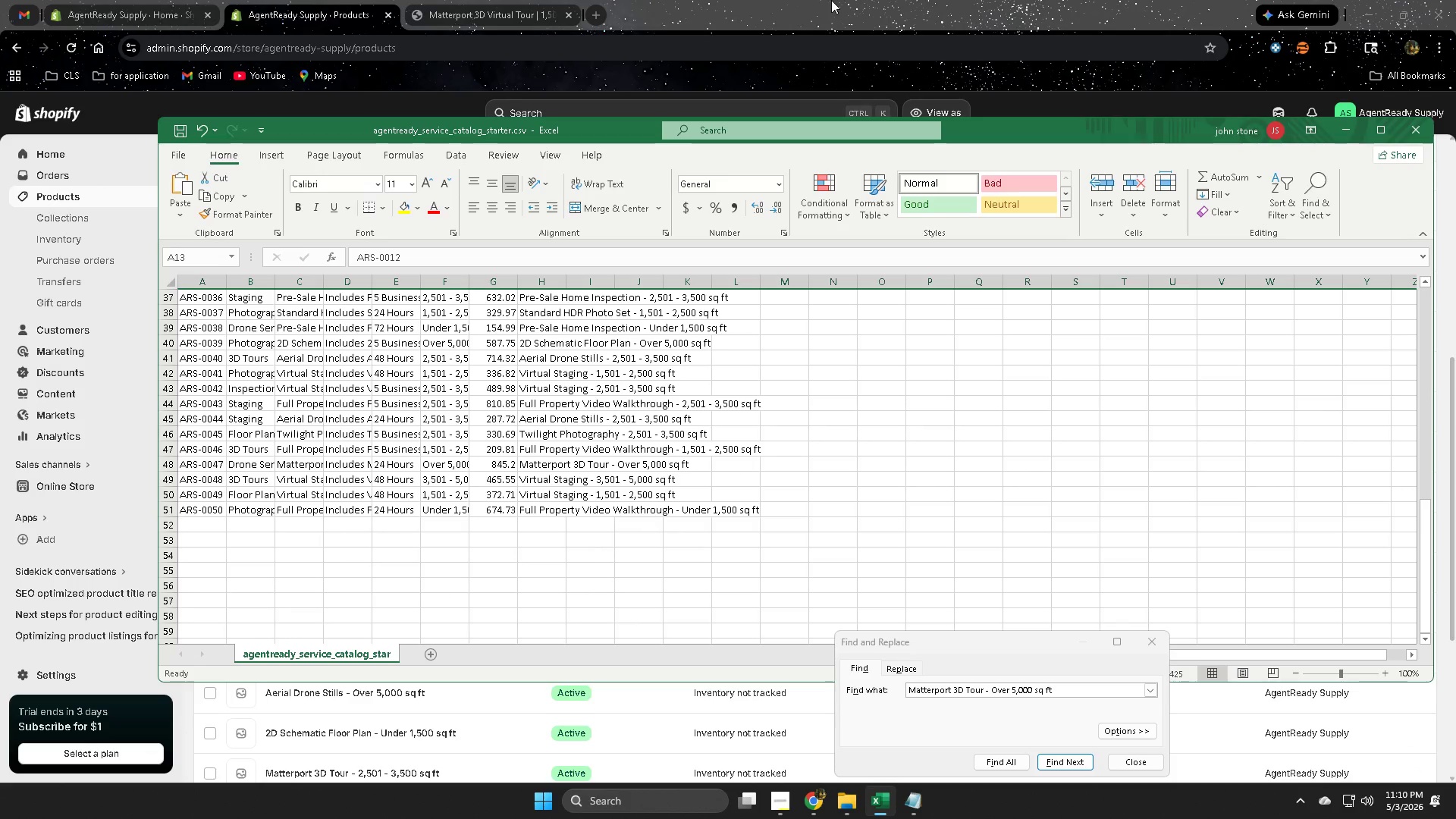 
left_click([831, 0])
 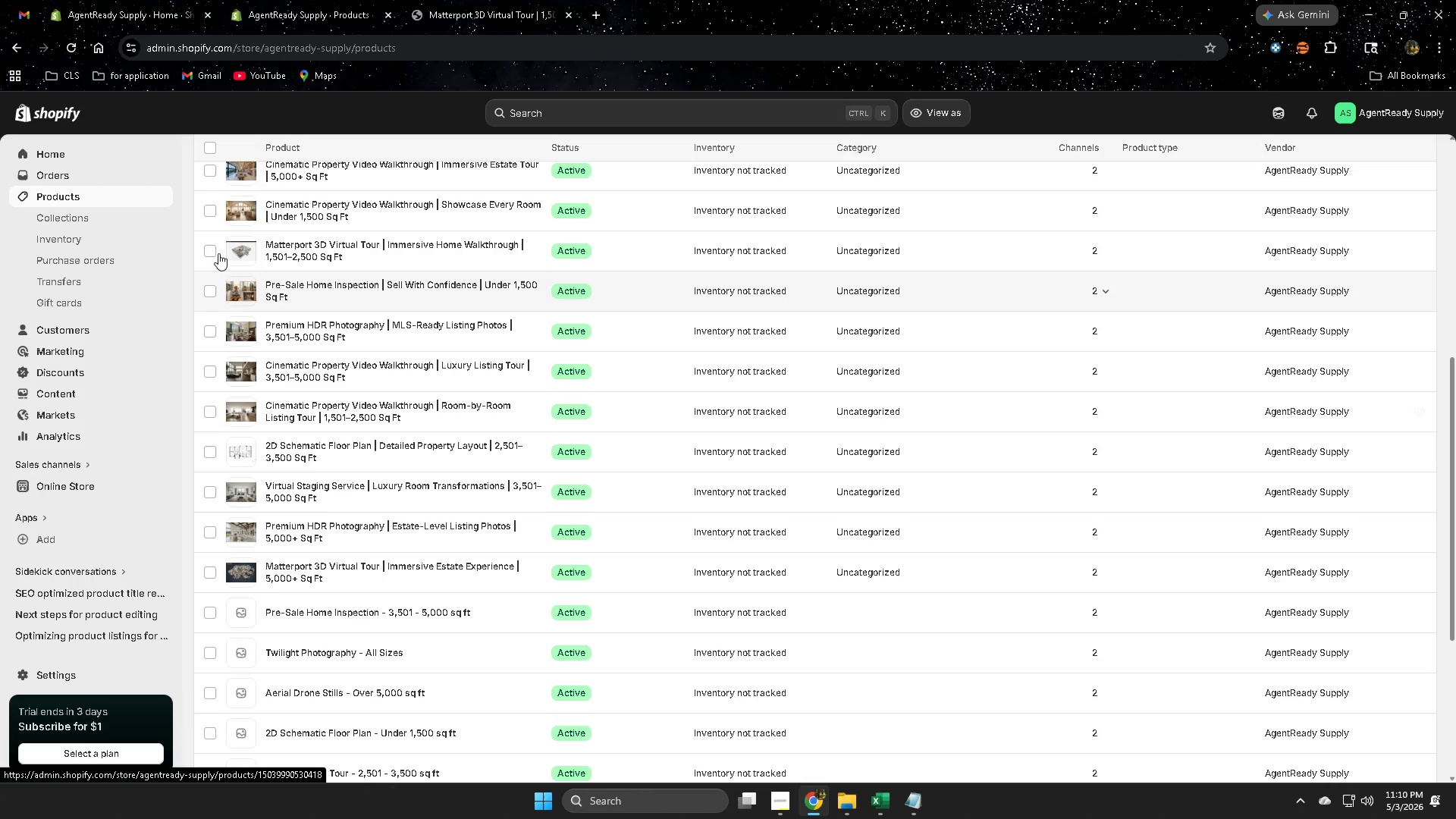 
left_click([212, 148])
 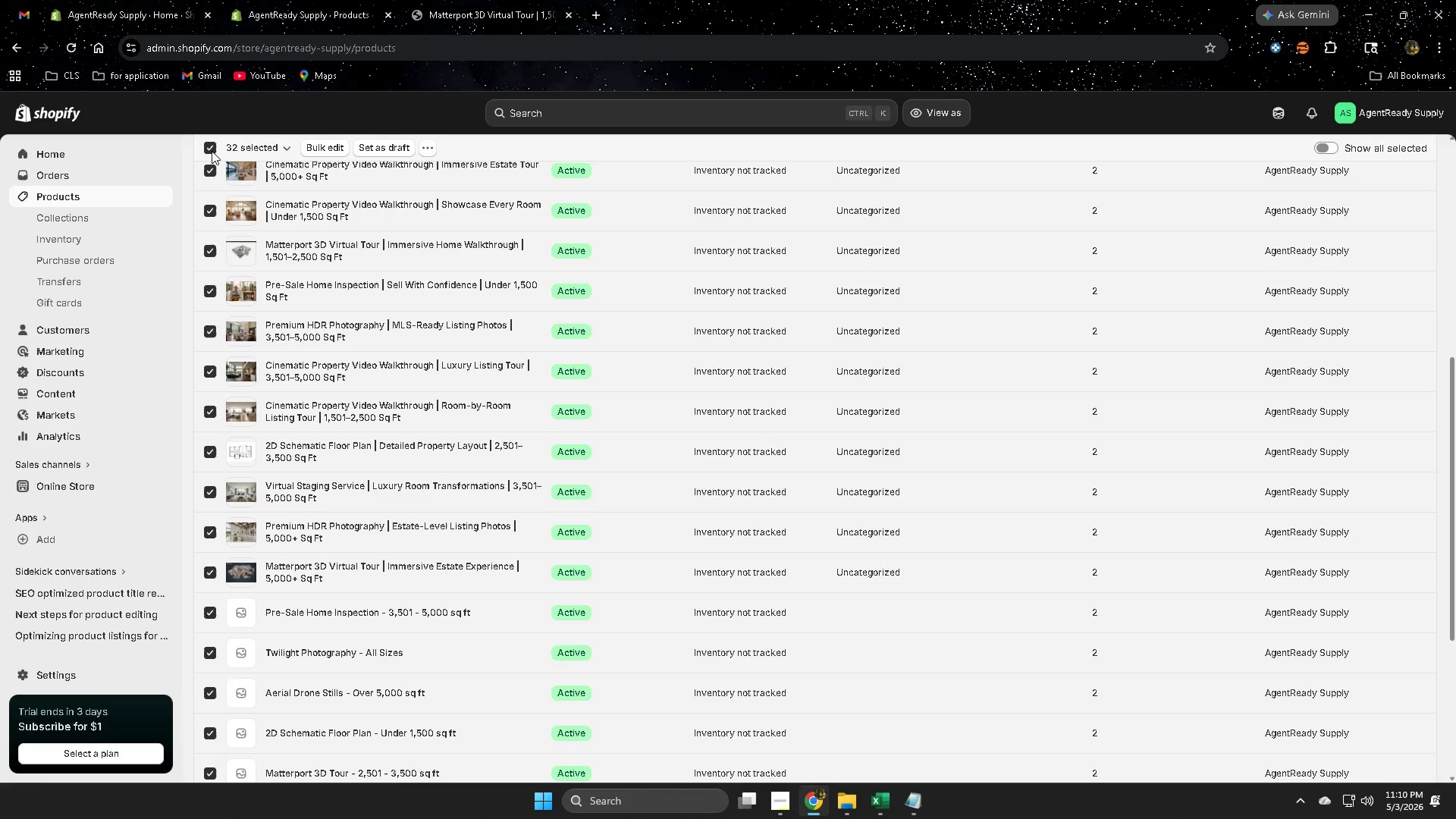 
left_click([212, 151])
 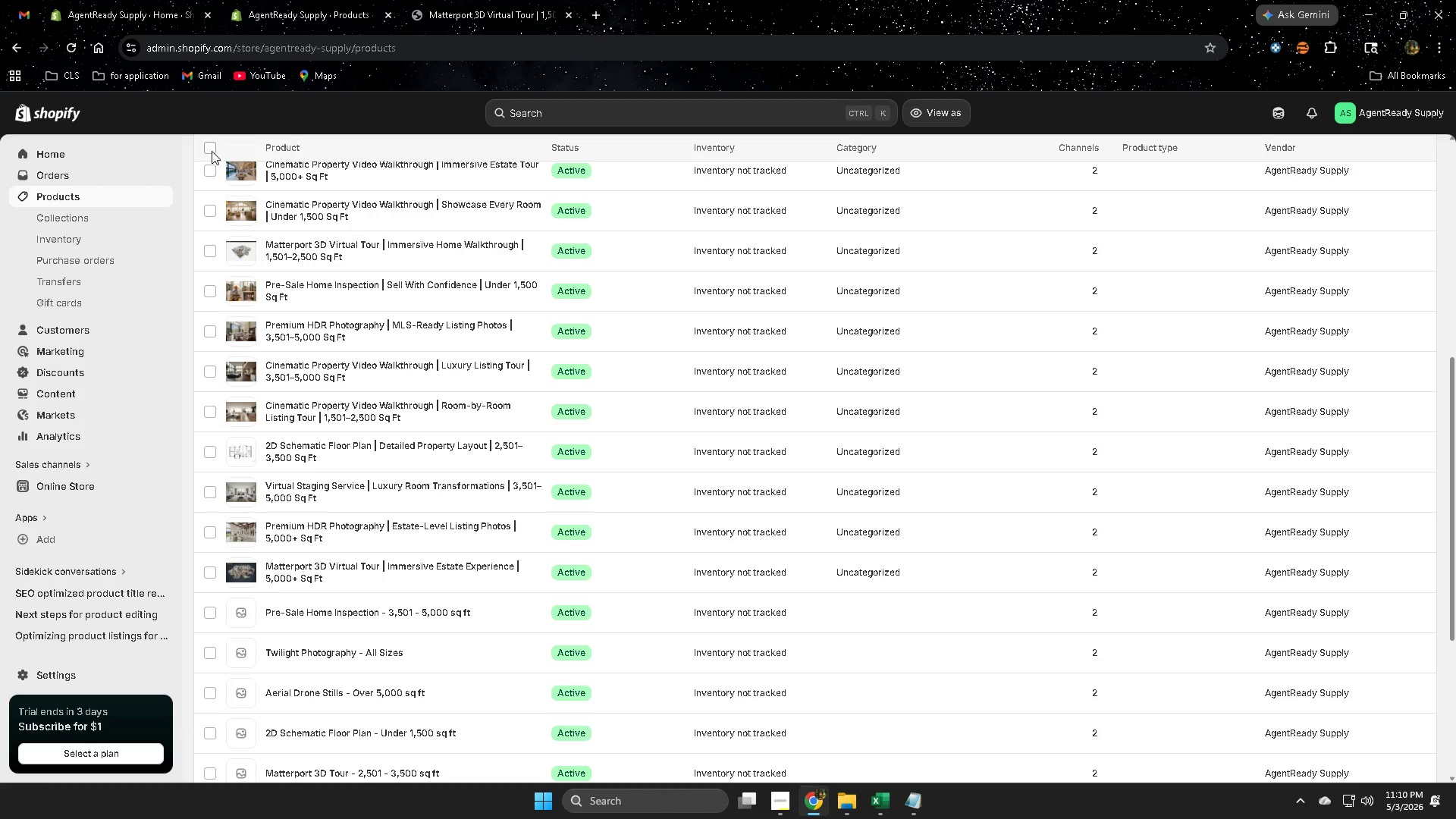 
left_click([212, 151])
 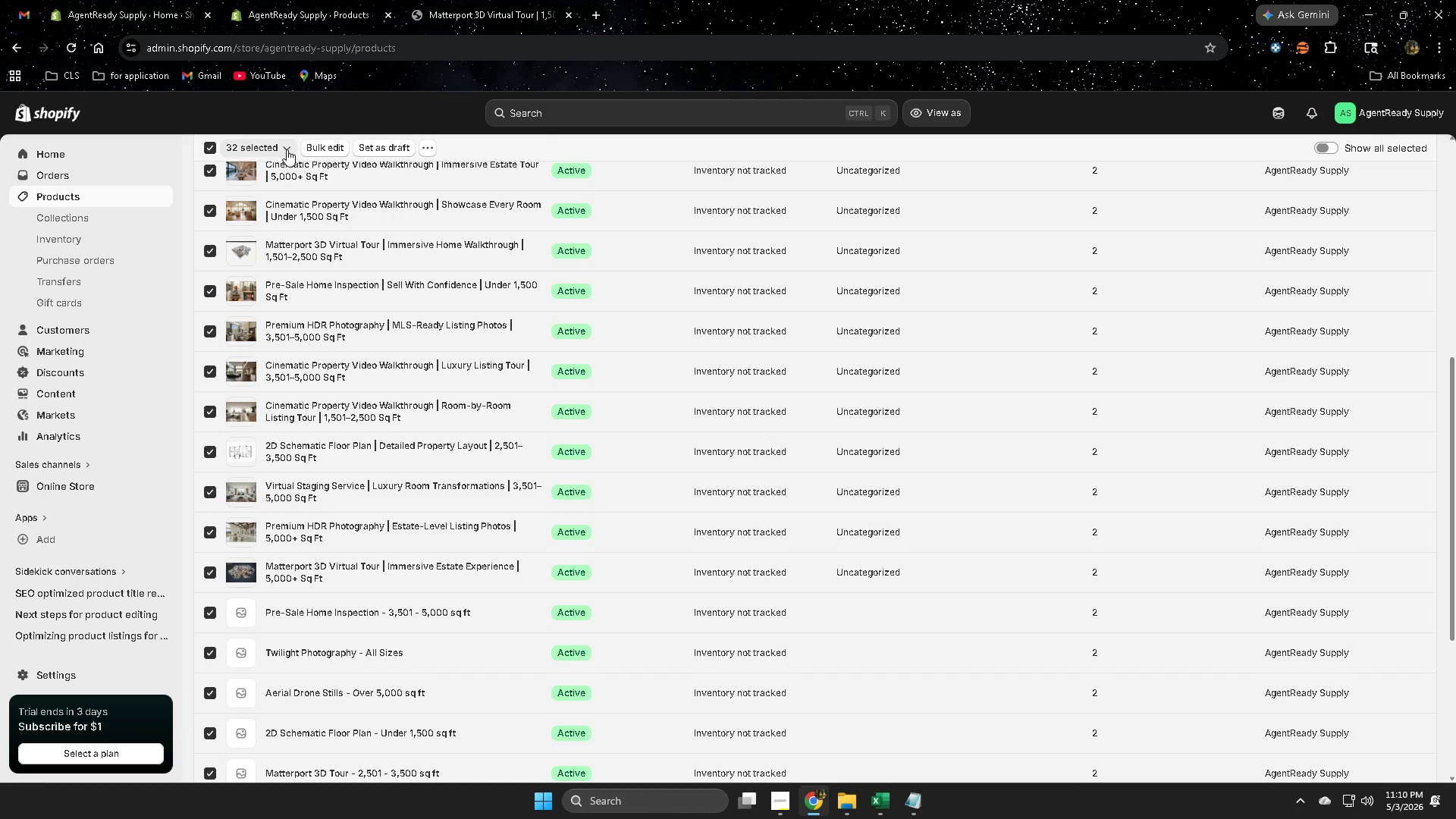 
left_click([287, 149])
 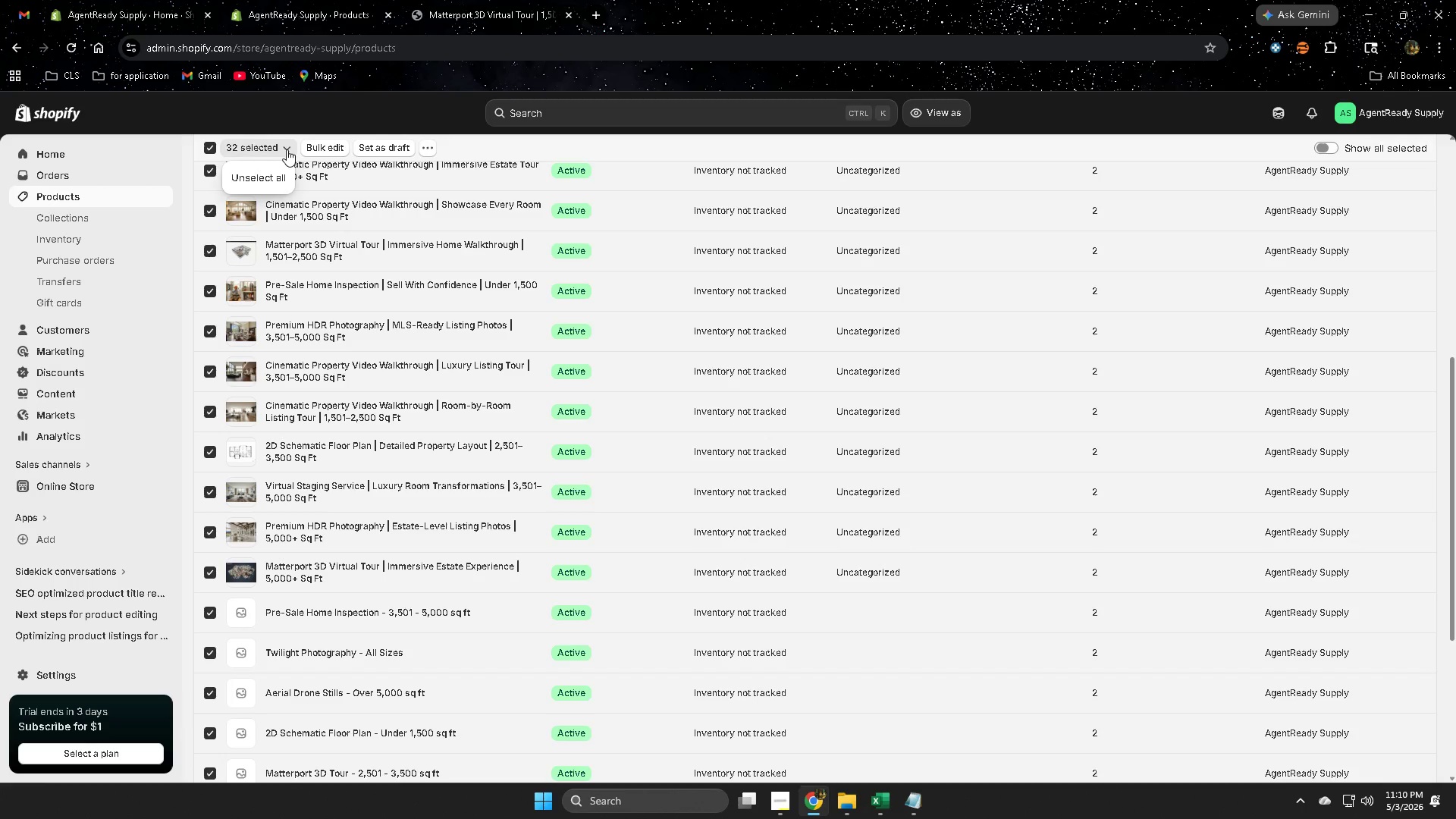 
left_click([287, 149])
 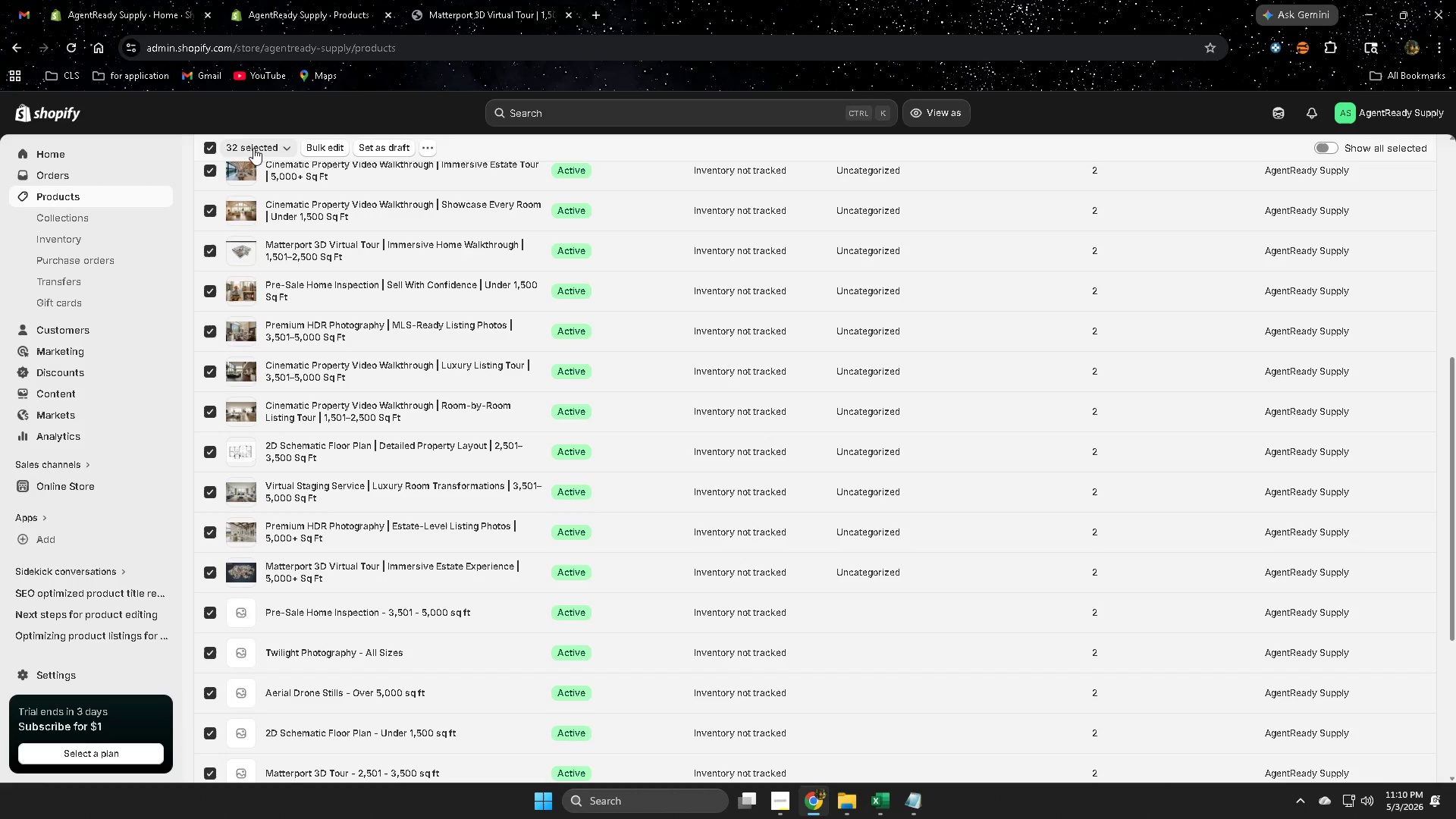 
mouse_move([244, 152])
 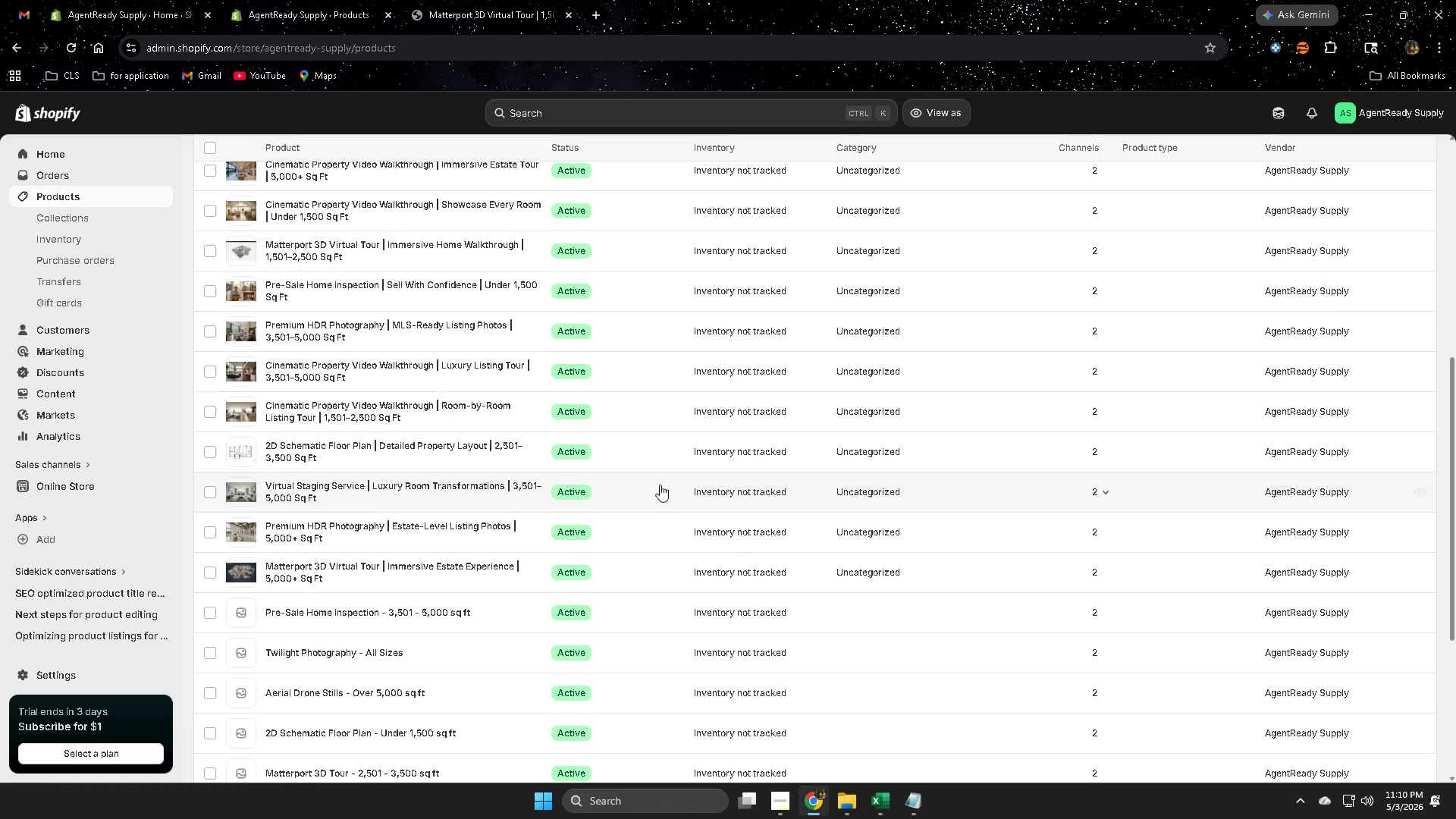 
scroll: coordinate [694, 495], scroll_direction: up, amount: 7.0
 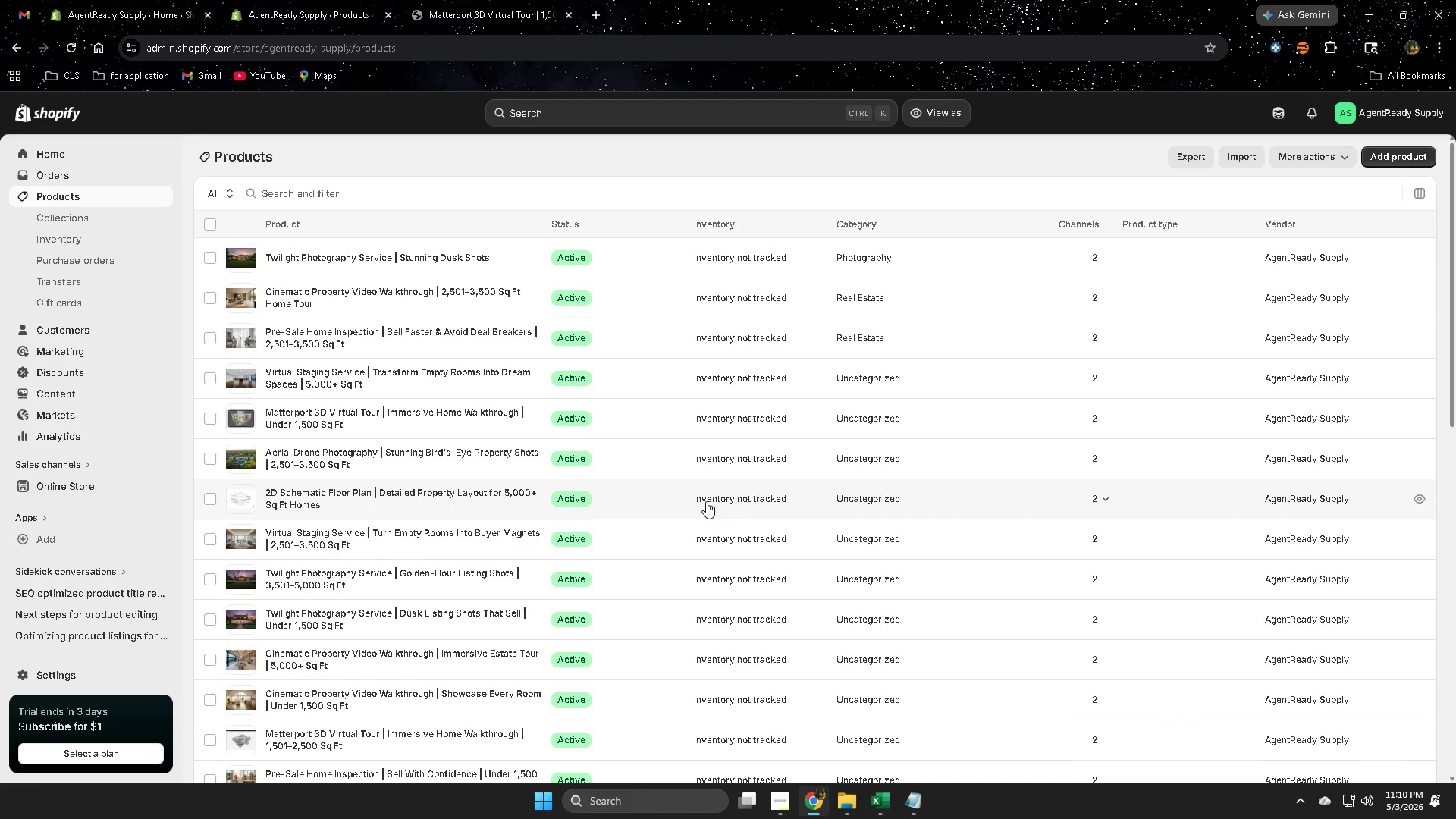 
scroll: coordinate [667, 379], scroll_direction: down, amount: 7.0
 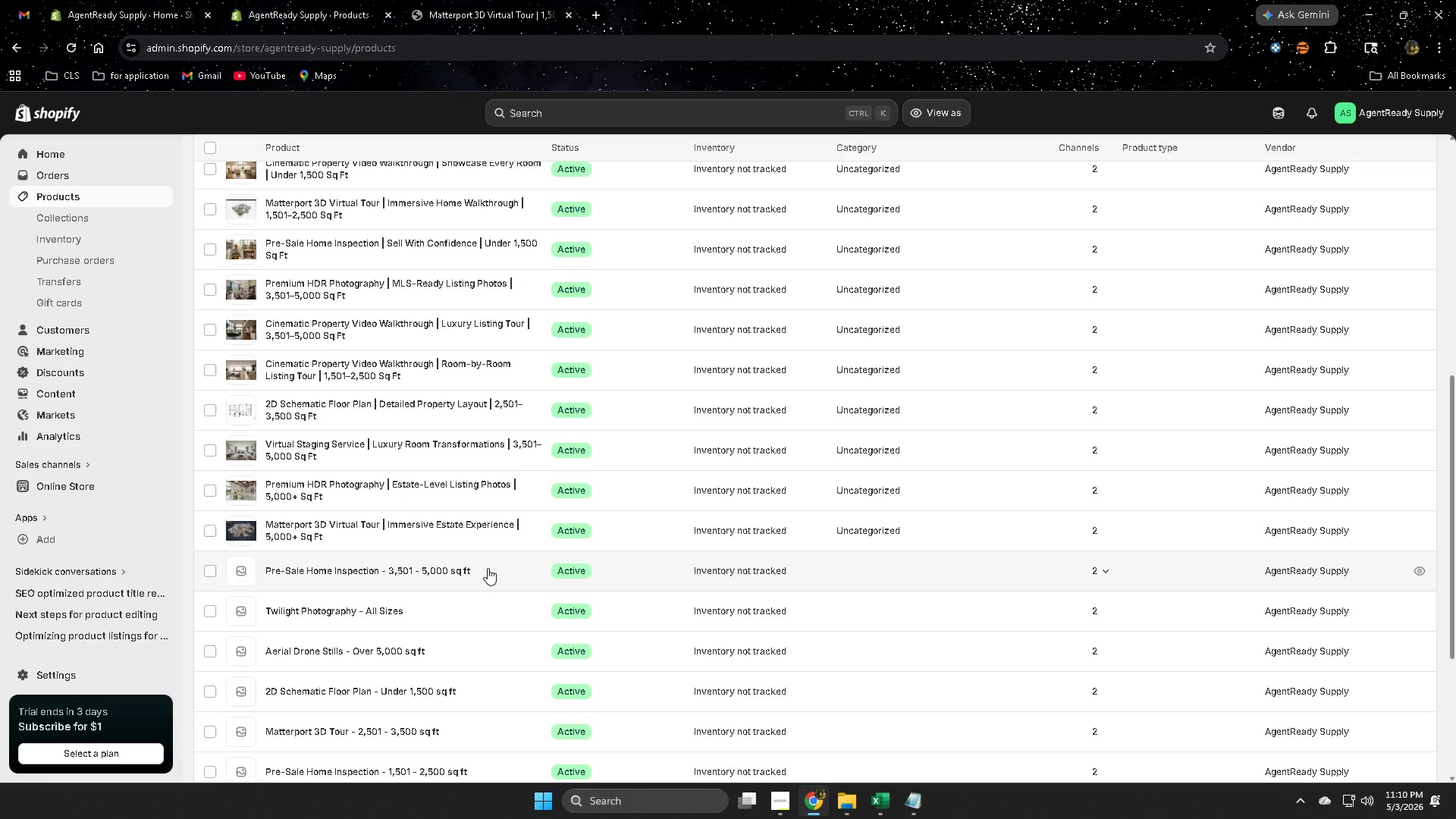 
left_click([488, 568])
 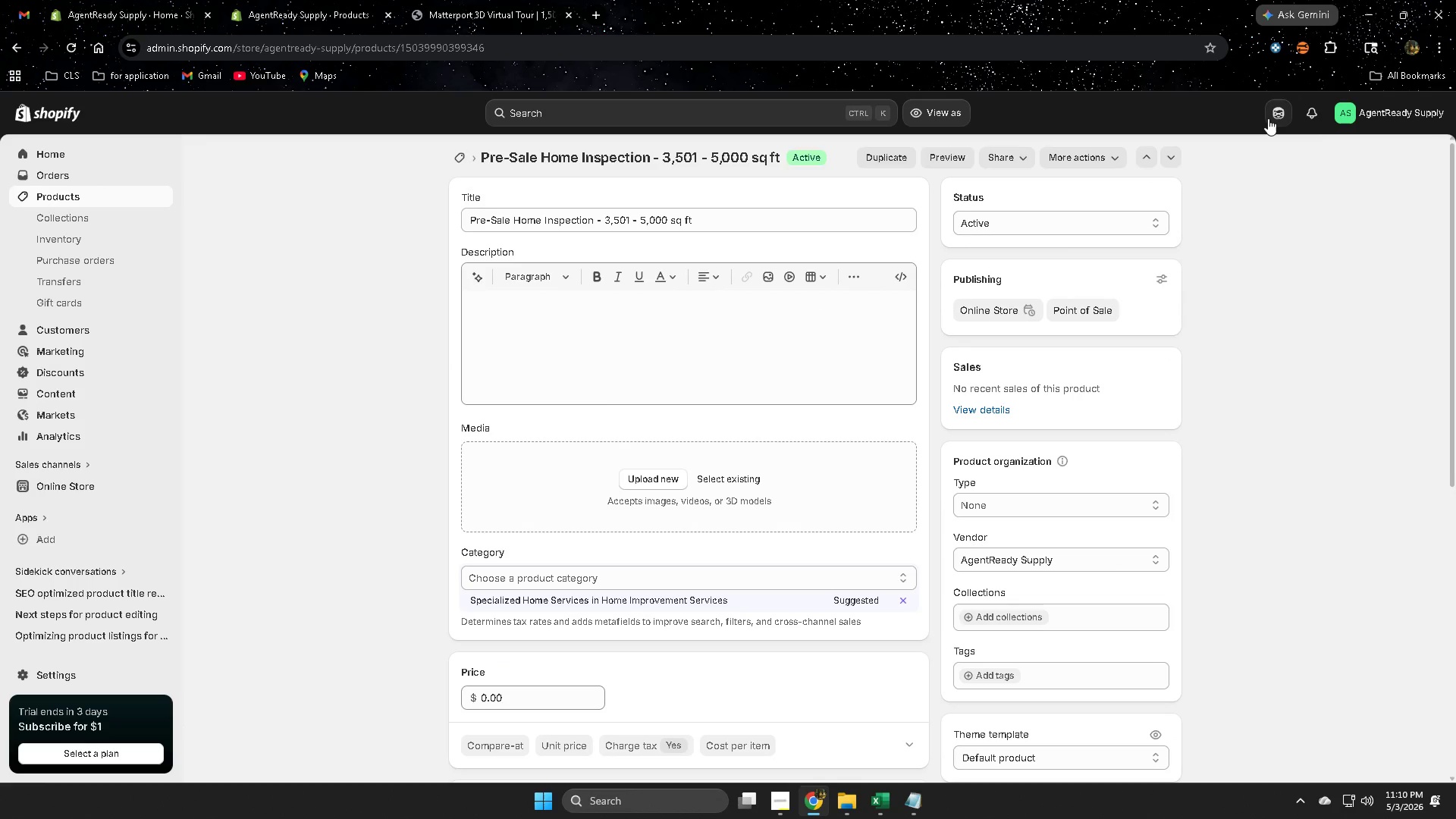 
wait(7.81)
 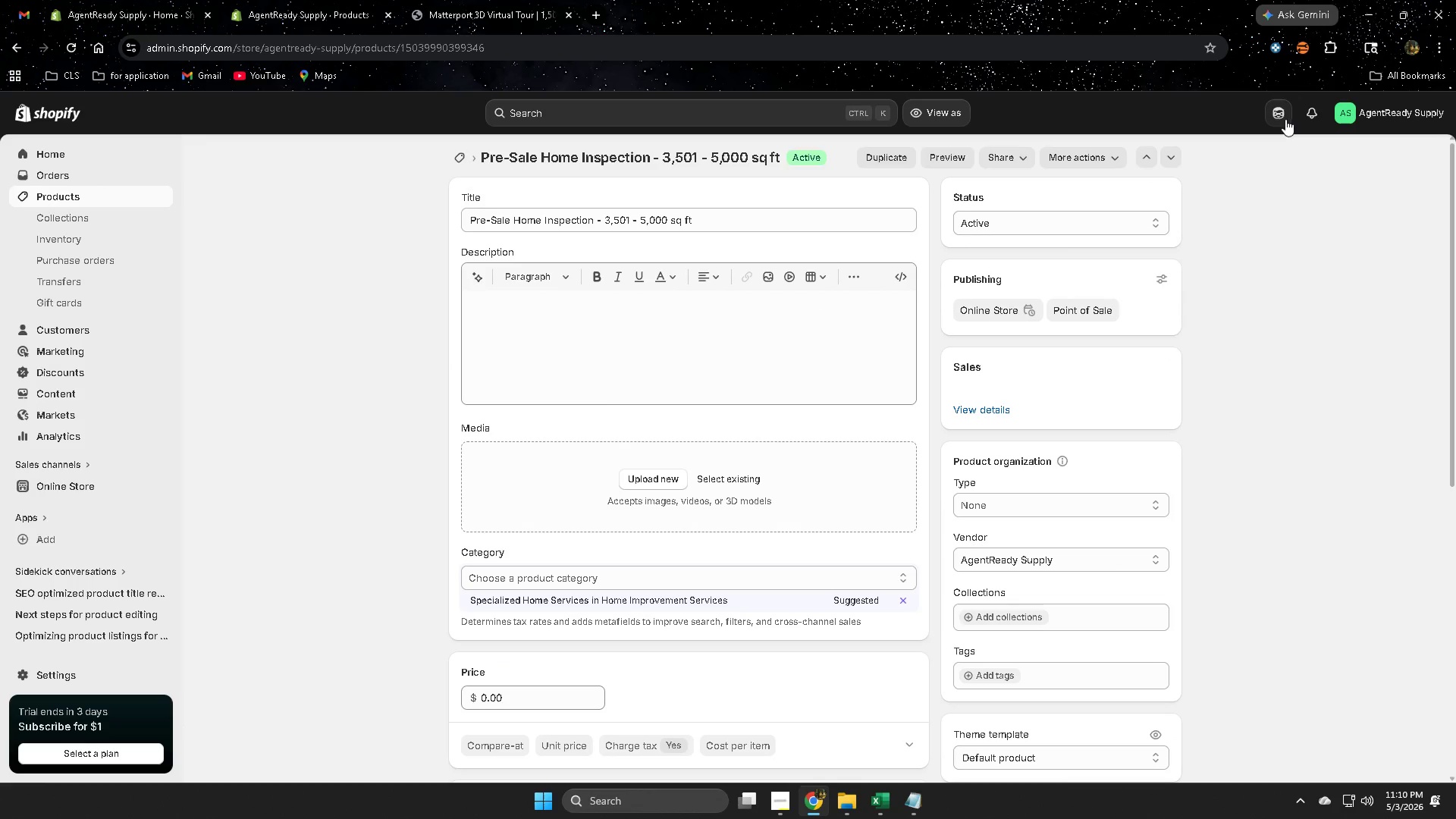 
left_click([1282, 121])
 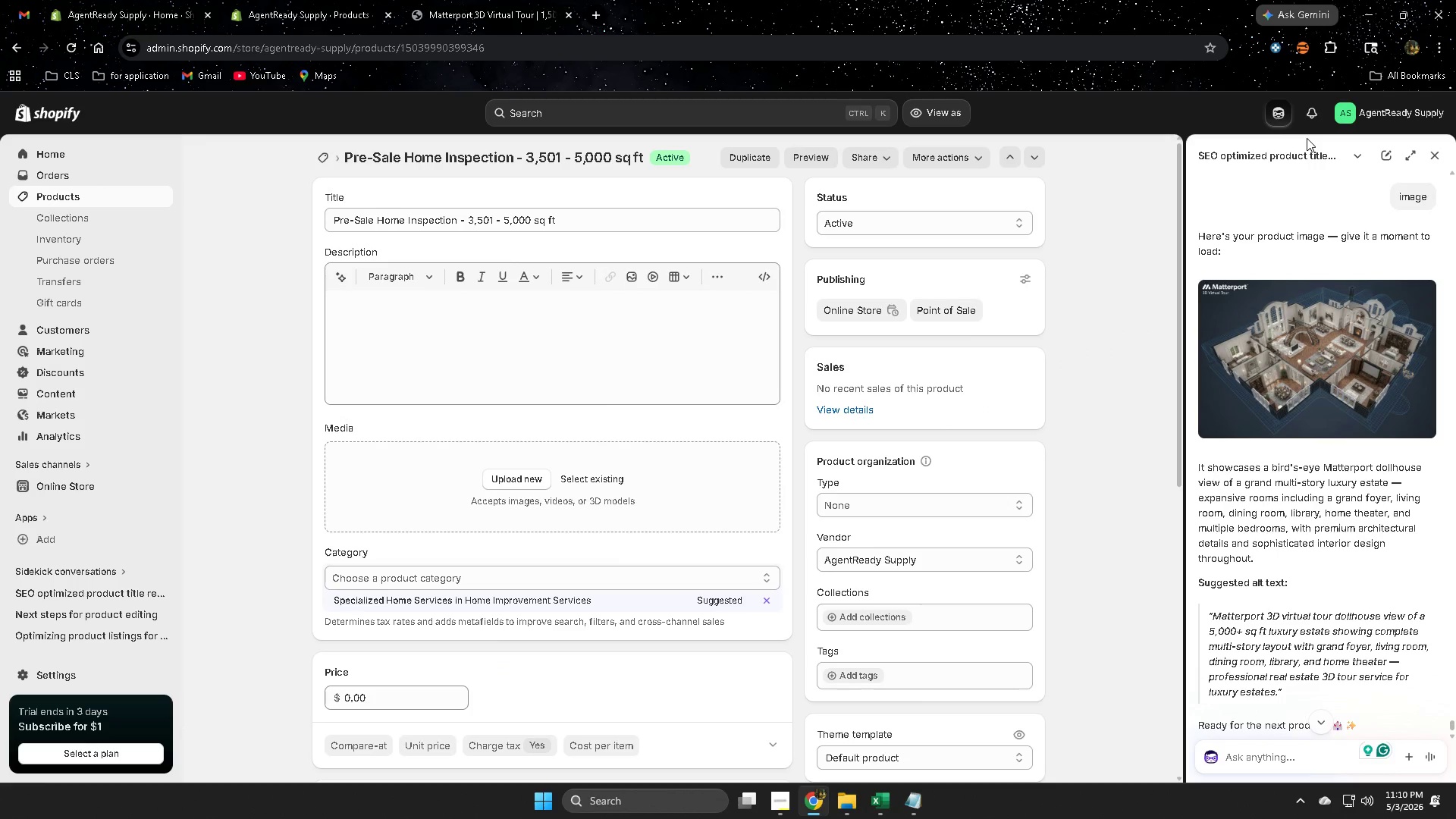 
type(next)
 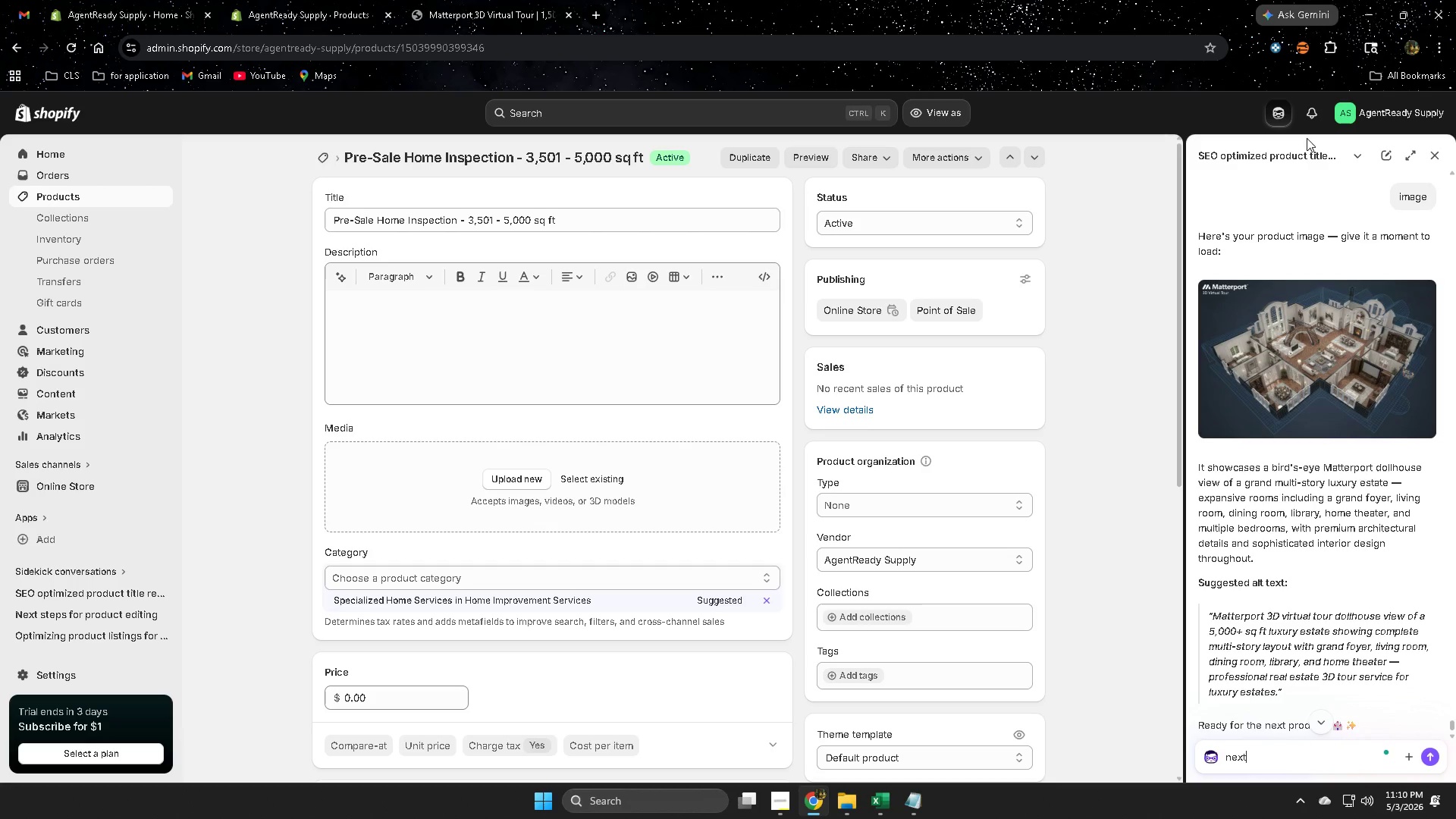 
key(Enter)
 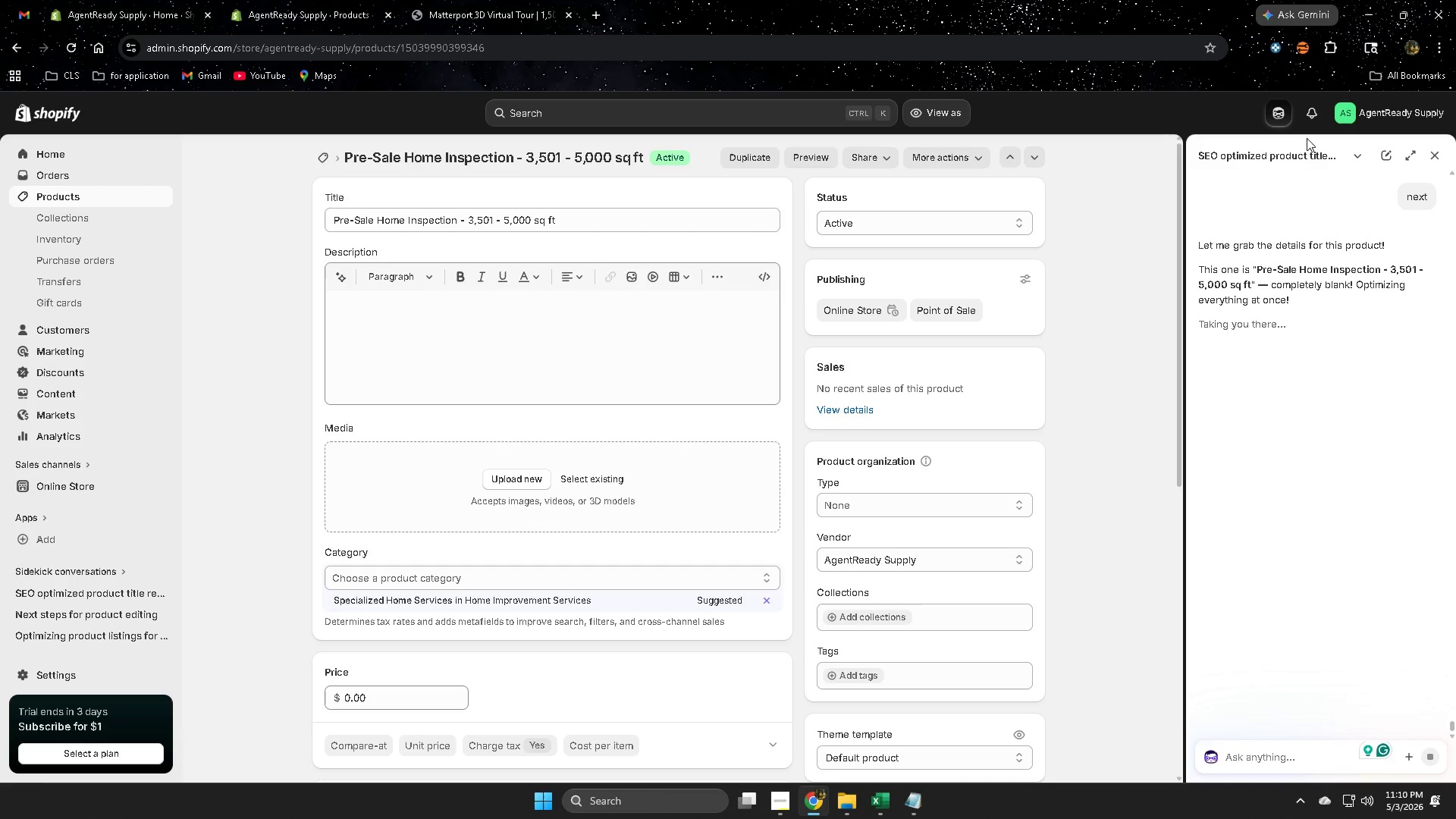 
wait(24.73)
 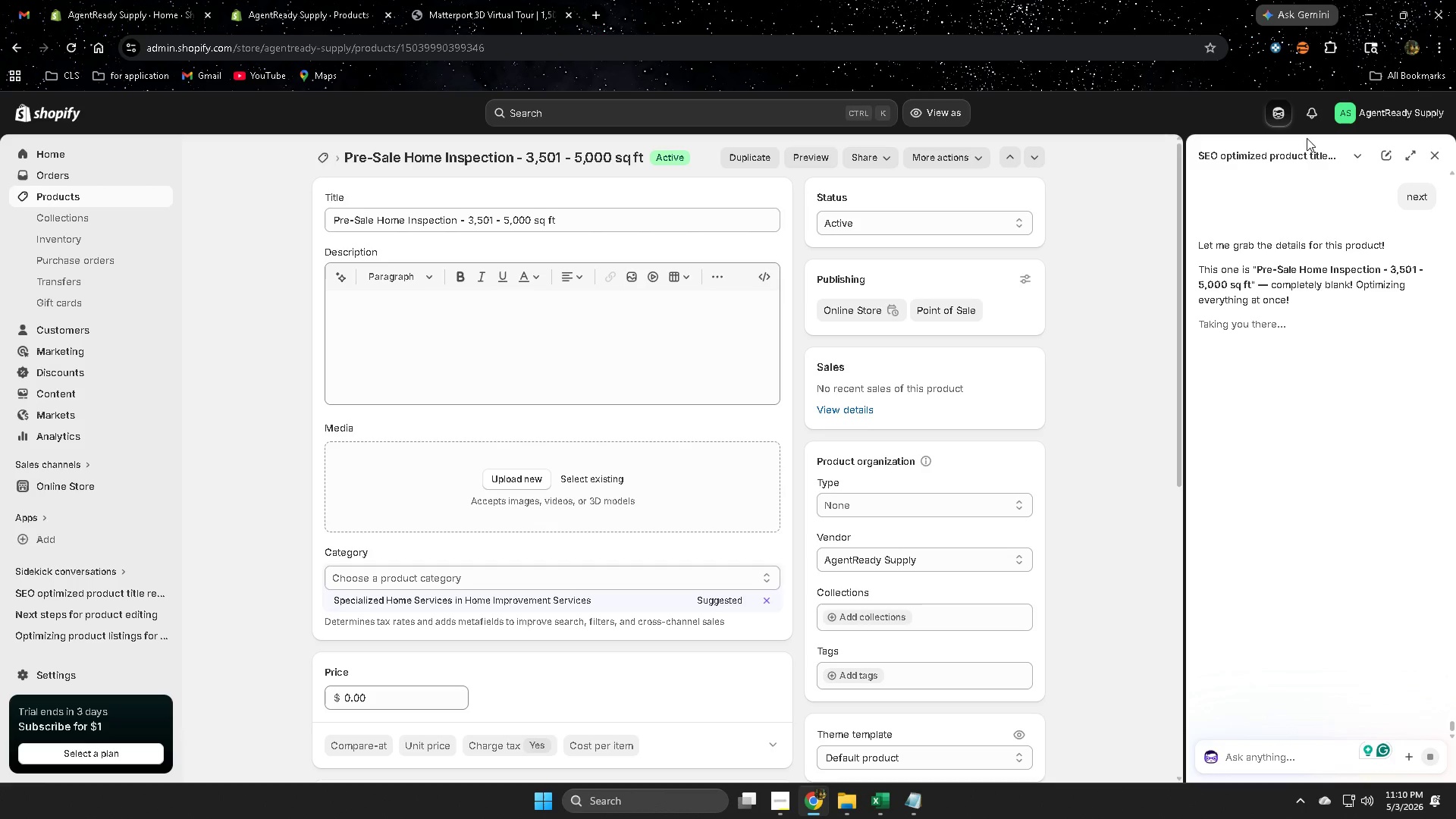 
left_click([1267, 267])
 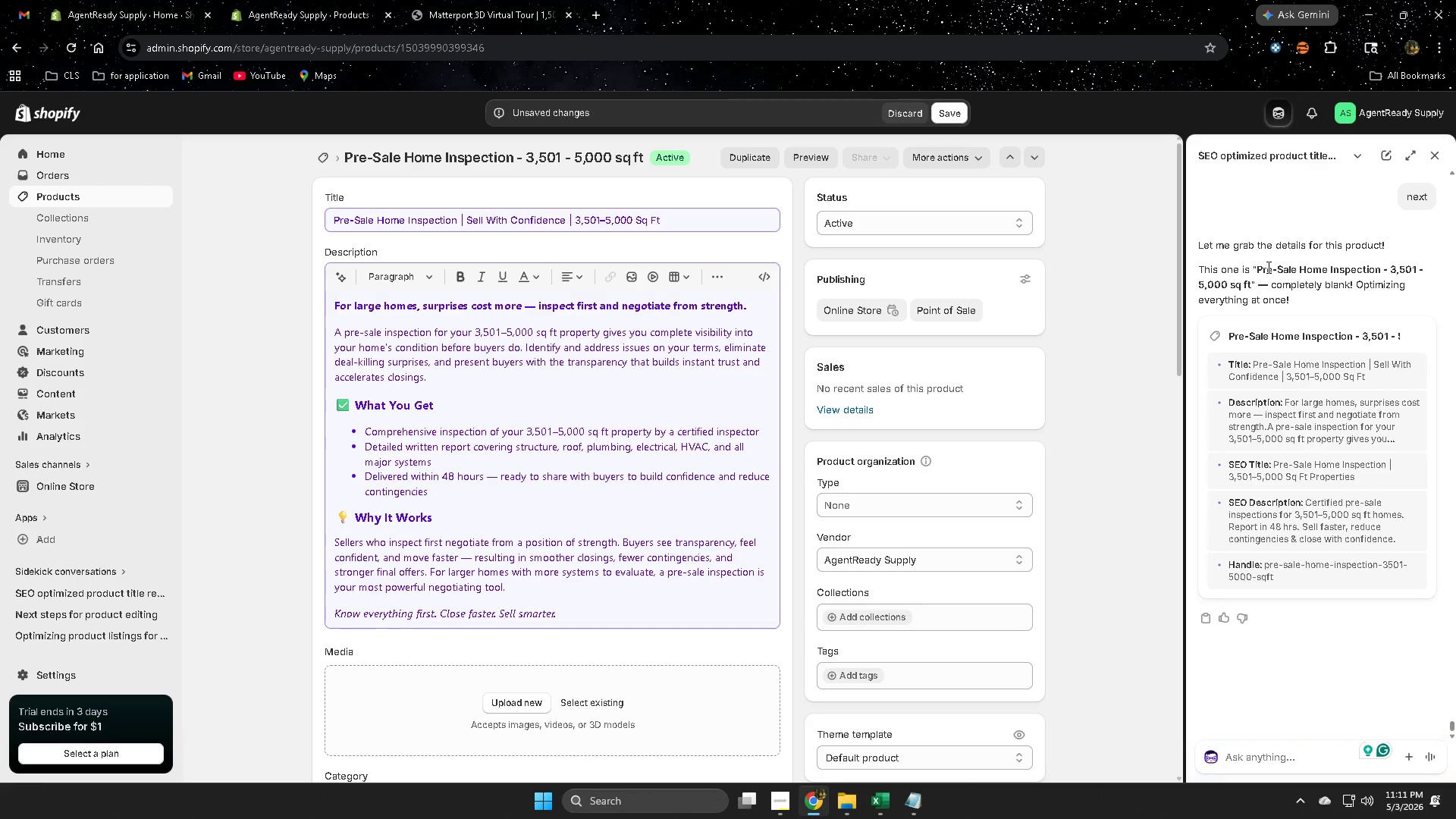 
left_click_drag(start_coordinate=[1267, 267], to_coordinate=[1251, 290])
 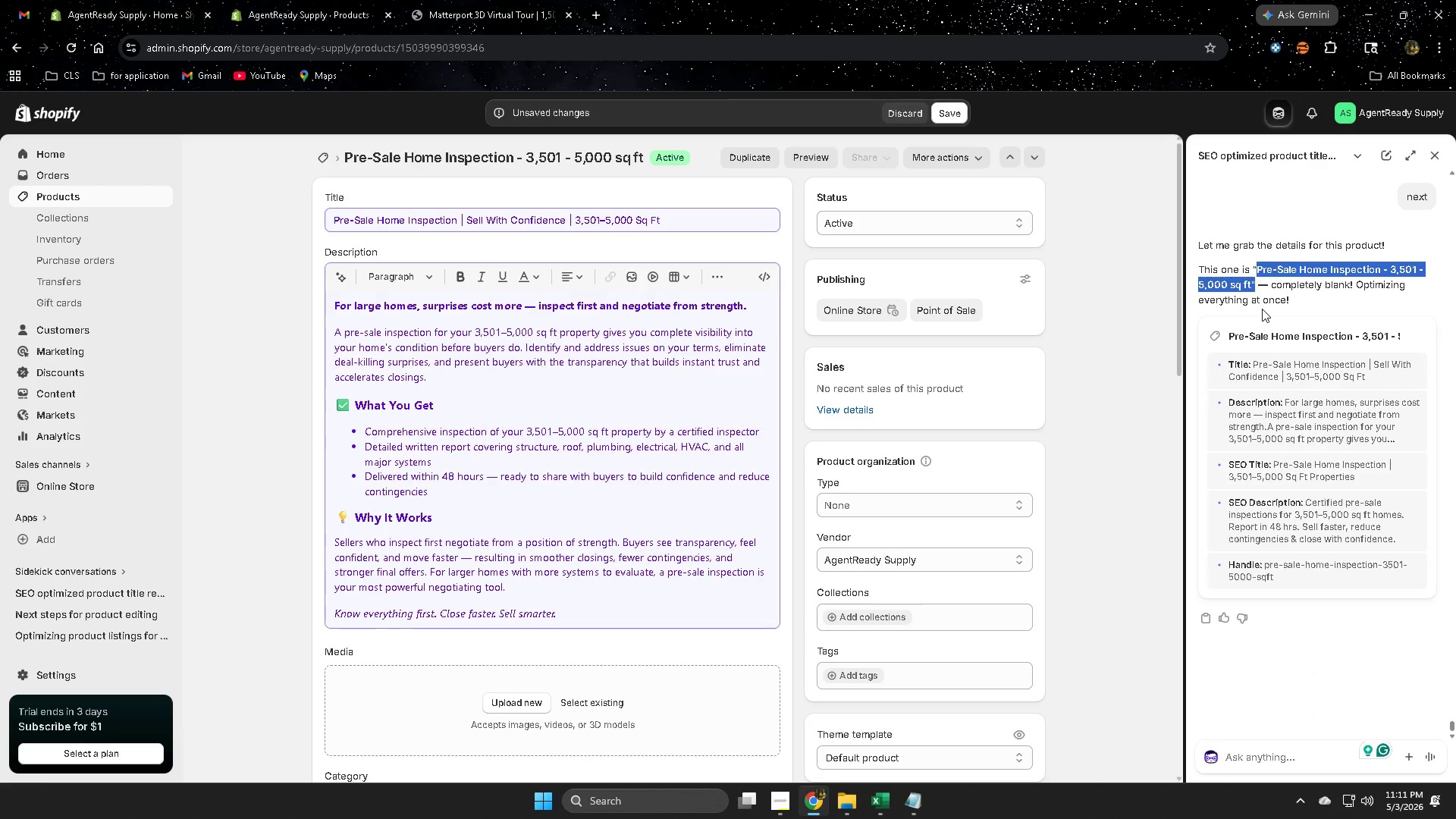 
key(Control+ControlLeft)
 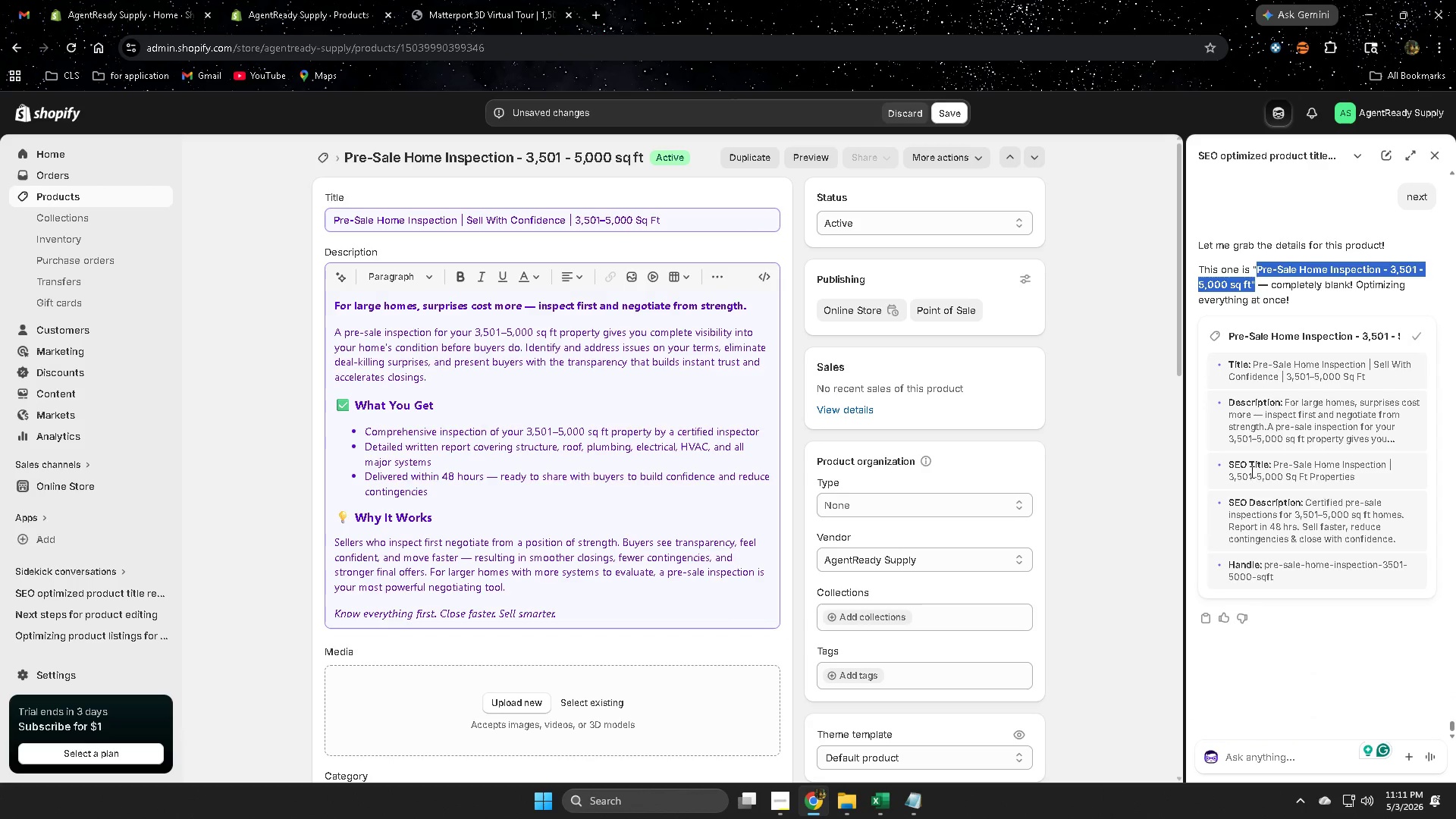 
key(Control+C)
 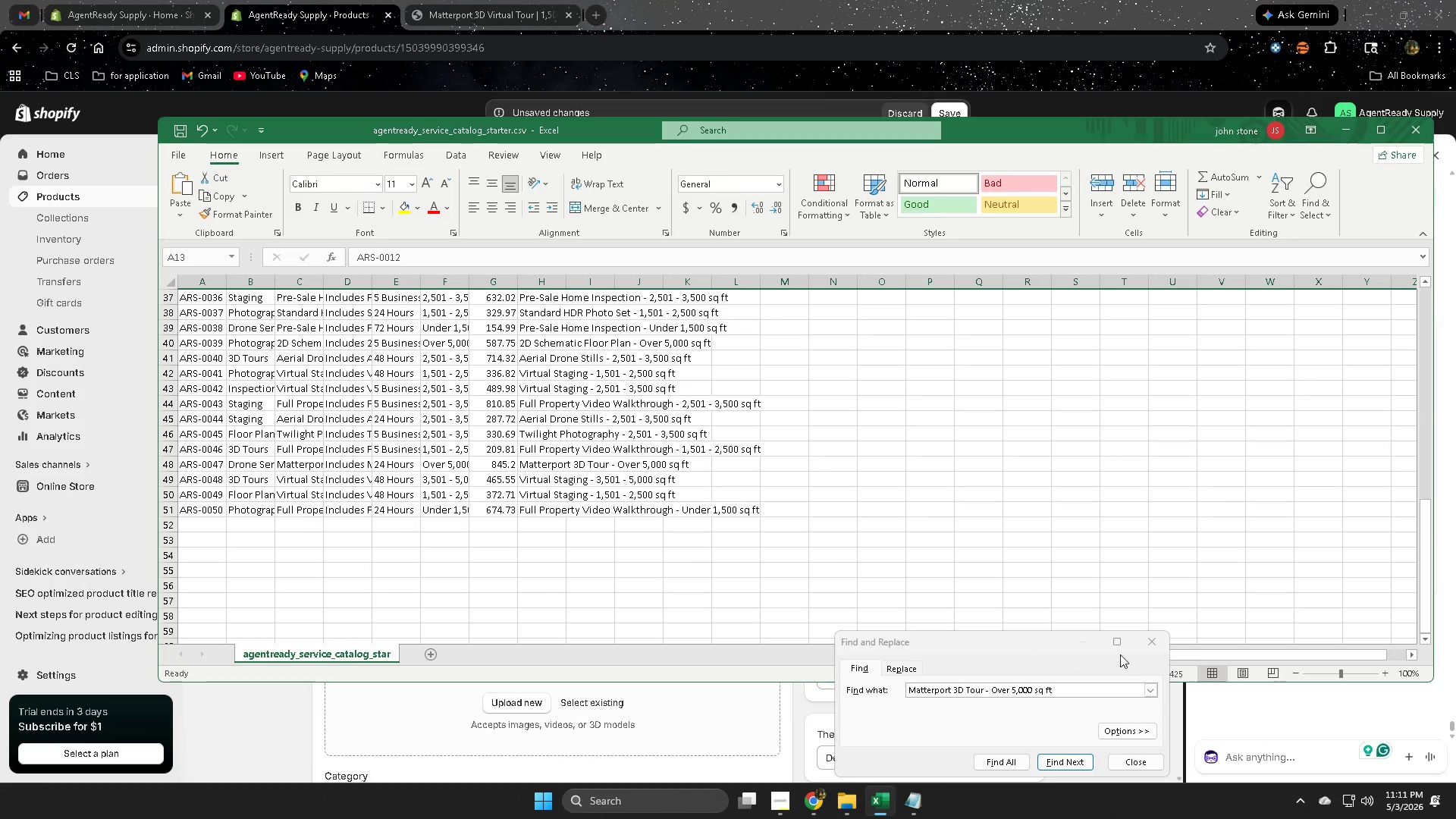 
double_click([912, 385])
 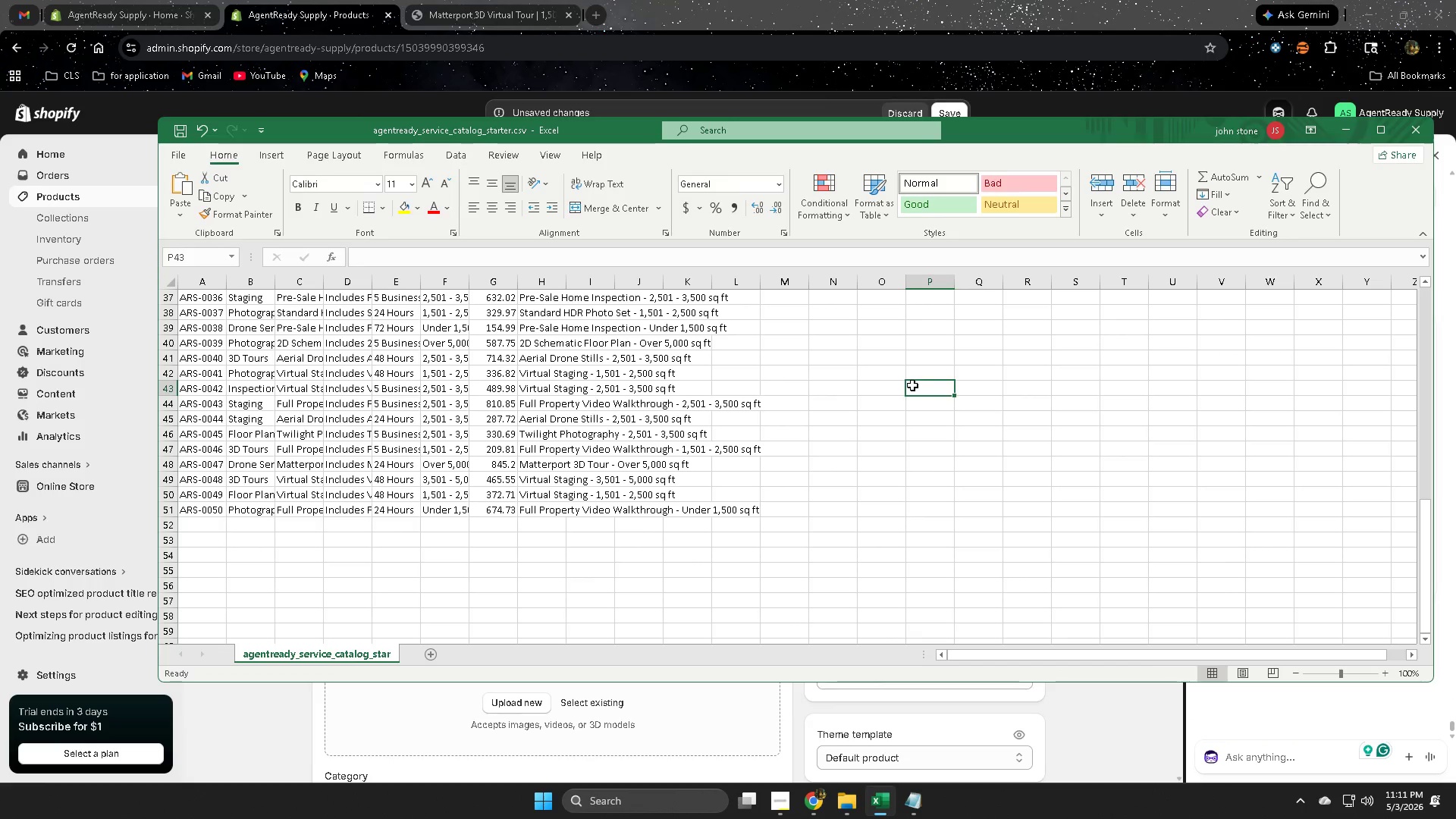 
key(Control+F)
 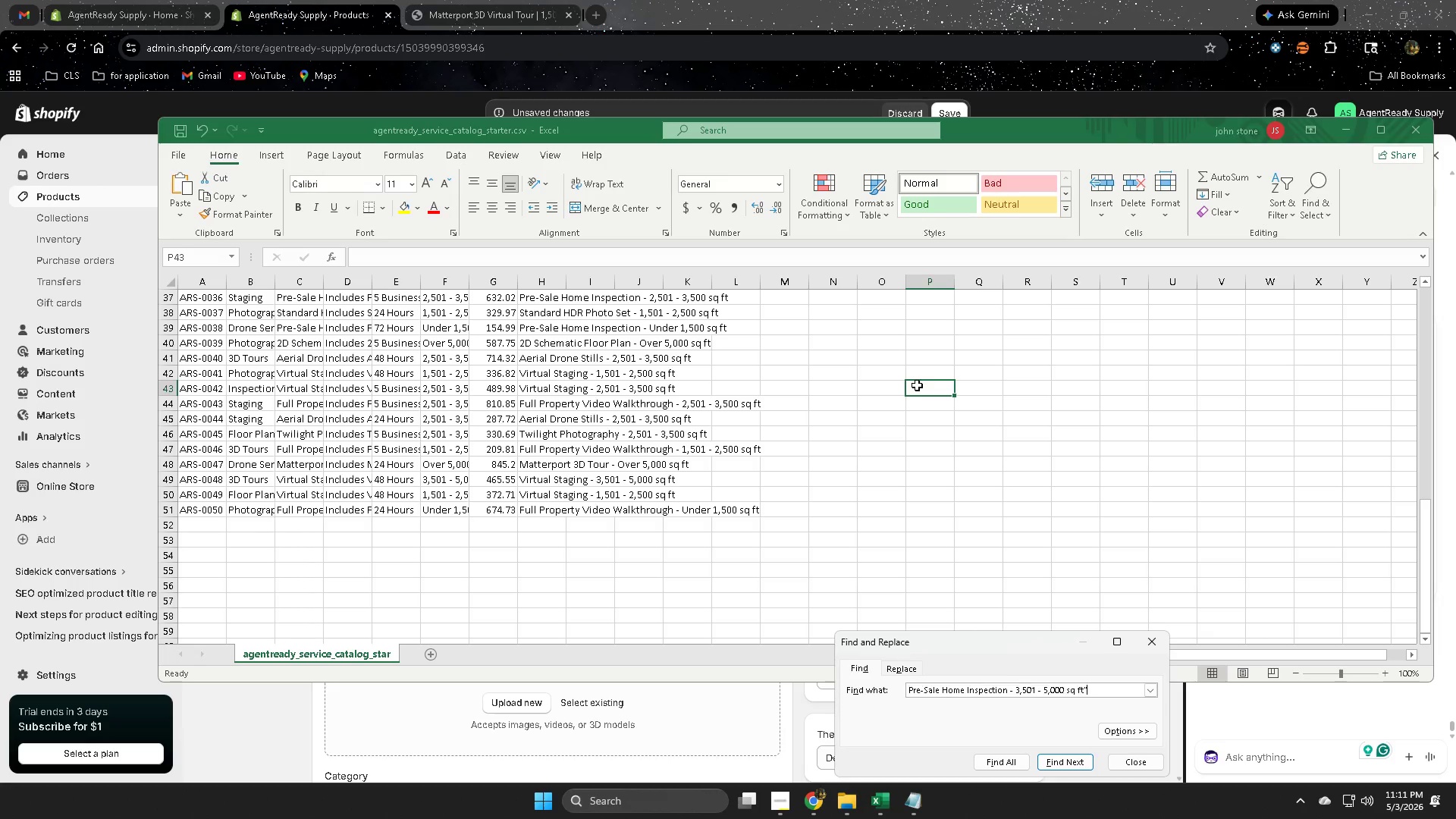 
key(Control+V)
 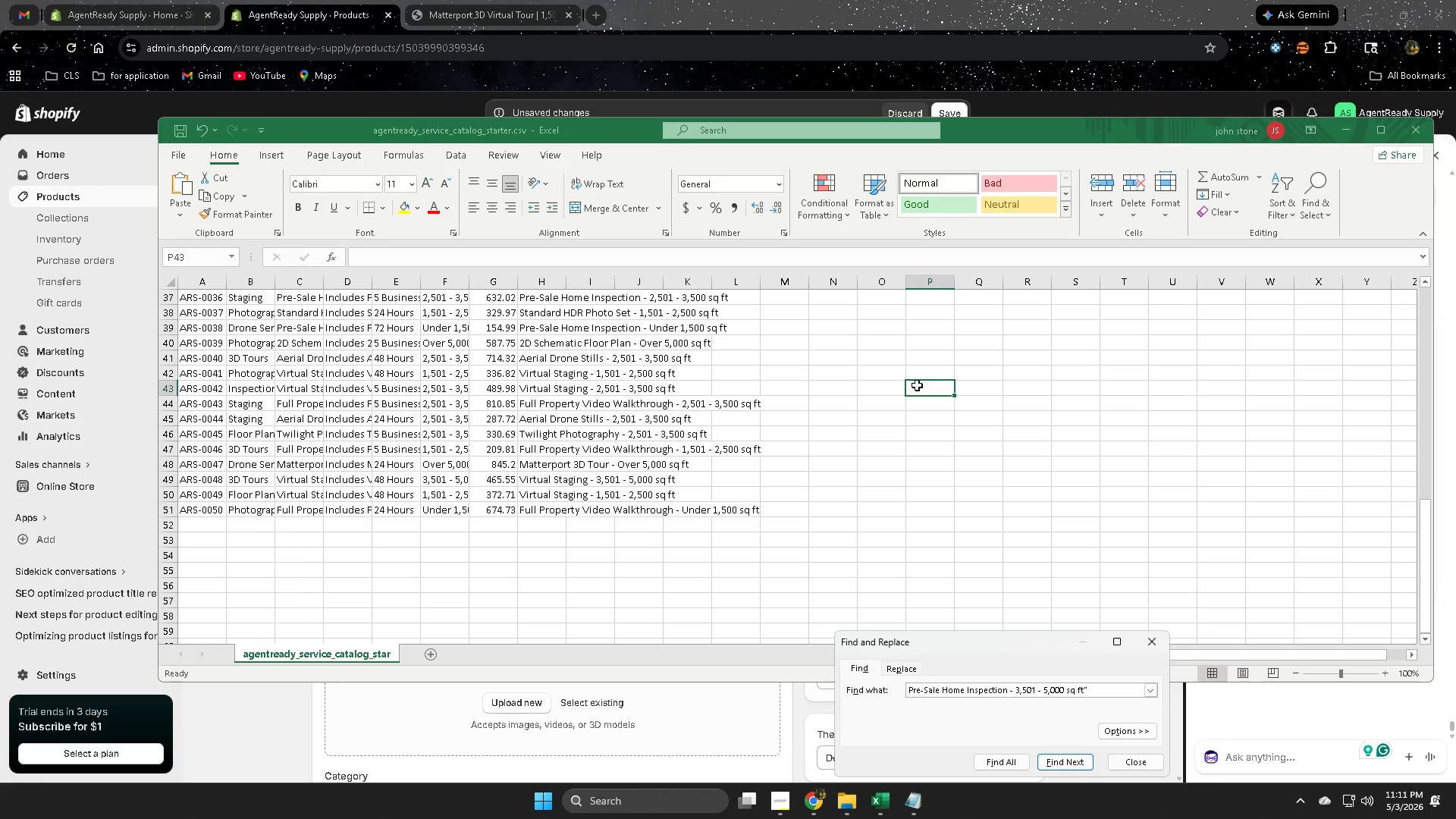 
key(Enter)
 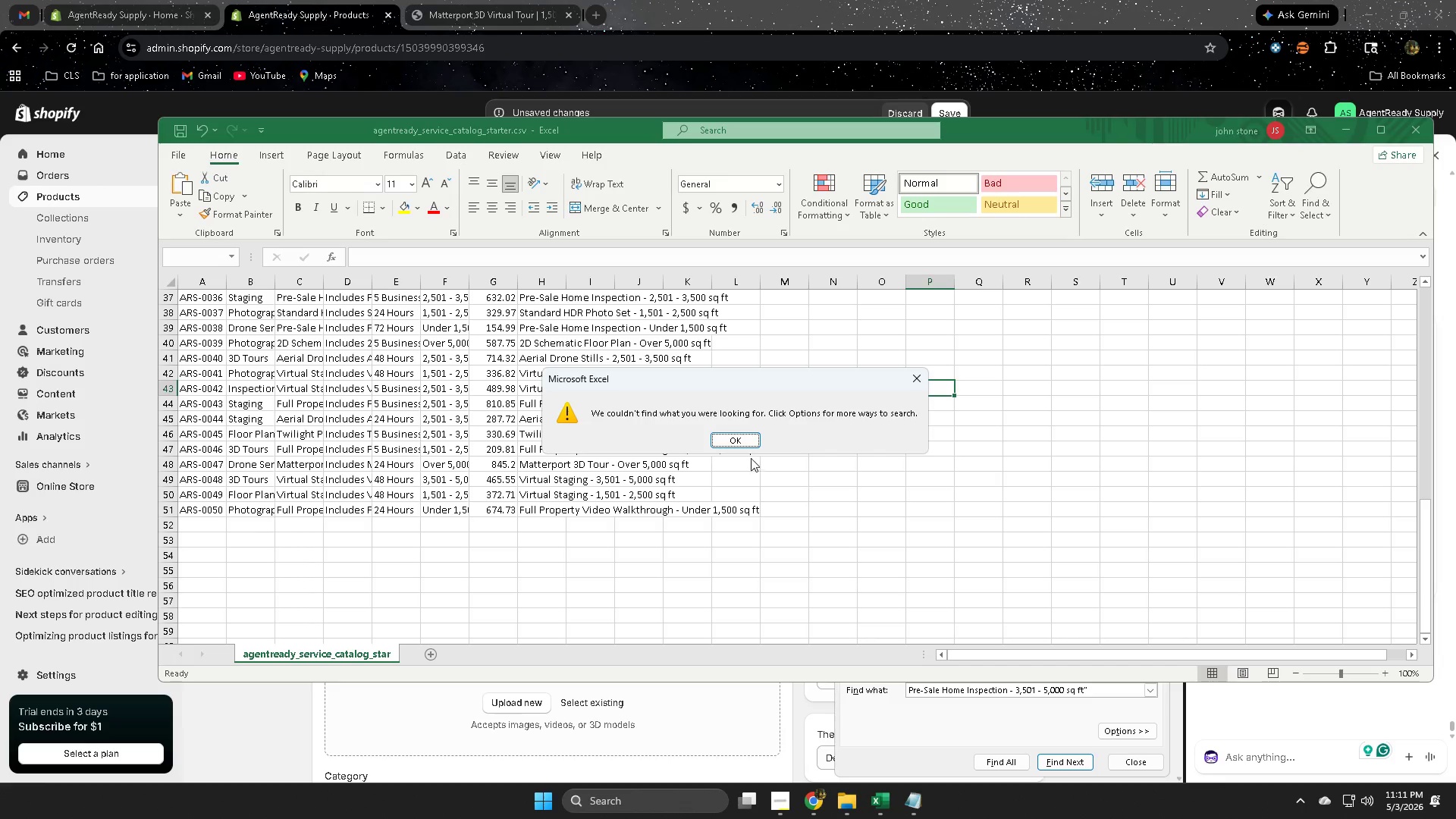 
left_click([745, 444])
 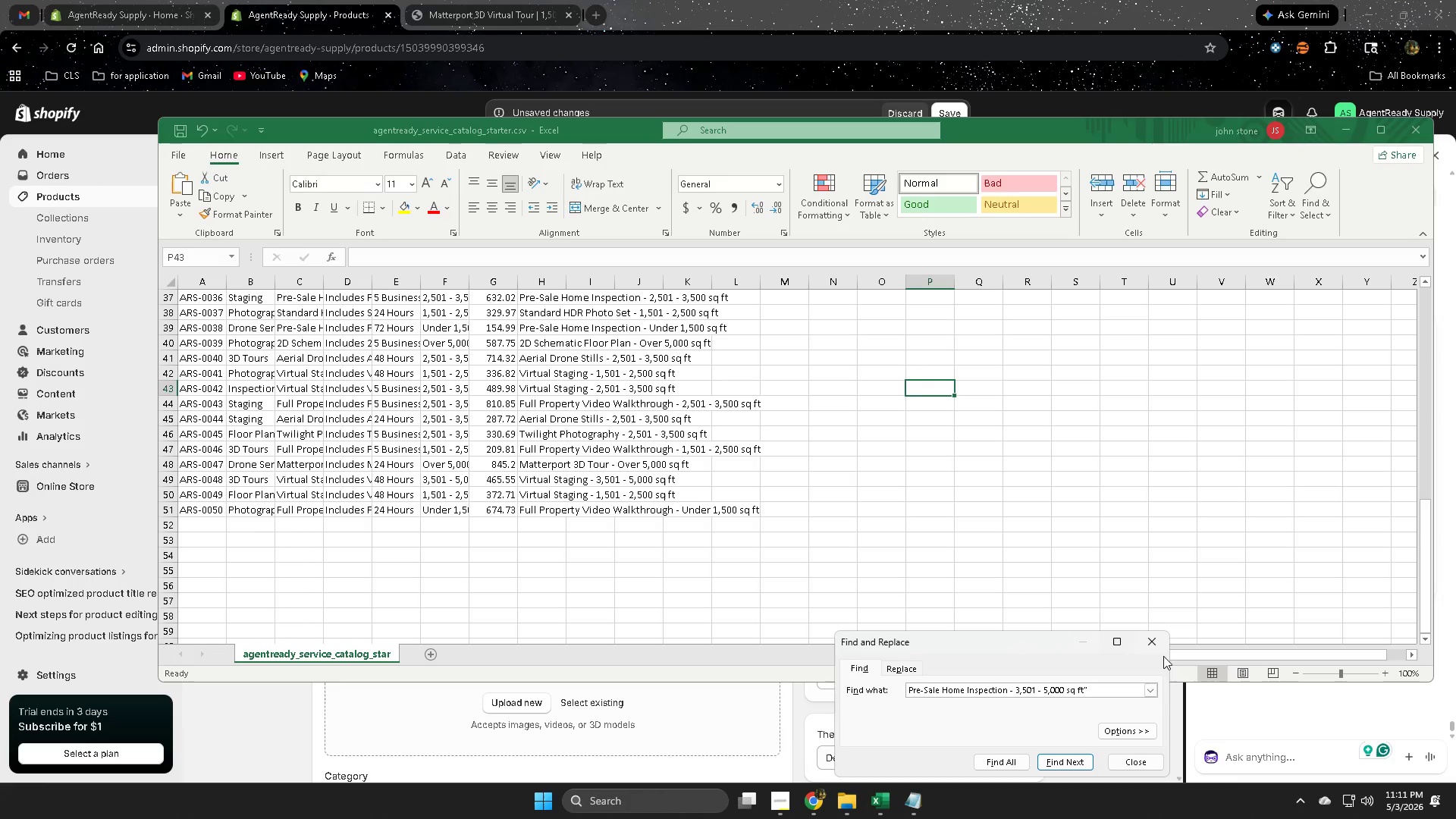 
left_click([1156, 643])
 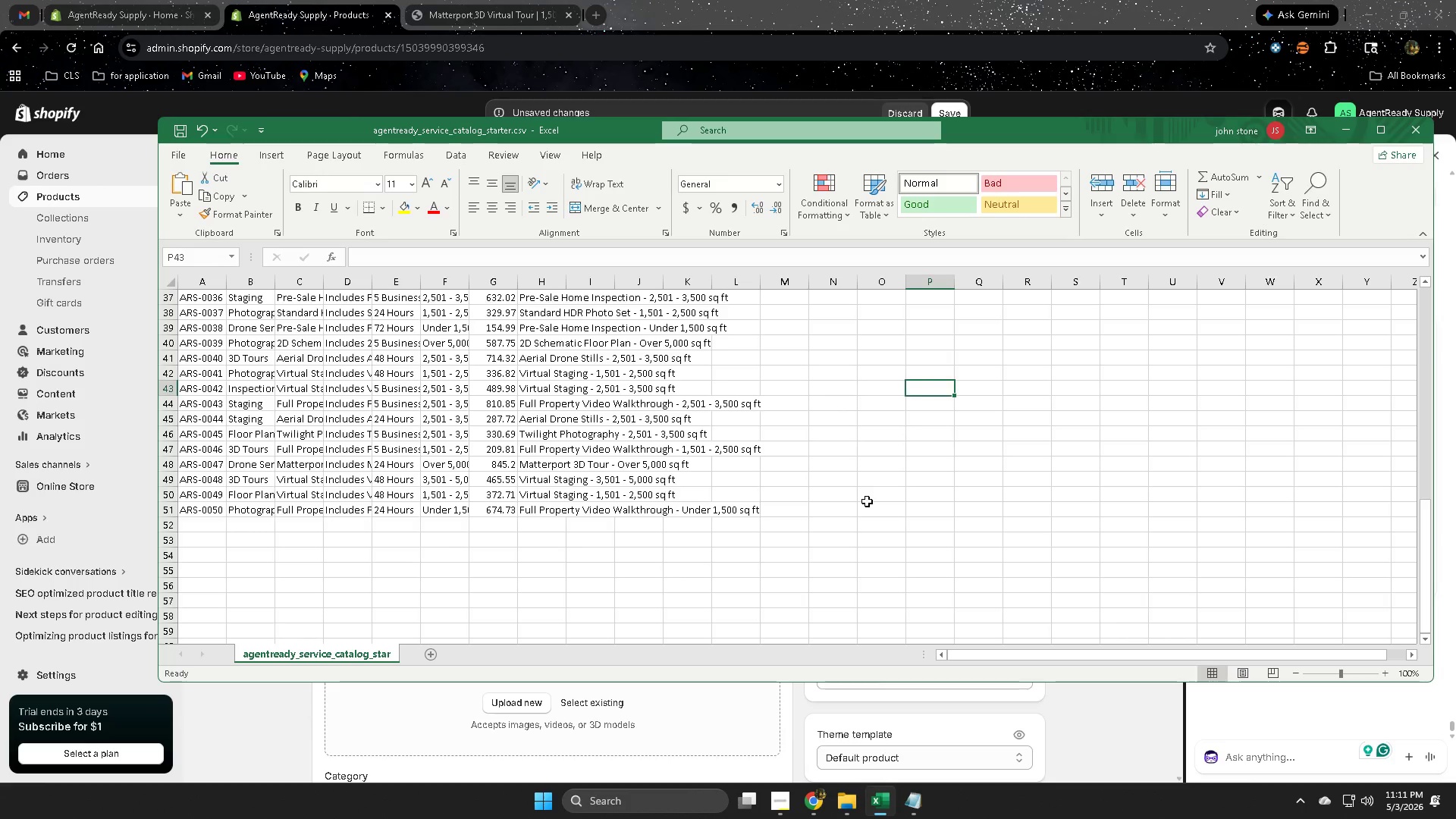 
scroll: coordinate [867, 501], scroll_direction: up, amount: 2.0
 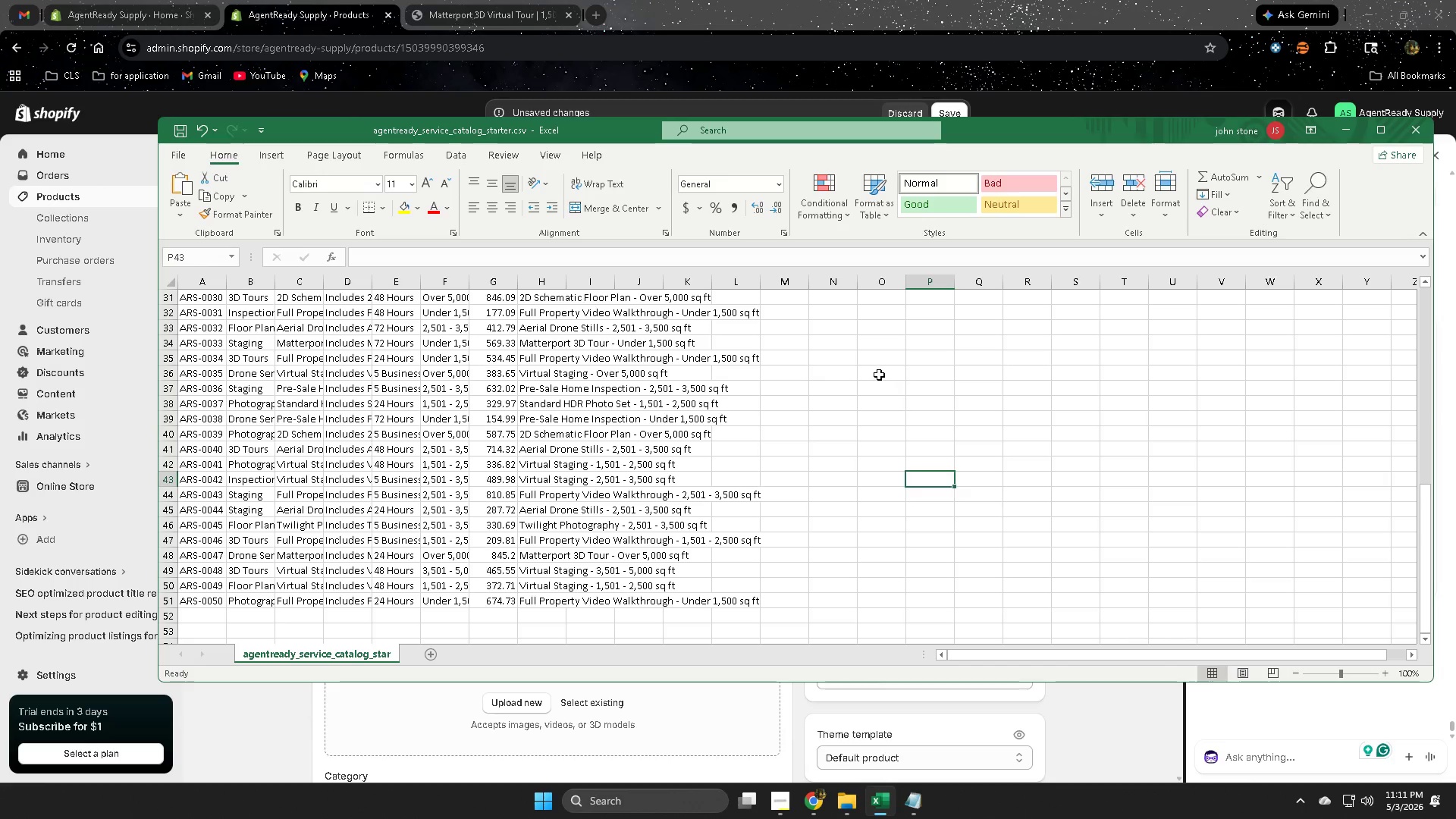 
left_click([879, 375])
 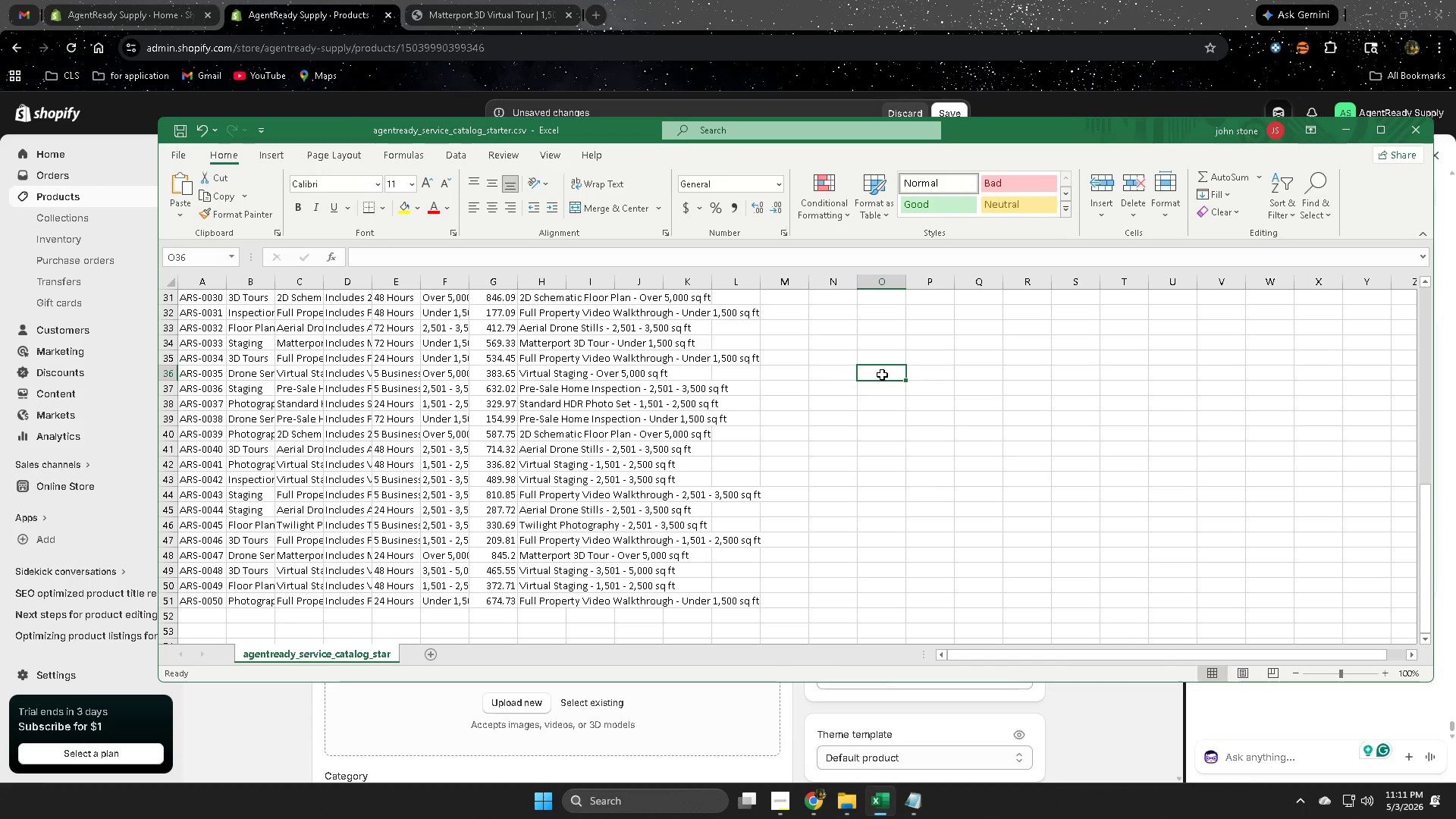 
key(Control+F)
 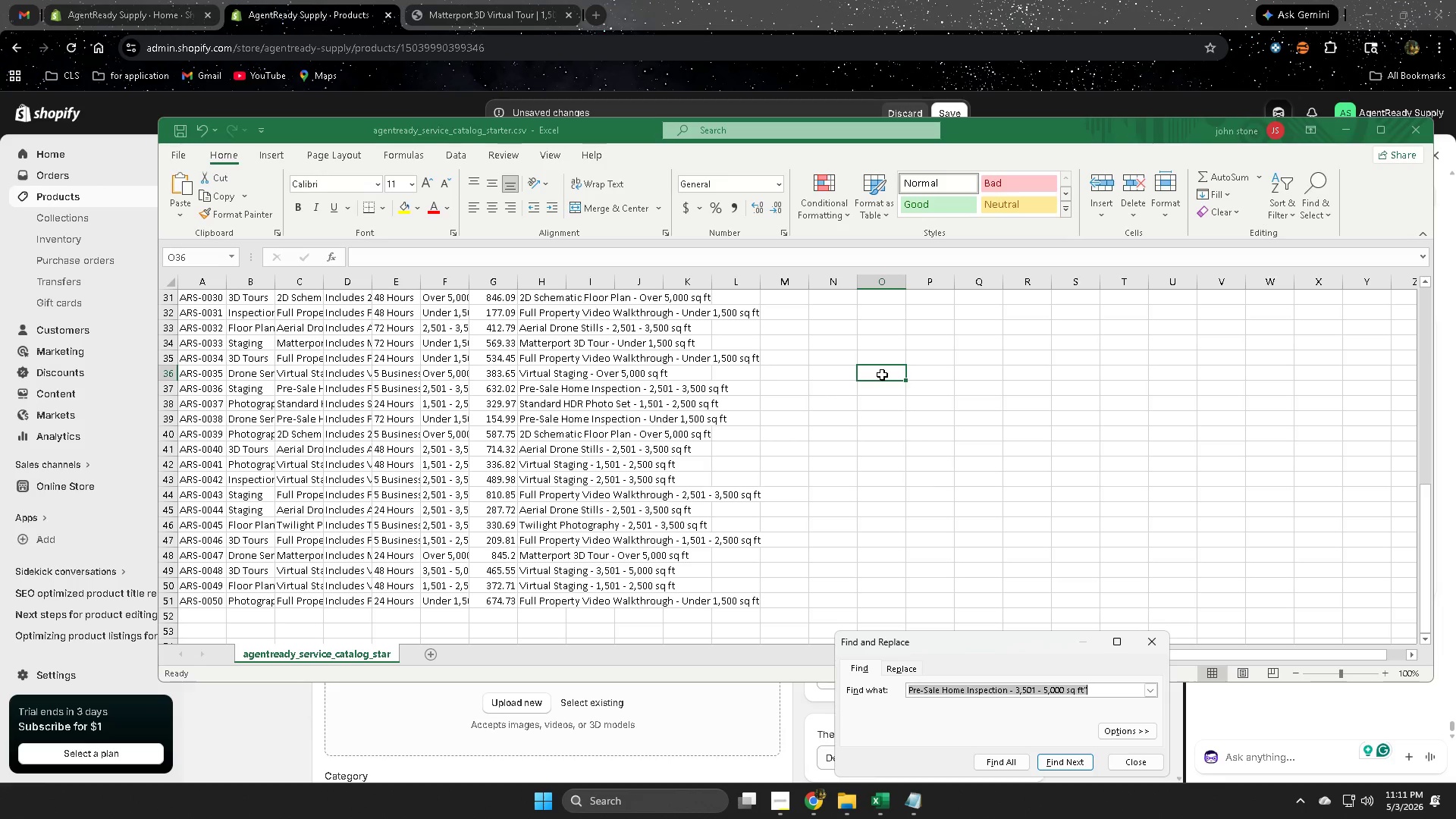 
key(Control+V)
 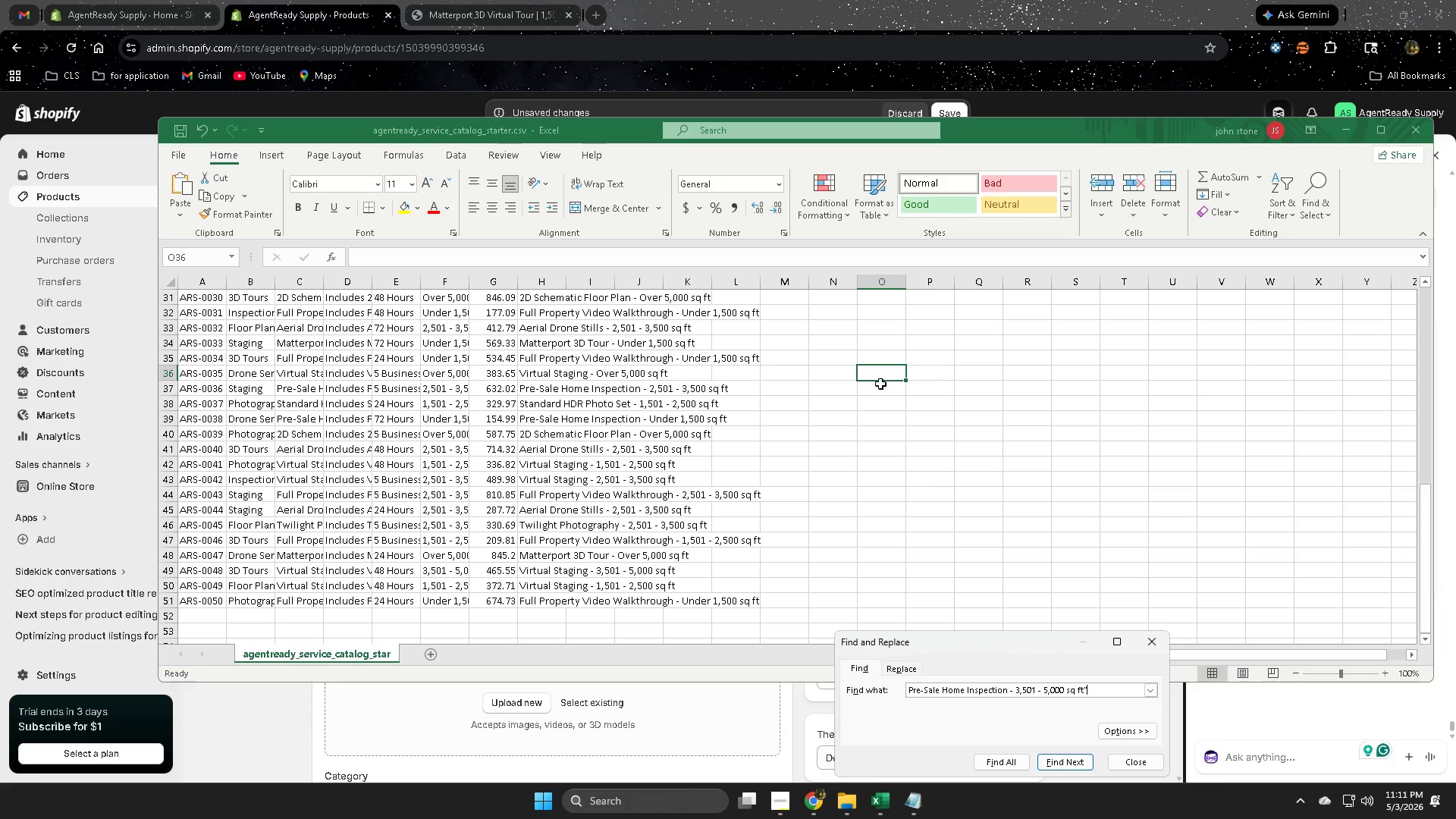 
key(Enter)
 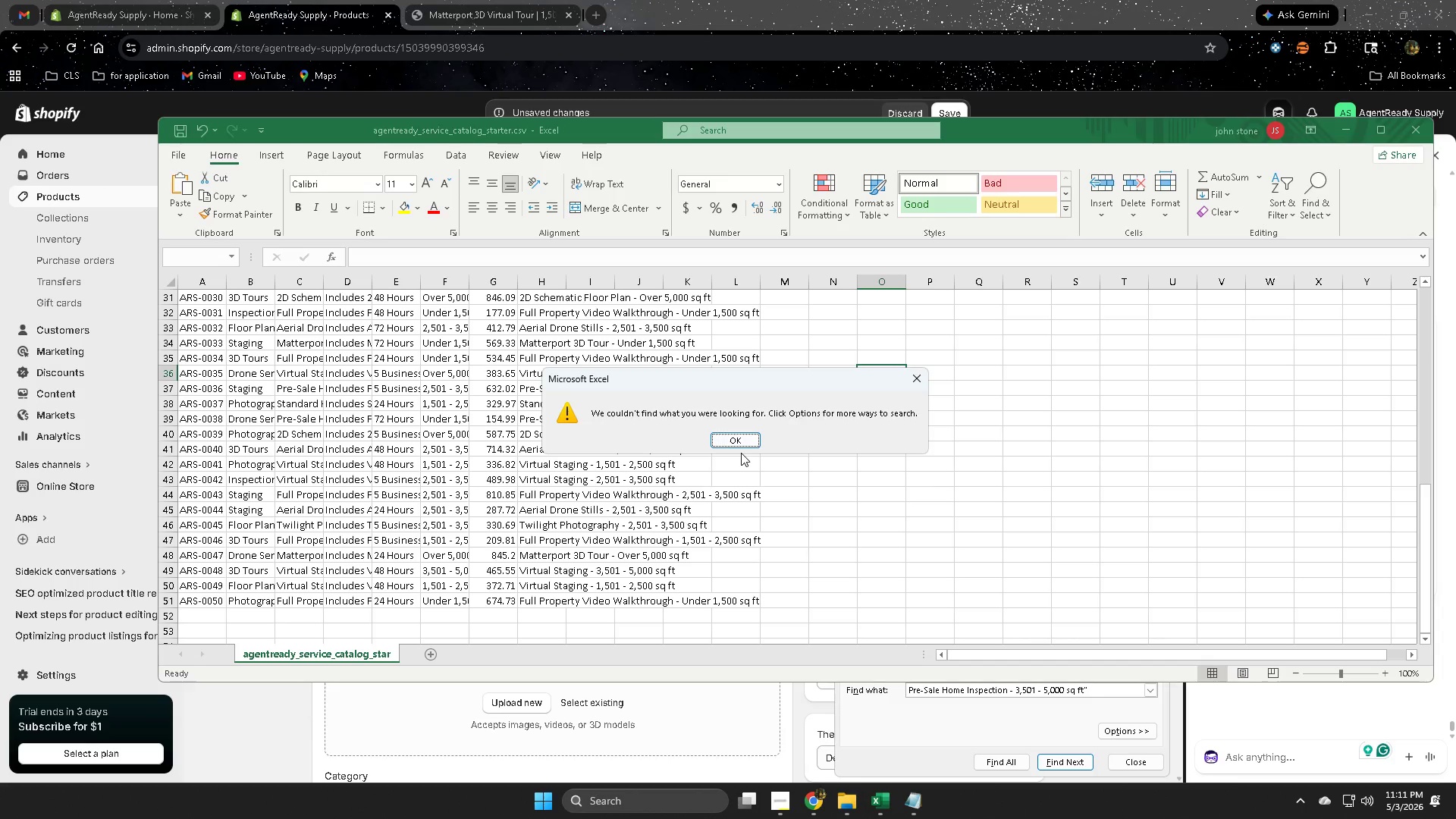 
left_click([742, 447])
 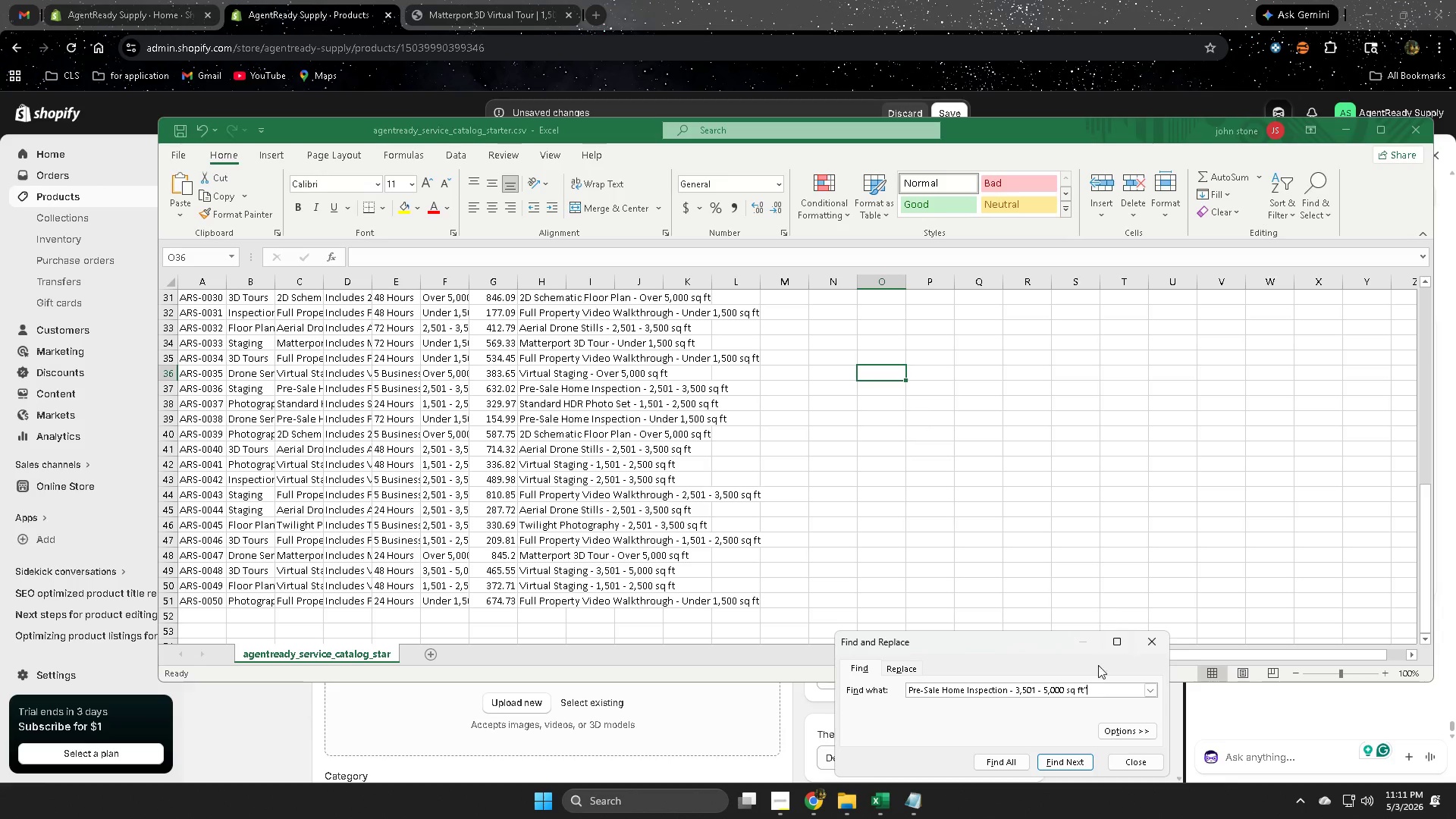 
left_click([1095, 684])
 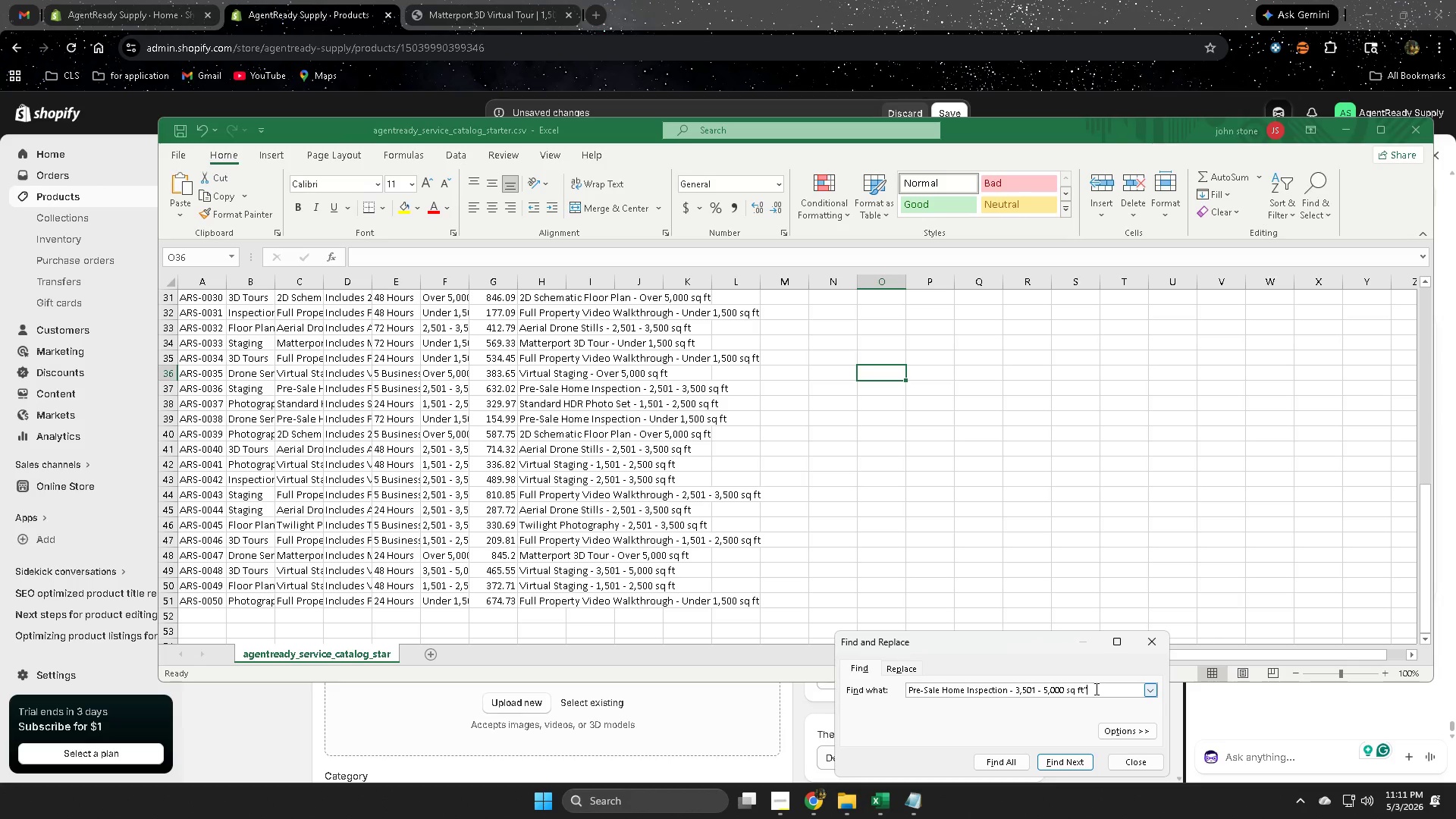 
left_click([1095, 689])
 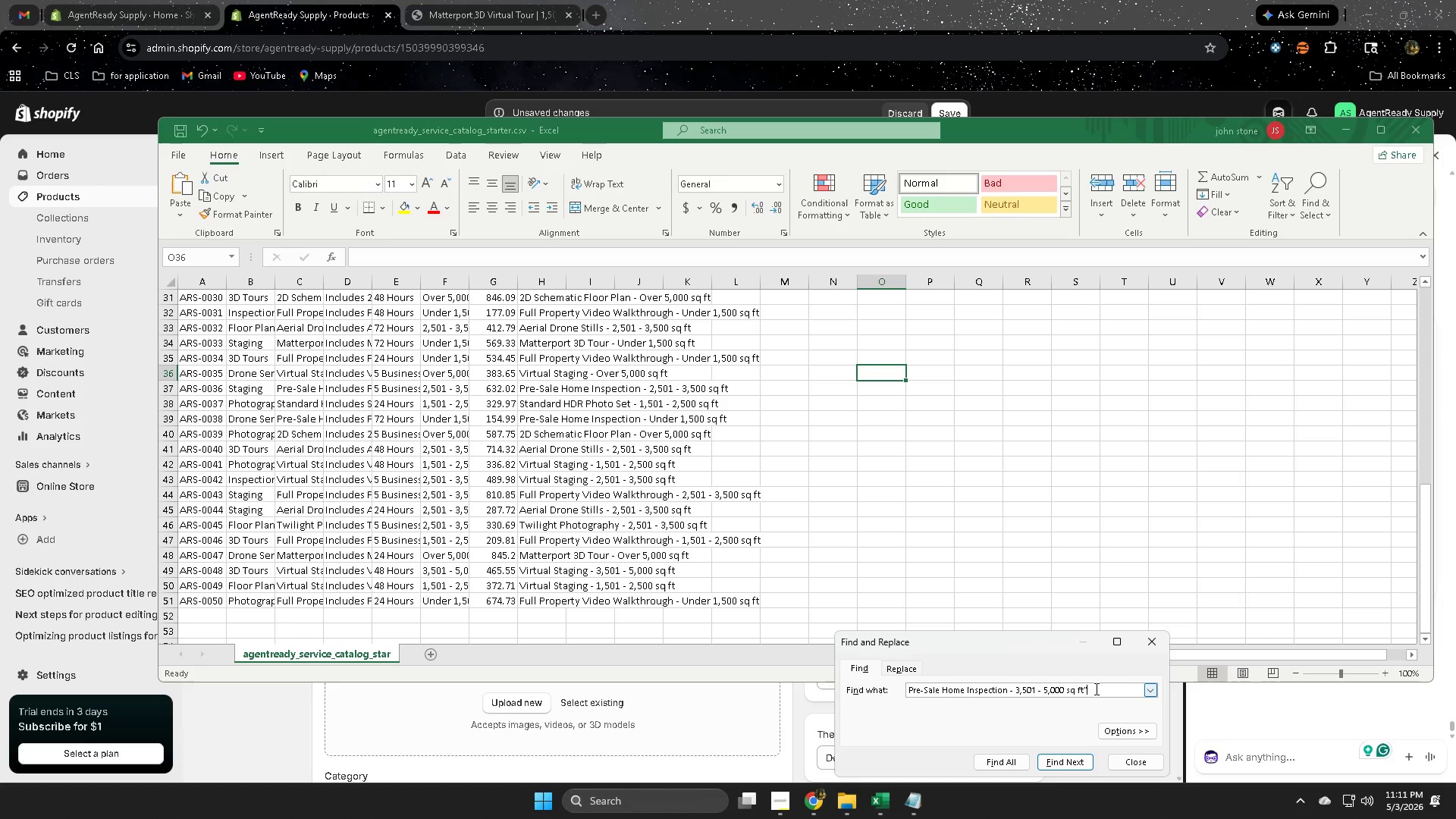 
key(Backspace)
 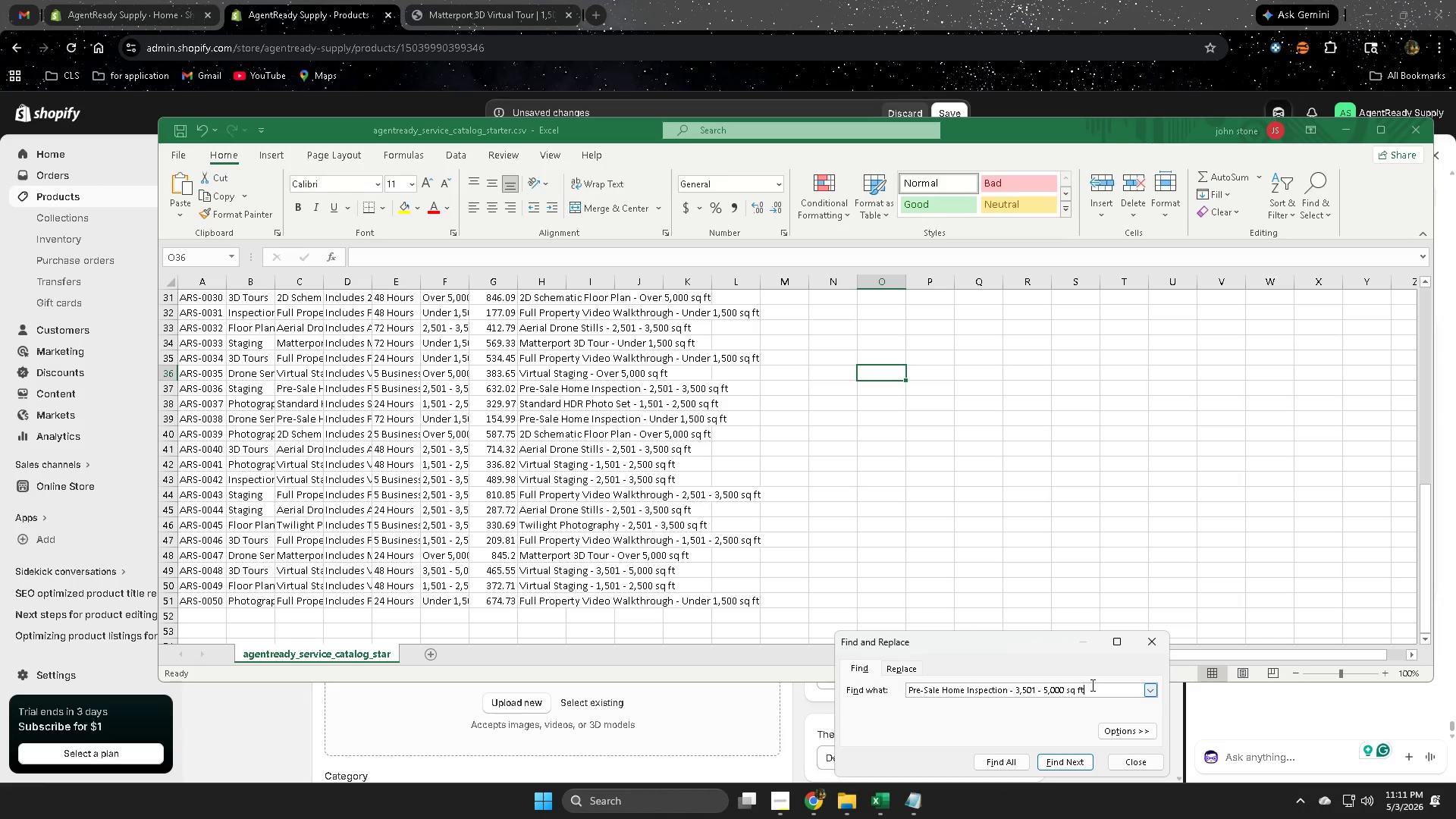 
key(Enter)
 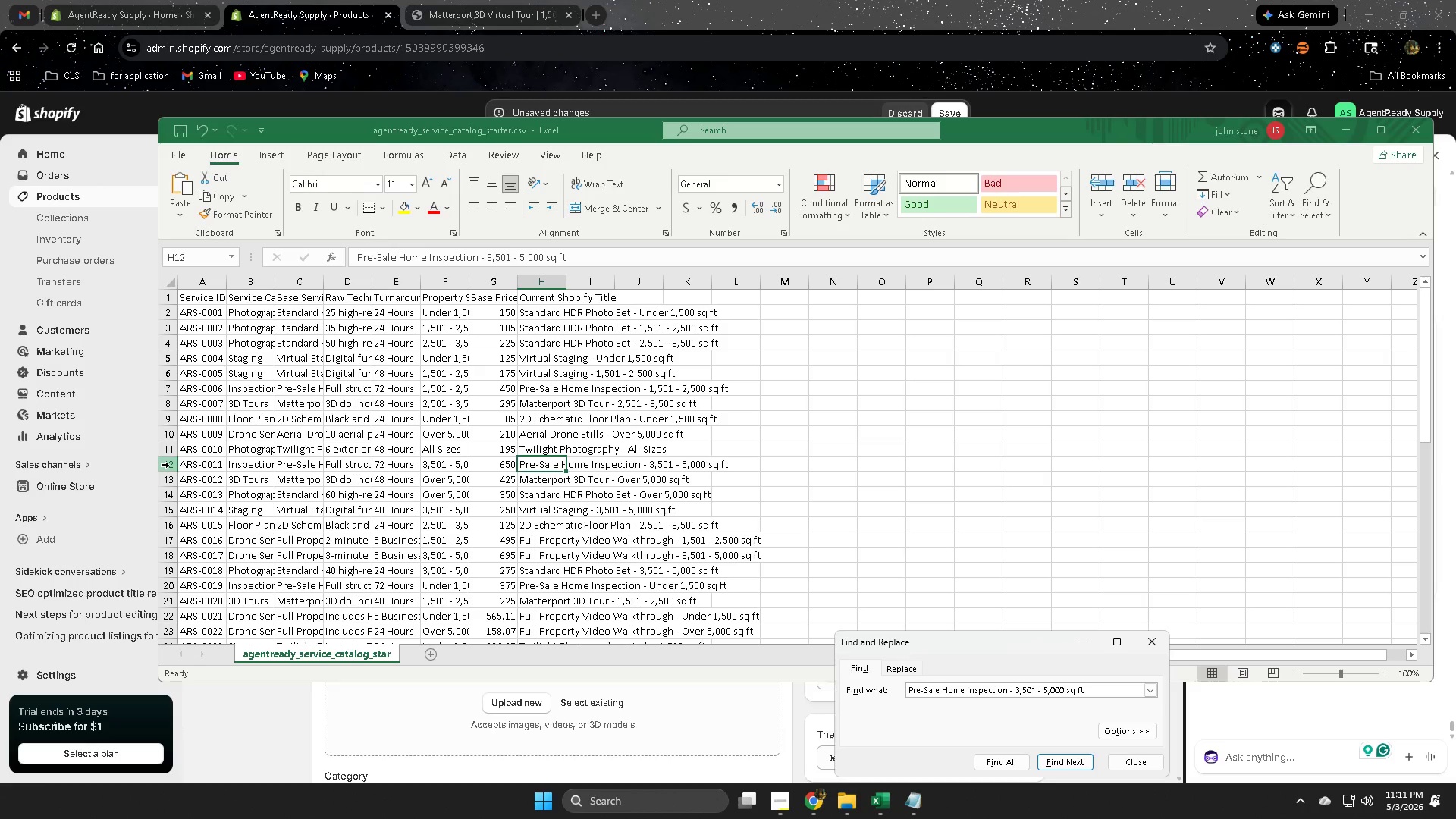 
left_click([169, 465])
 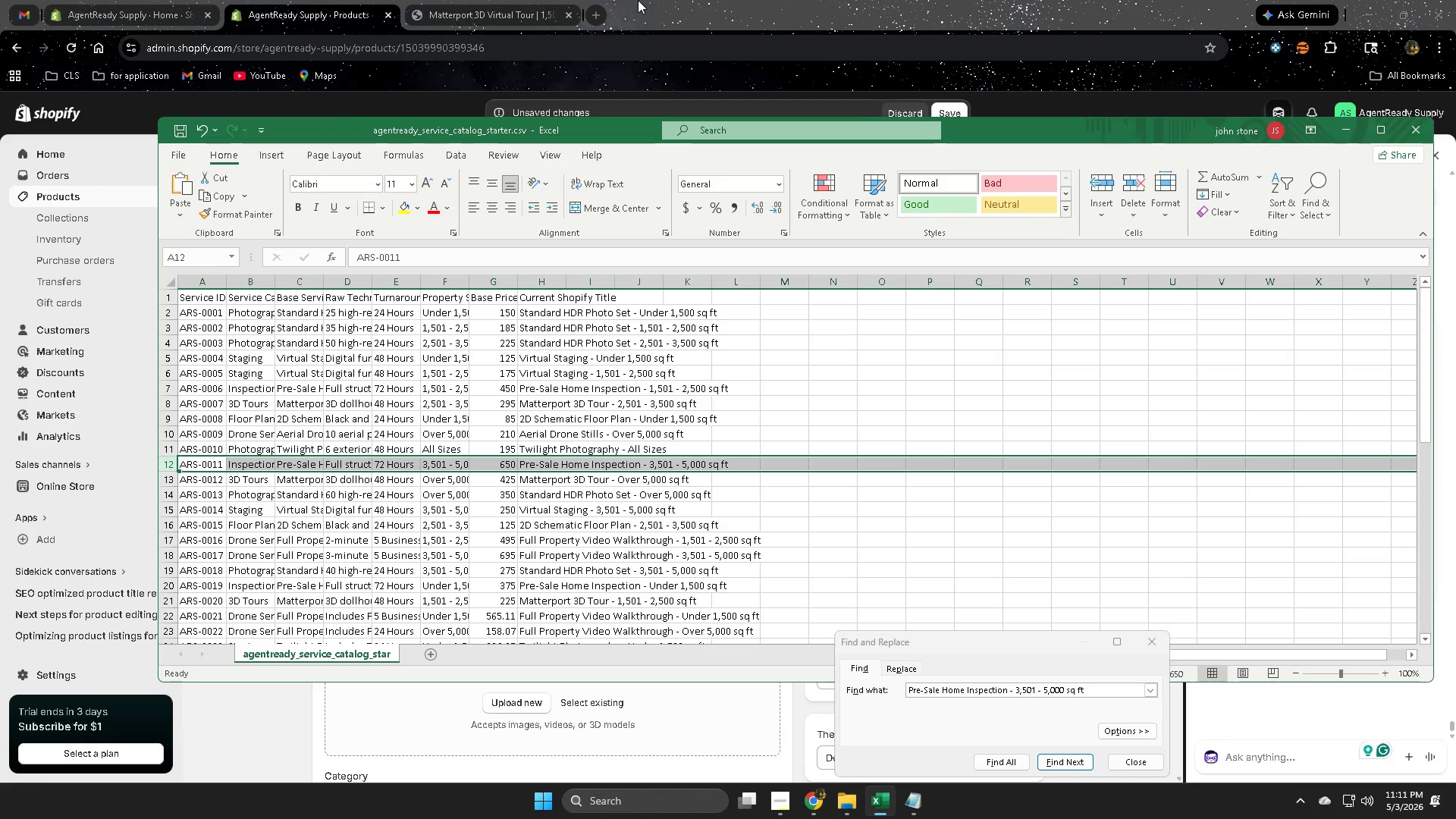 
wait(13.51)
 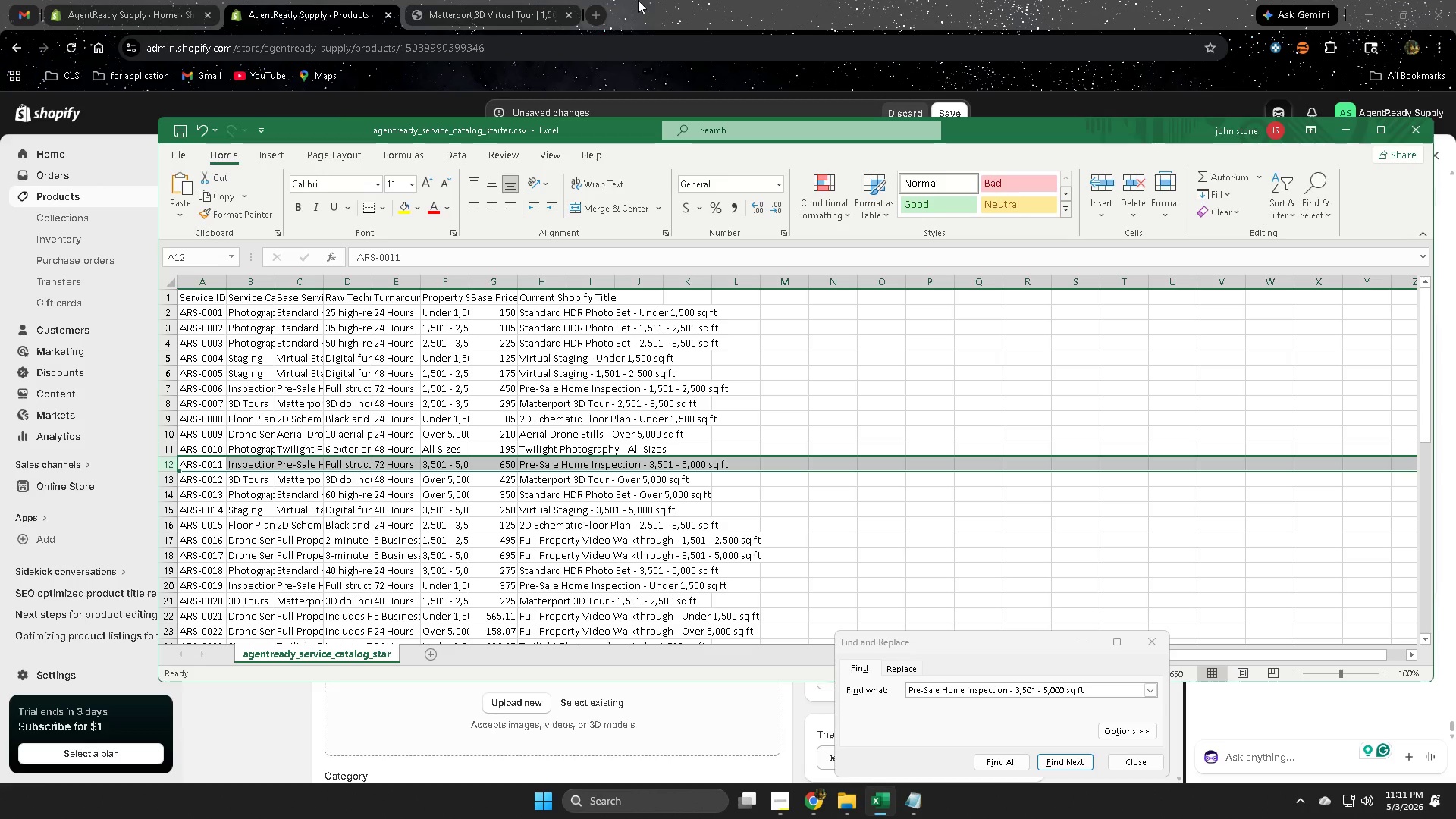 
double_click([254, 468])
 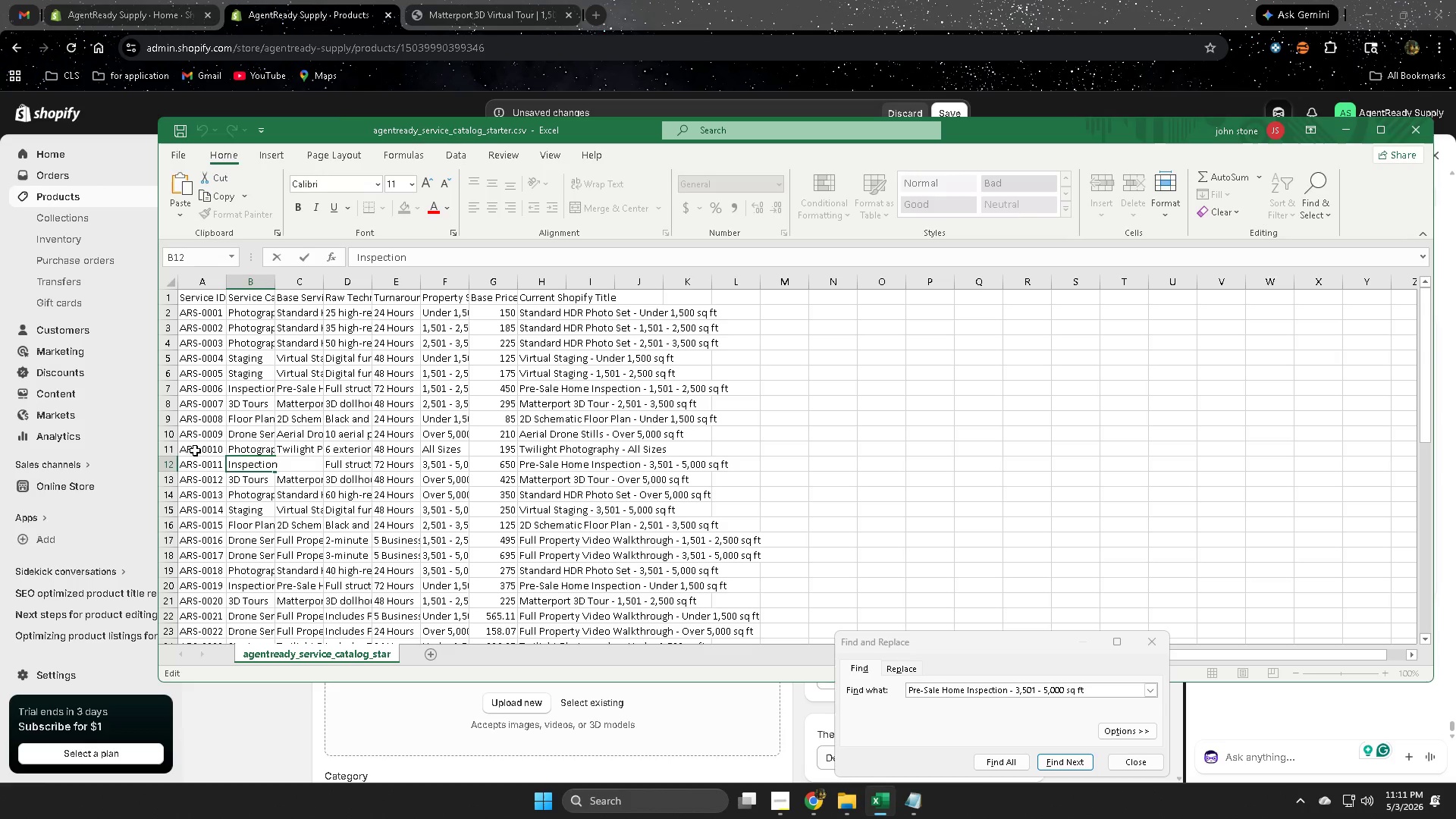 
left_click([170, 466])
 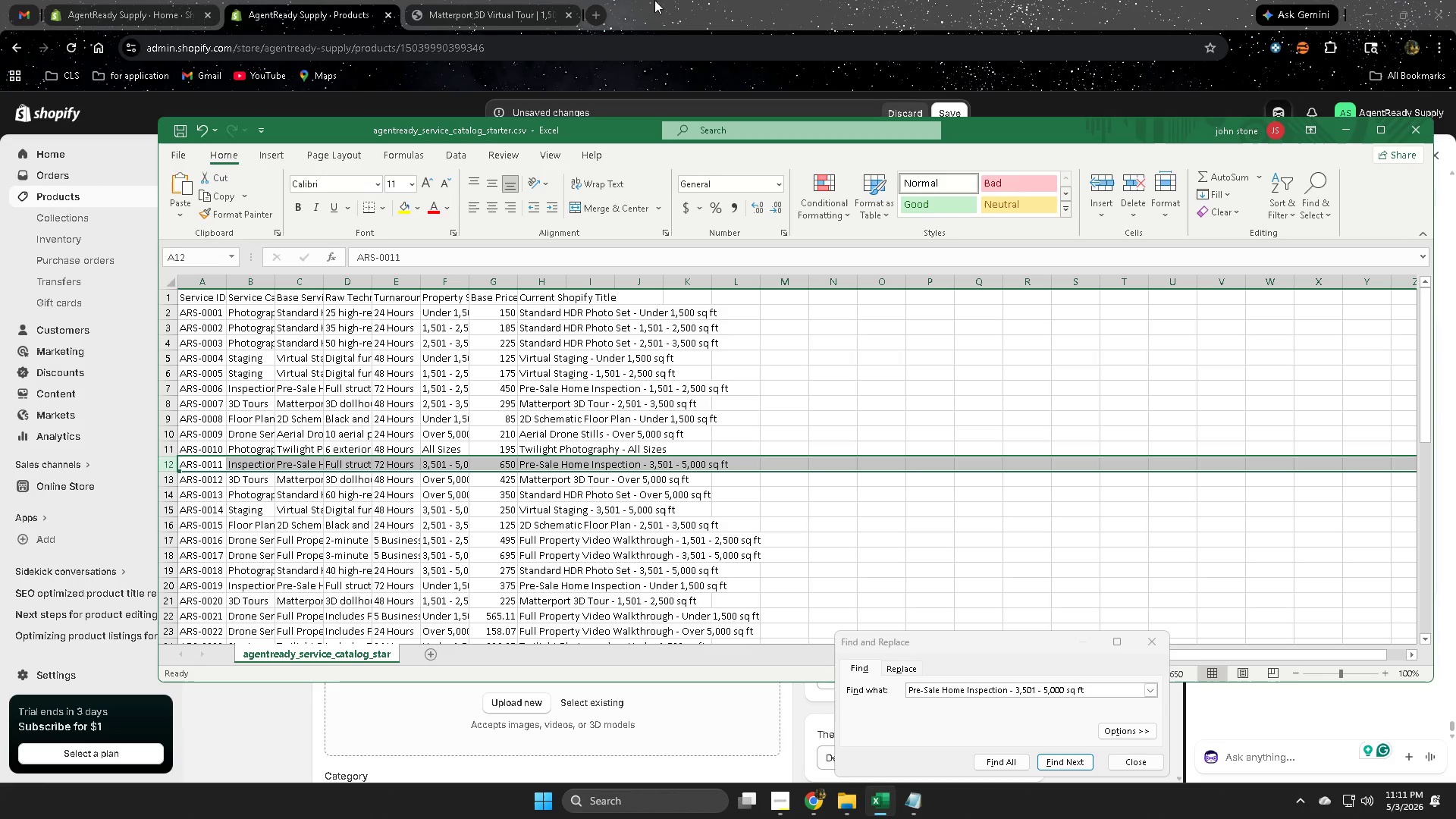 
left_click([667, 0])
 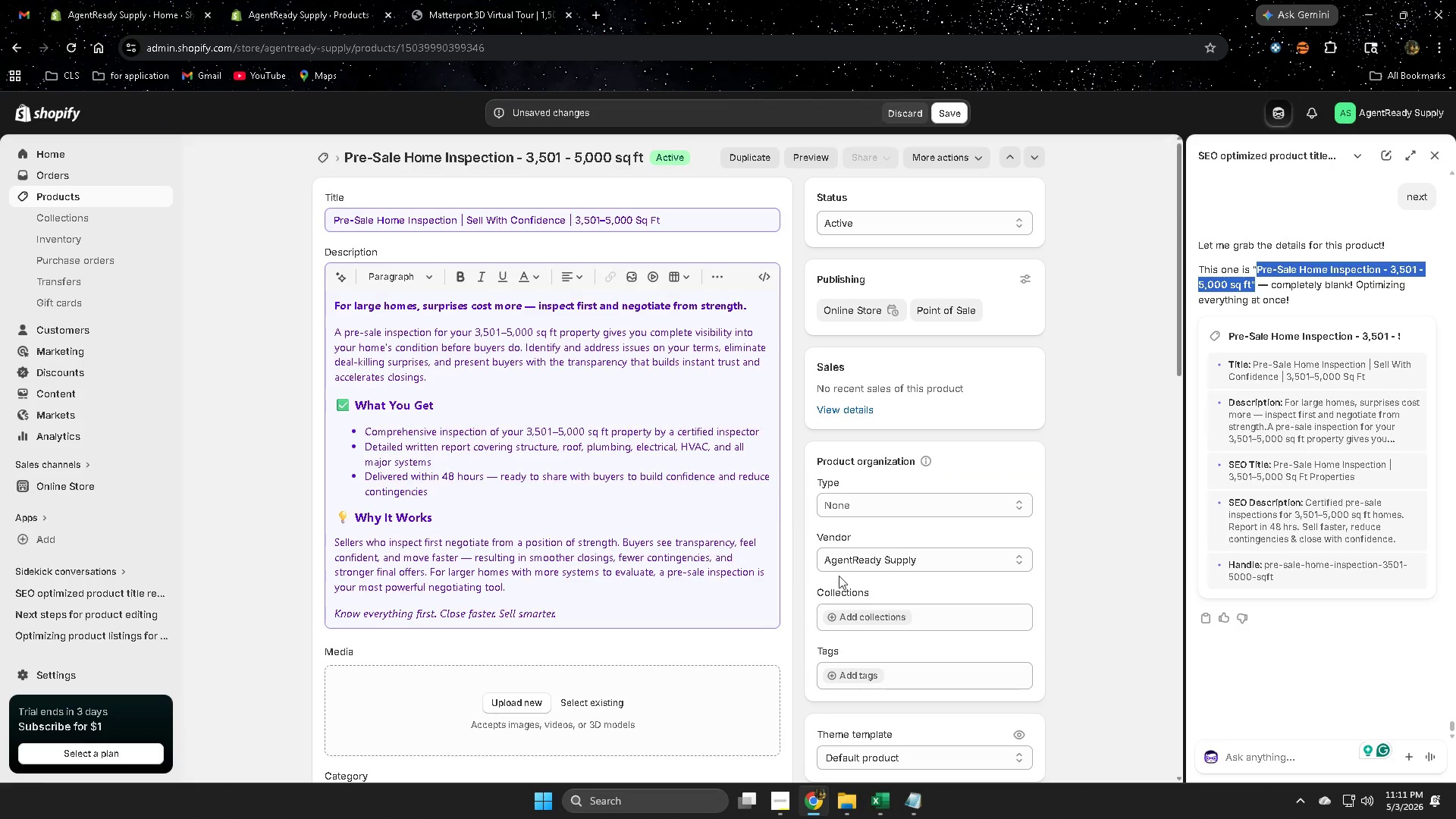 
scroll: coordinate [850, 571], scroll_direction: down, amount: 2.0
 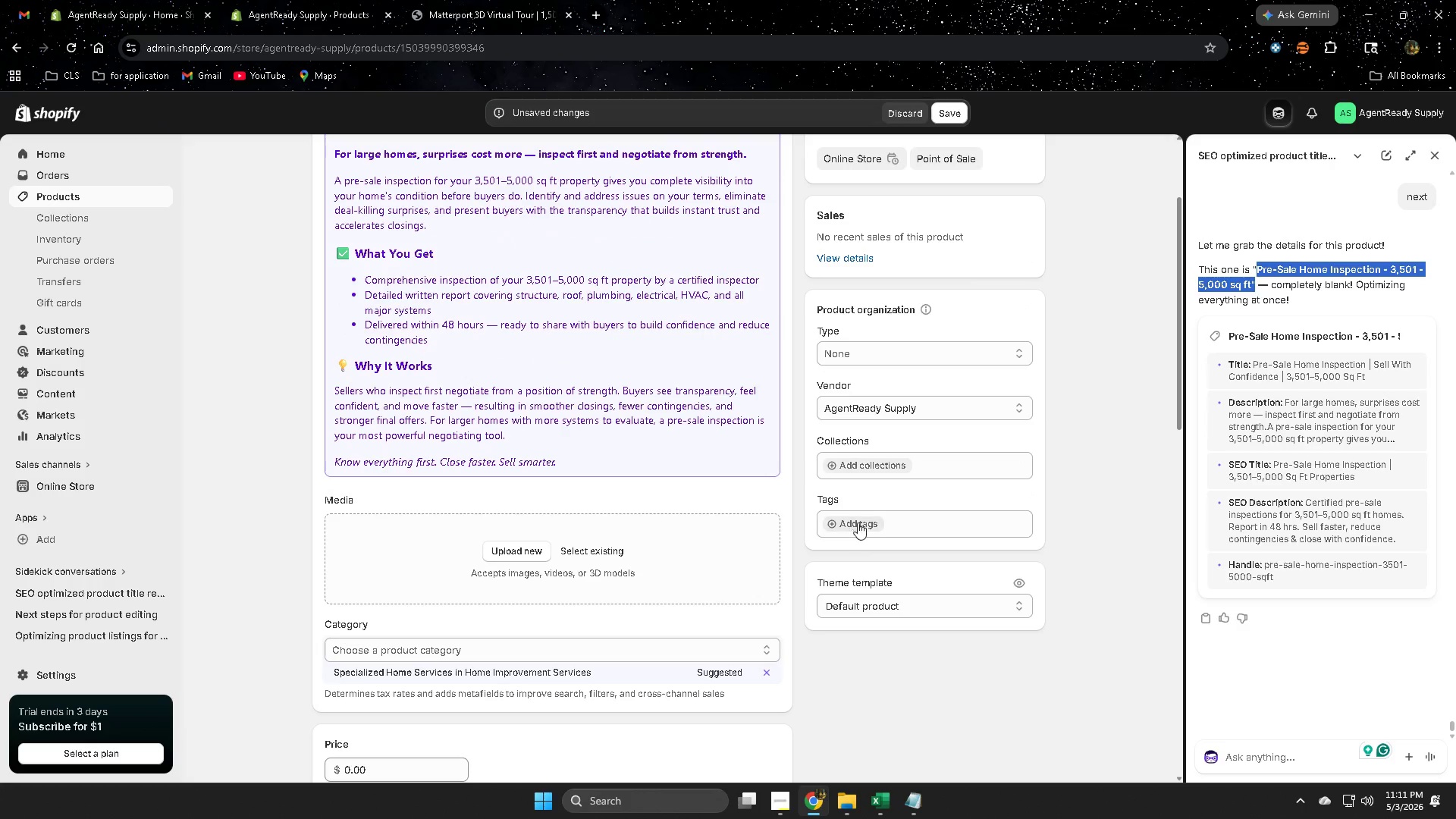 
left_click([858, 522])
 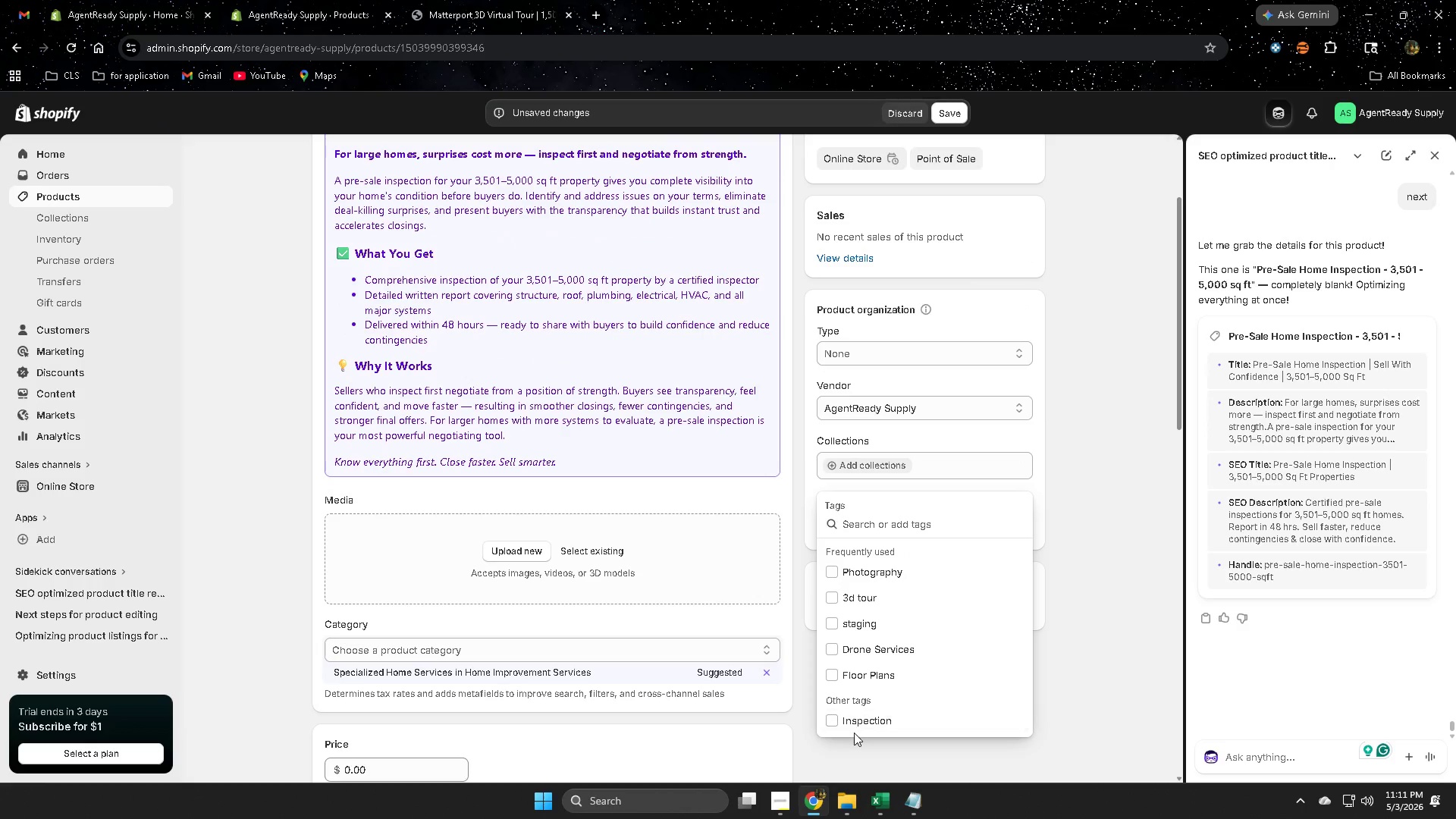 
left_click([833, 723])
 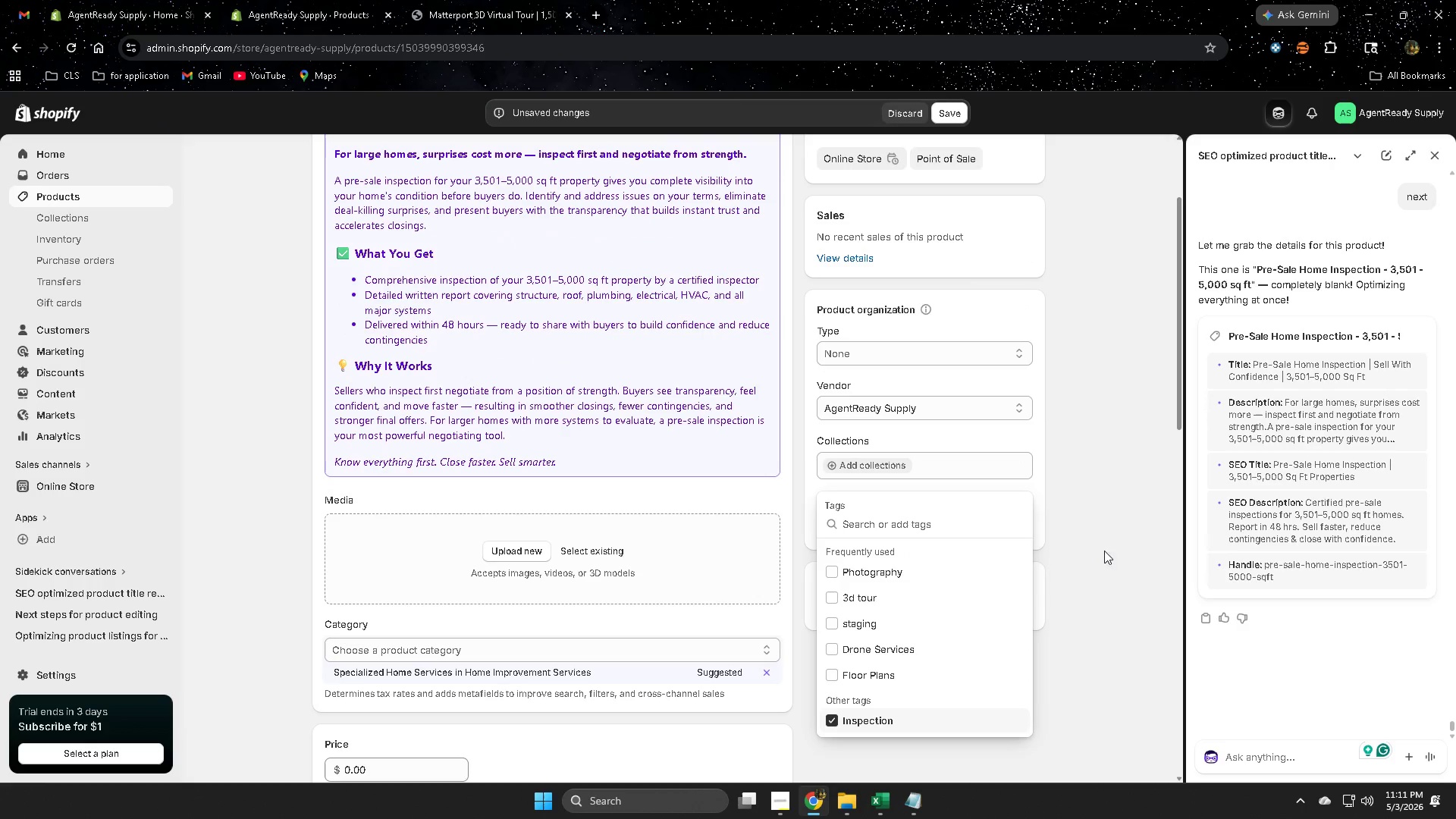 
left_click([1111, 544])
 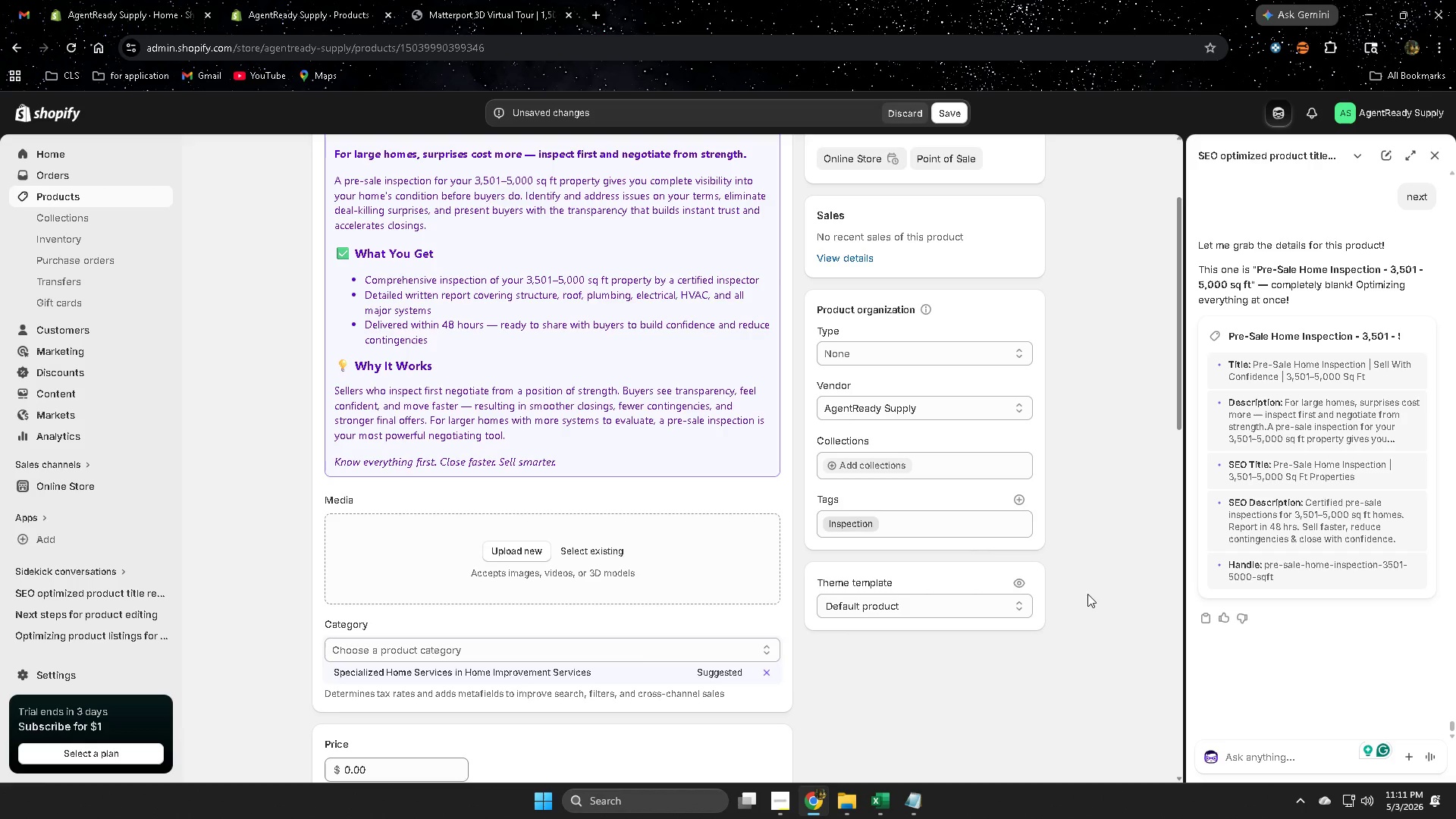 
left_click([1242, 762])
 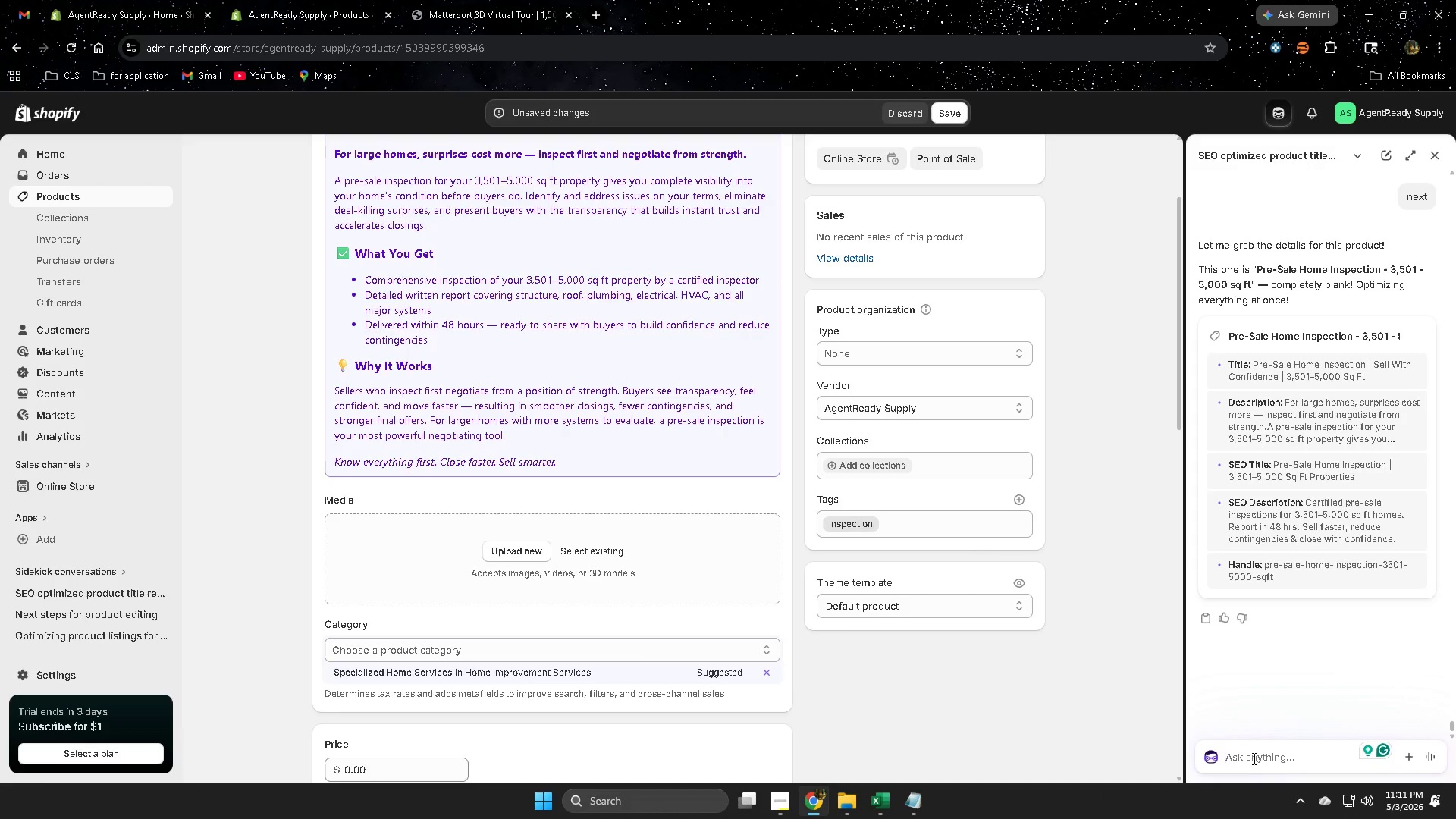 
type(image alt text)
 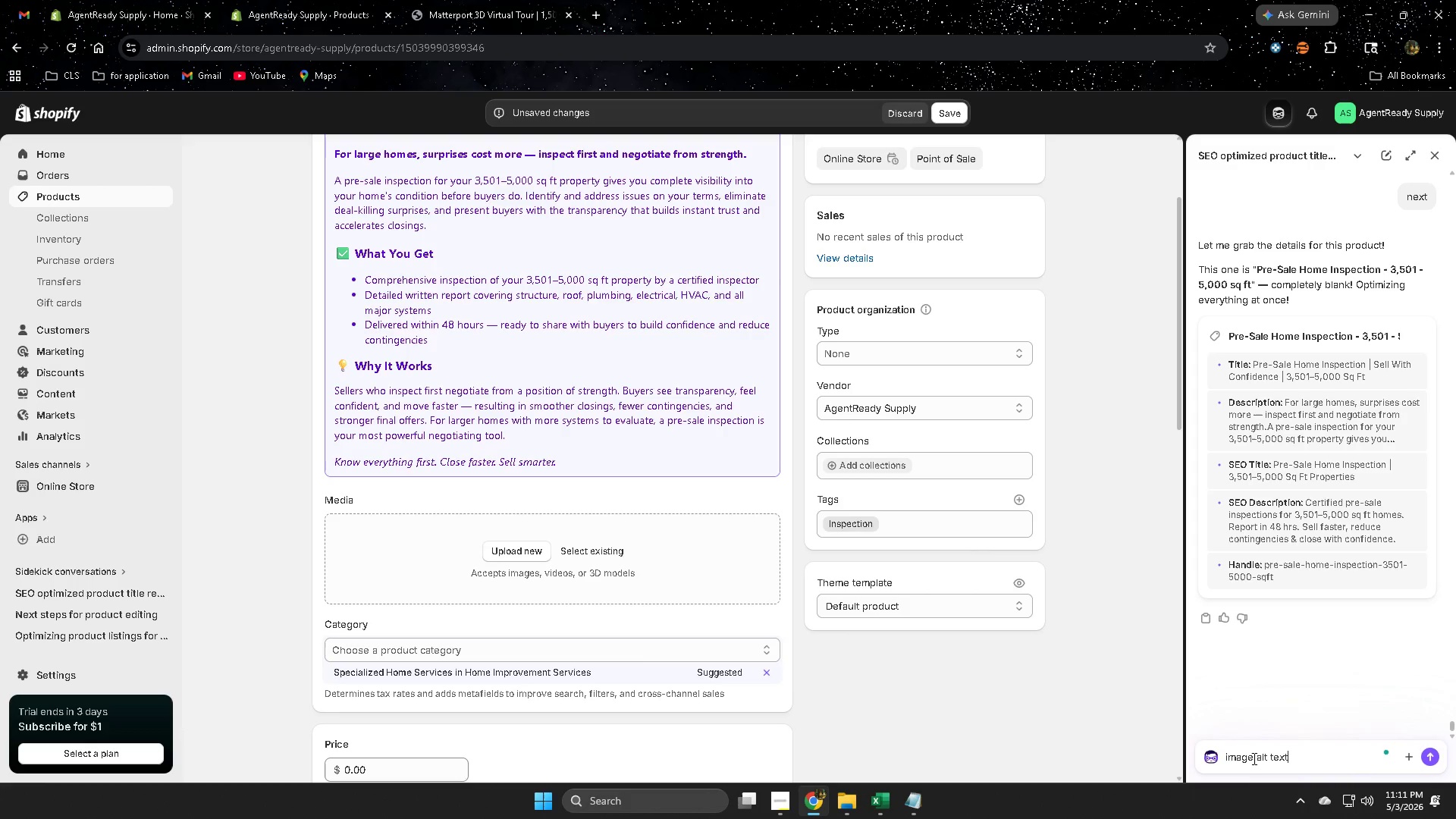 
key(Enter)
 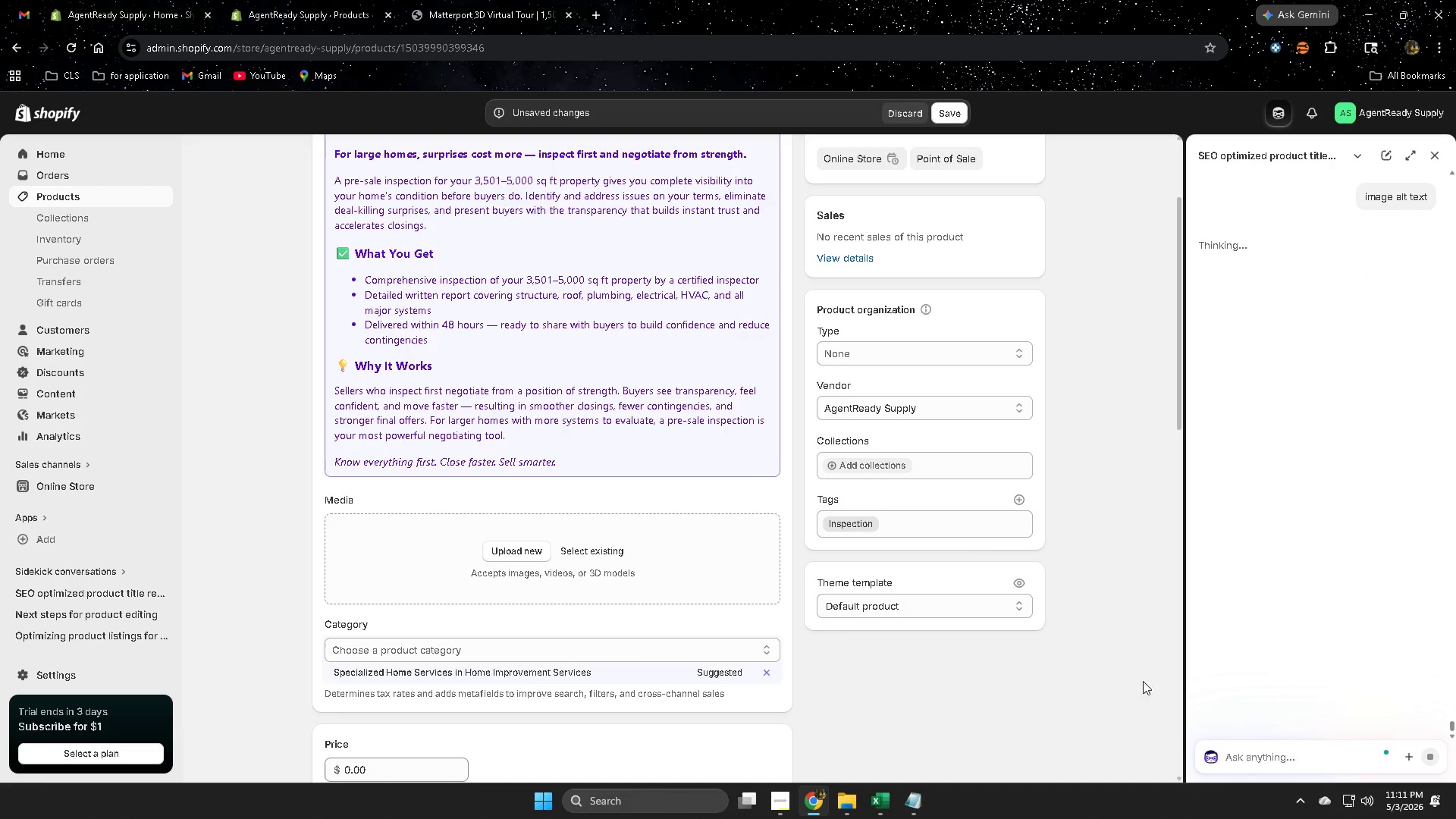 
scroll: coordinate [844, 573], scroll_direction: down, amount: 6.0
 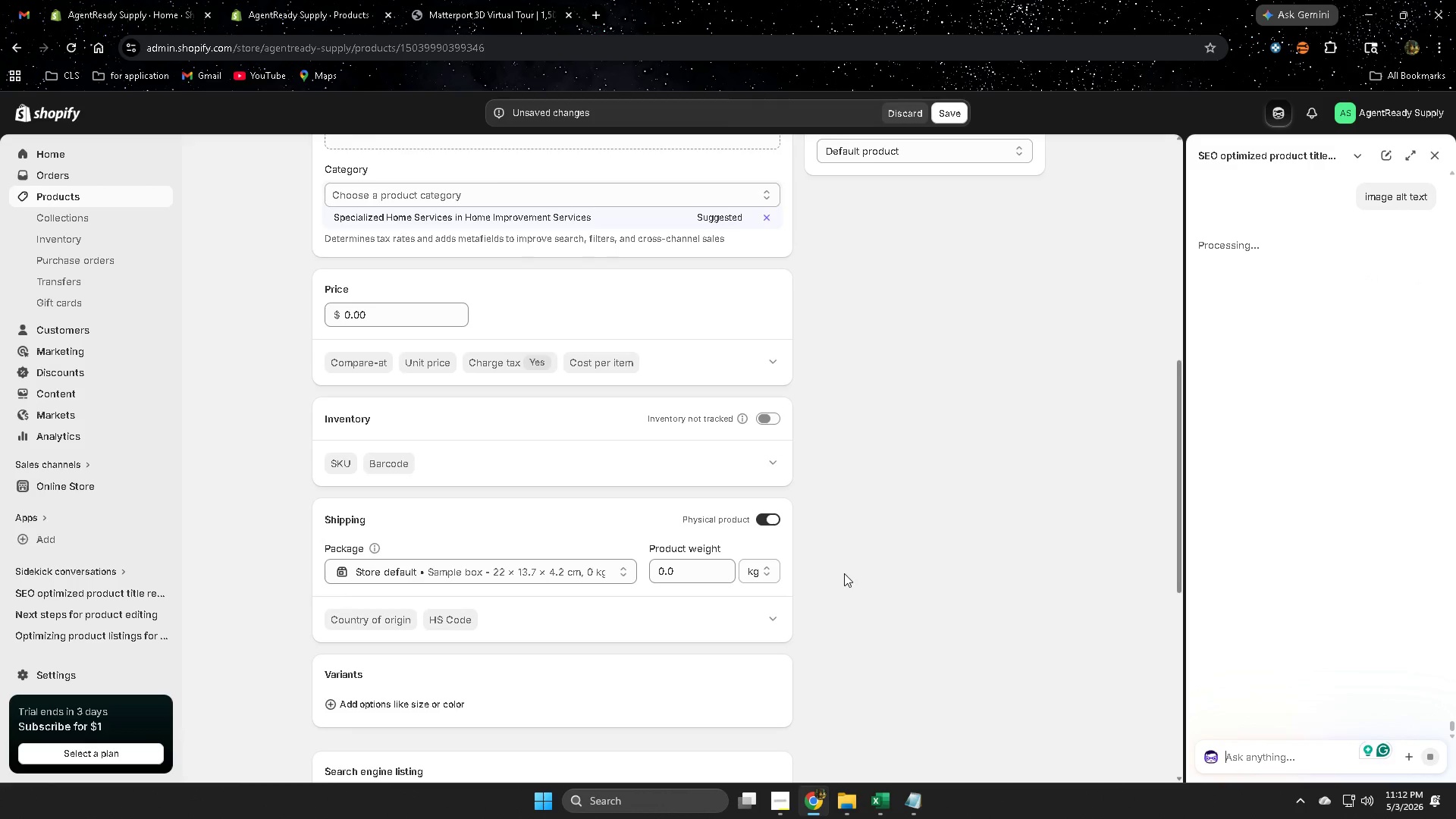 
scroll: coordinate [844, 573], scroll_direction: up, amount: 3.0
 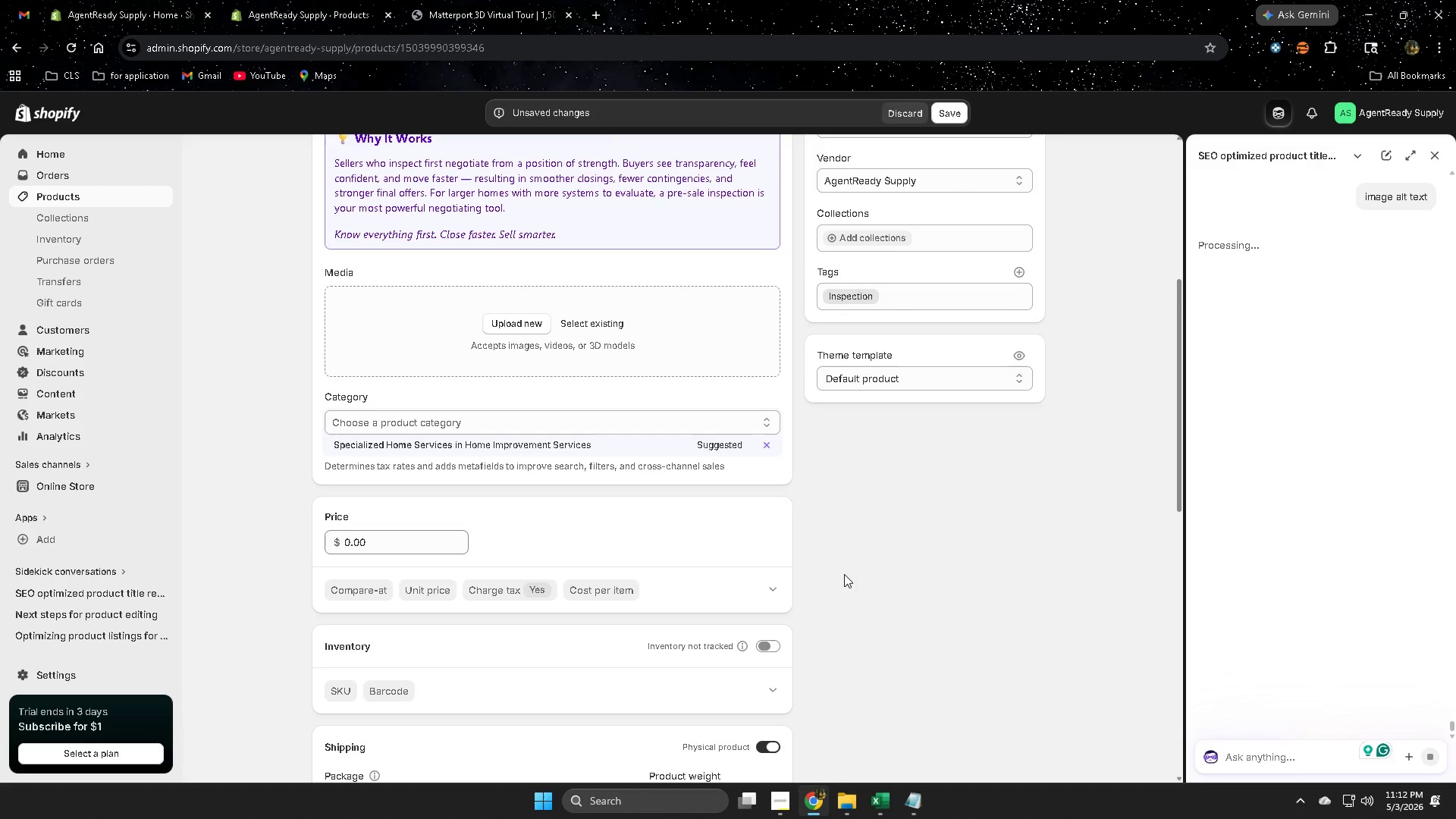 
scroll: coordinate [667, 576], scroll_direction: down, amount: 4.0
 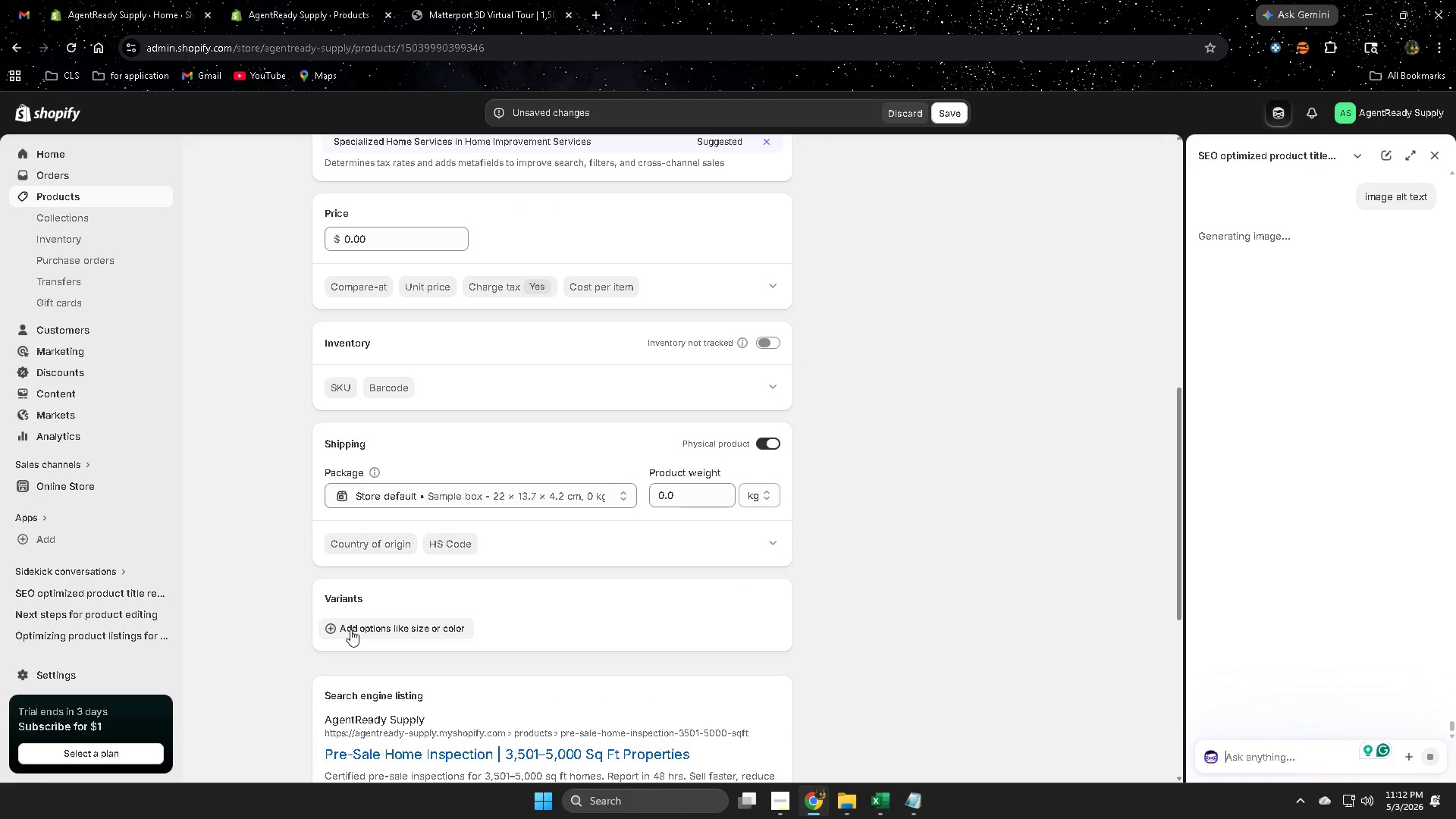 
left_click([360, 628])
 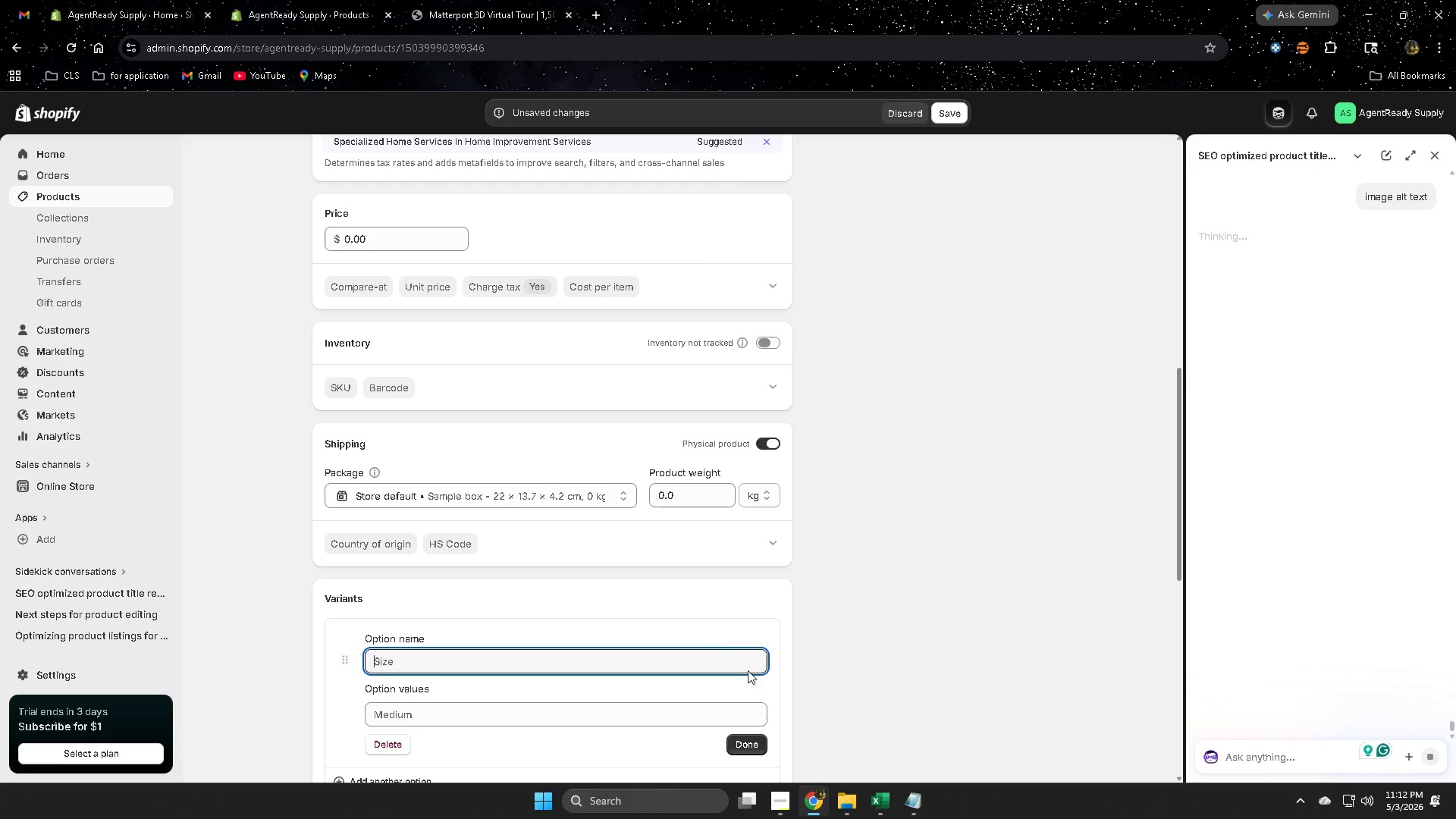 
scroll: coordinate [807, 612], scroll_direction: down, amount: 3.0
 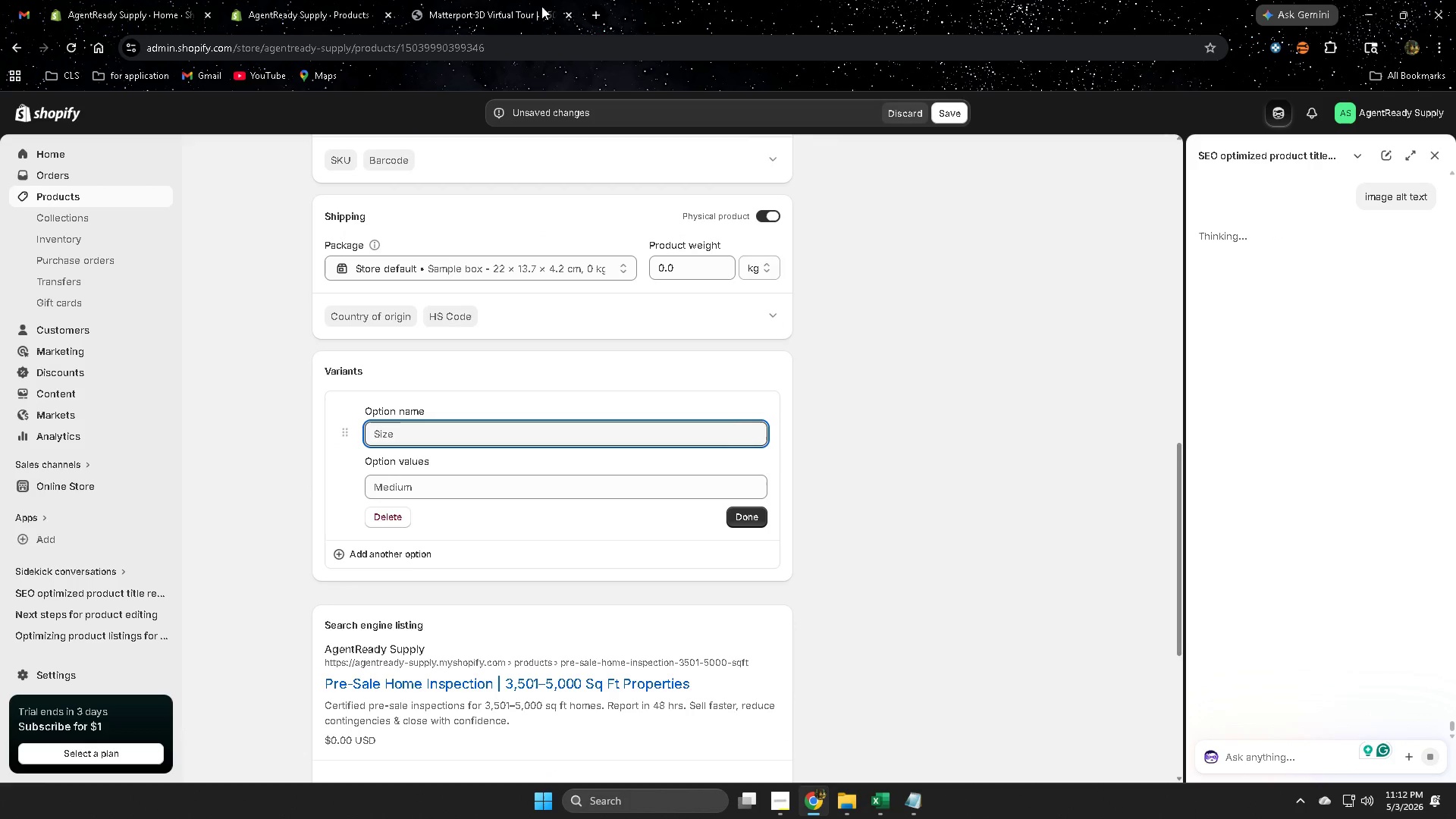 
left_click([514, 0])
 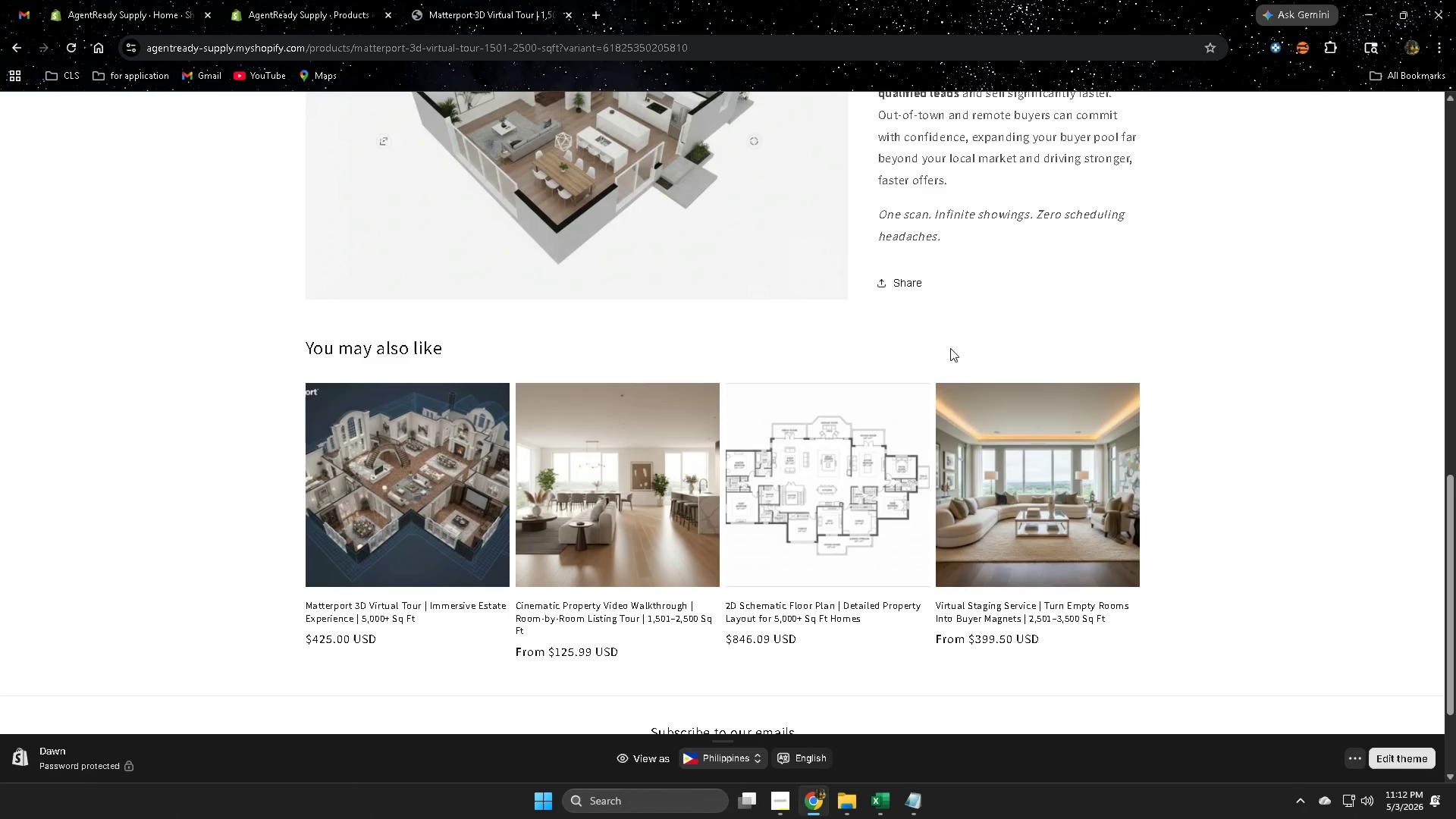 
left_click([350, 426])
 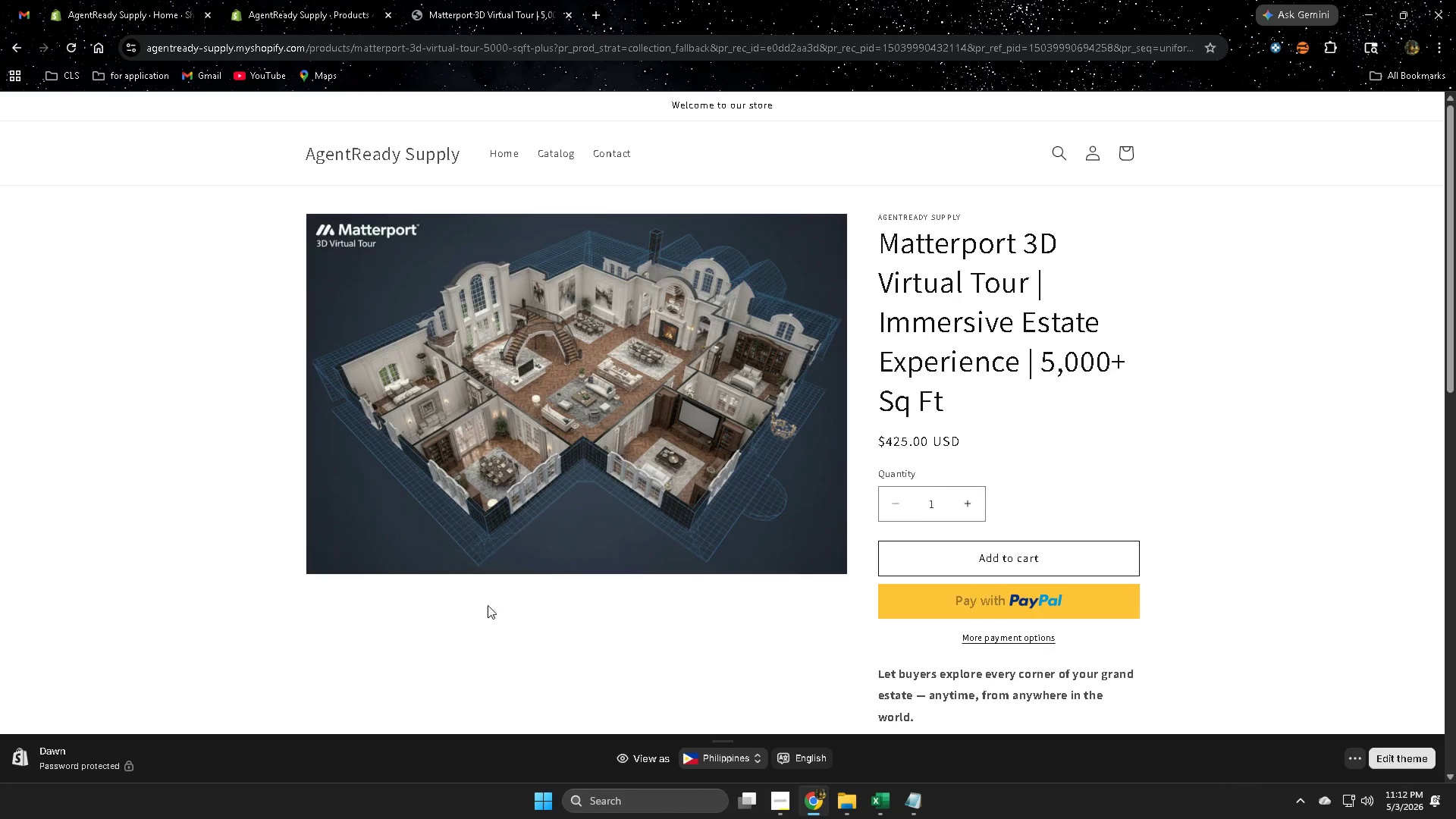 
scroll: coordinate [566, 555], scroll_direction: down, amount: 12.0
 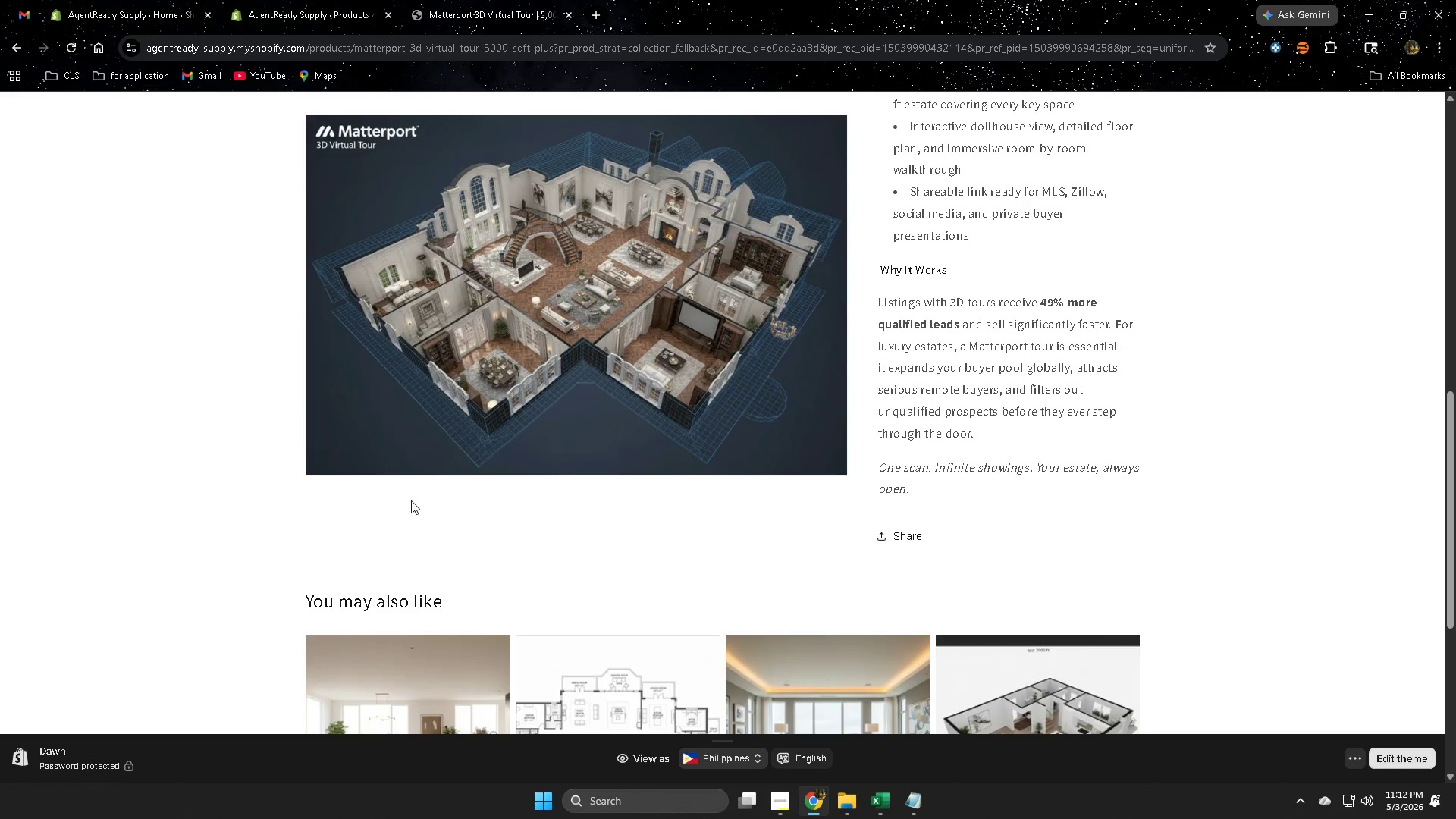 
scroll: coordinate [305, 455], scroll_direction: up, amount: 7.0
 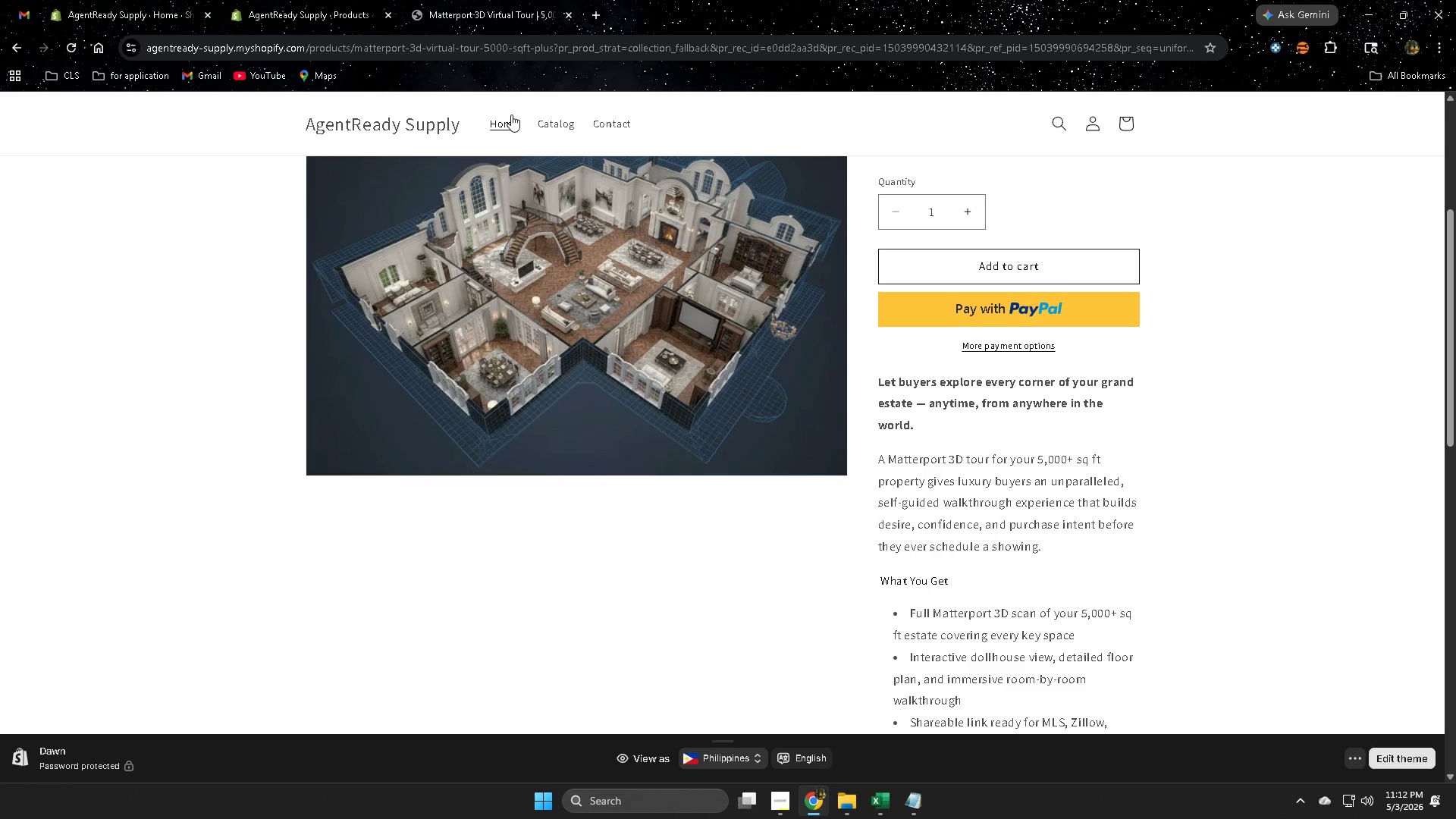 
left_click([506, 121])
 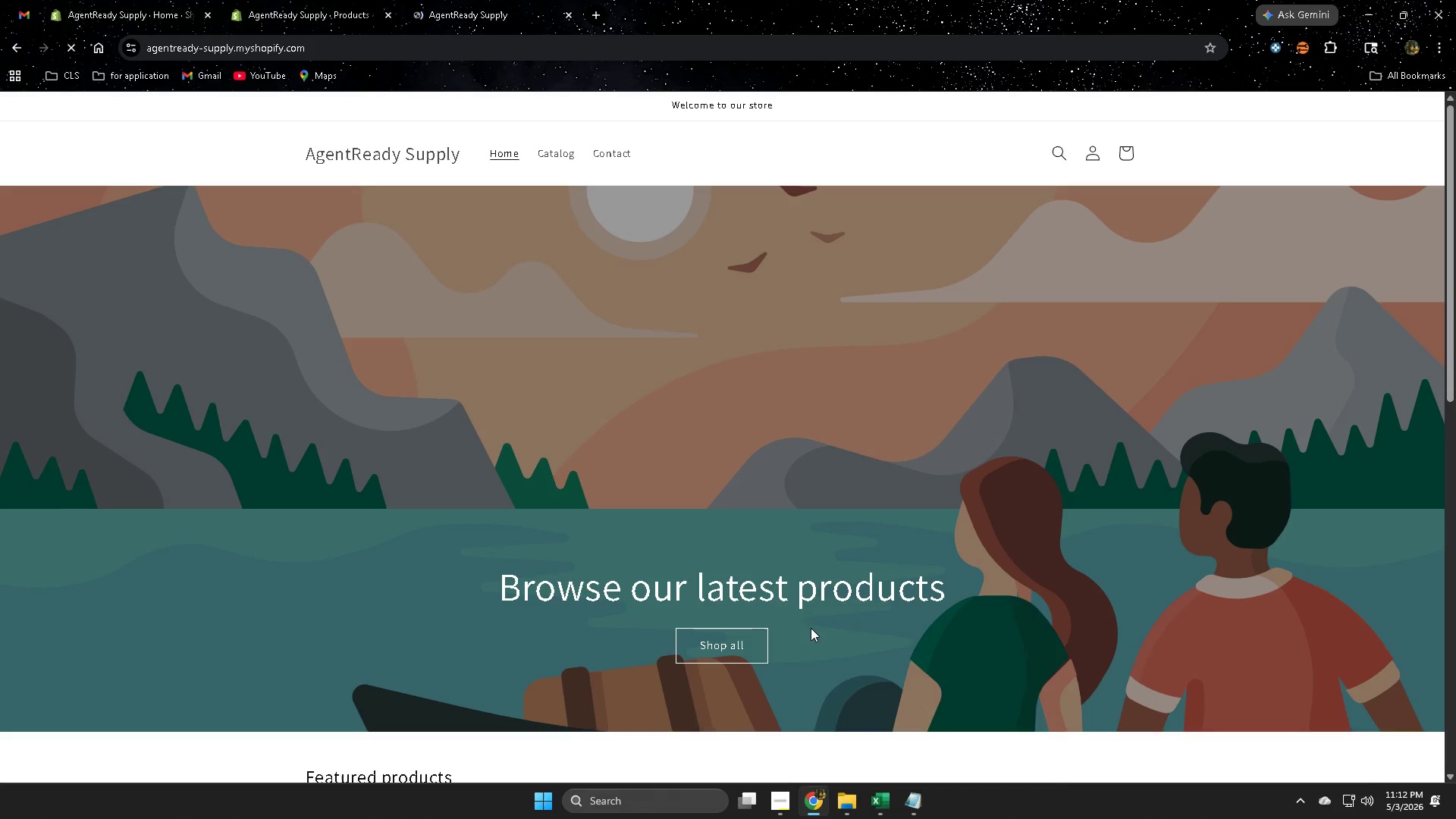 
scroll: coordinate [954, 619], scroll_direction: down, amount: 8.0
 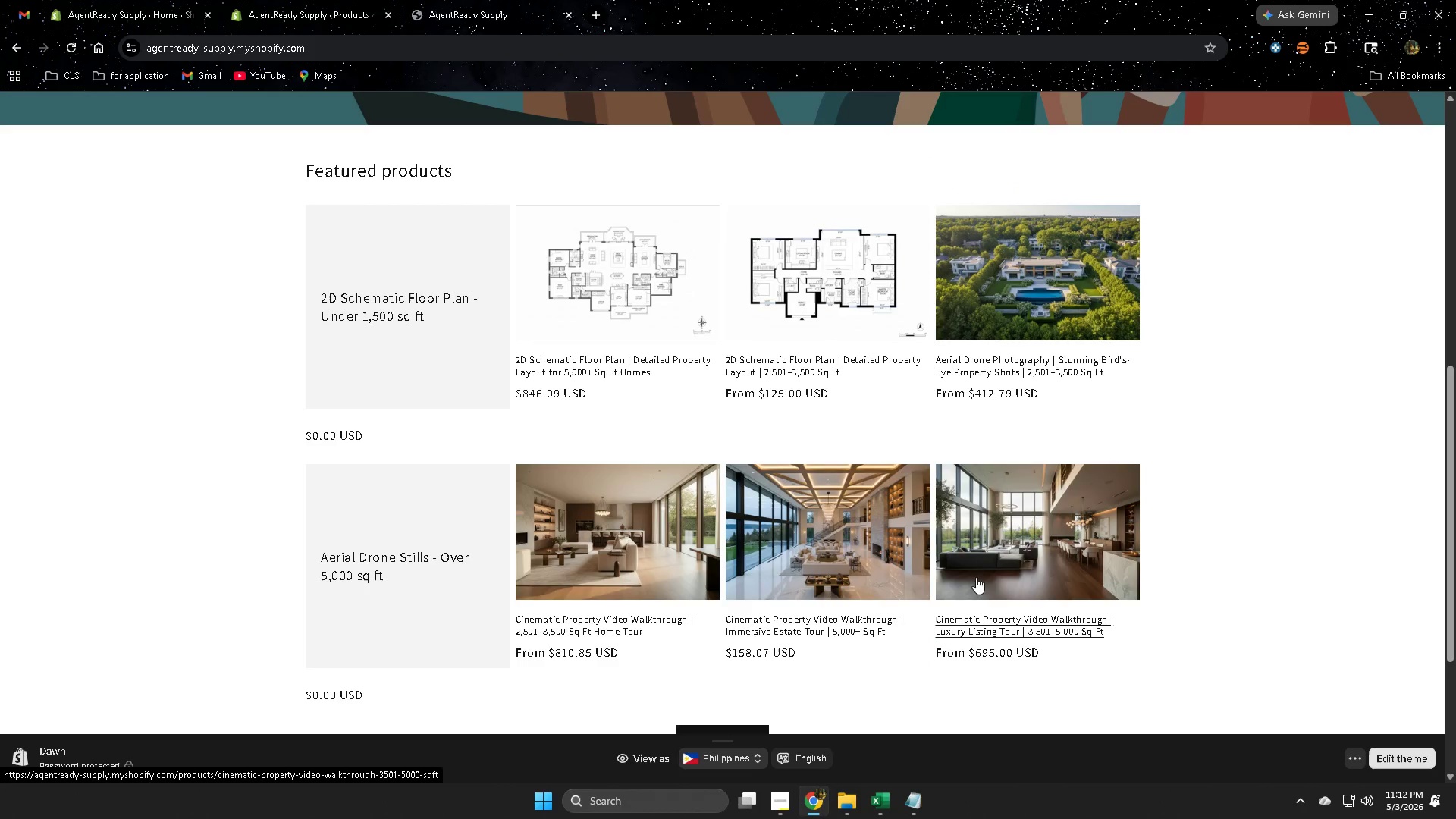 
left_click([1030, 552])
 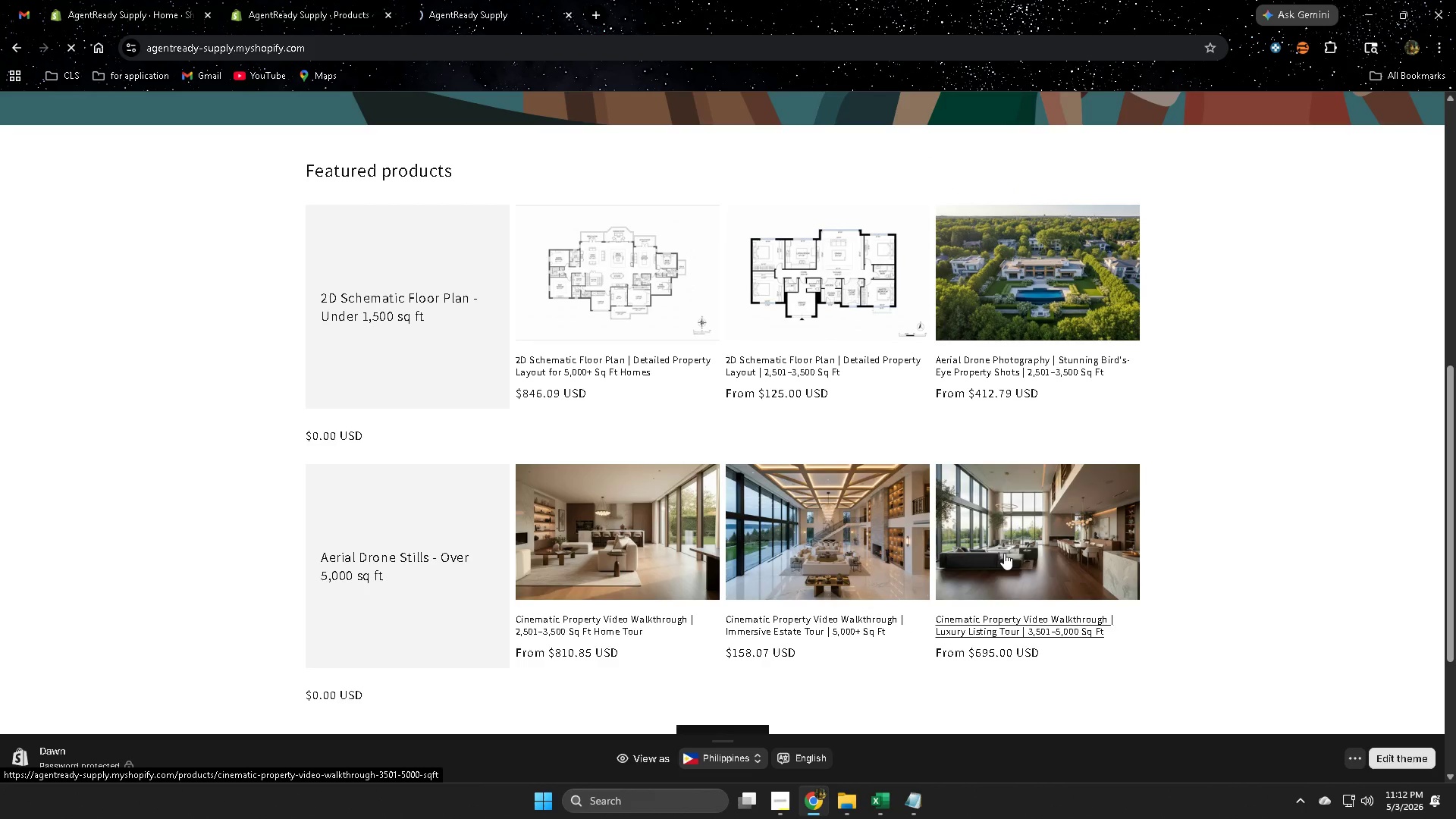 
mouse_move([980, 550])
 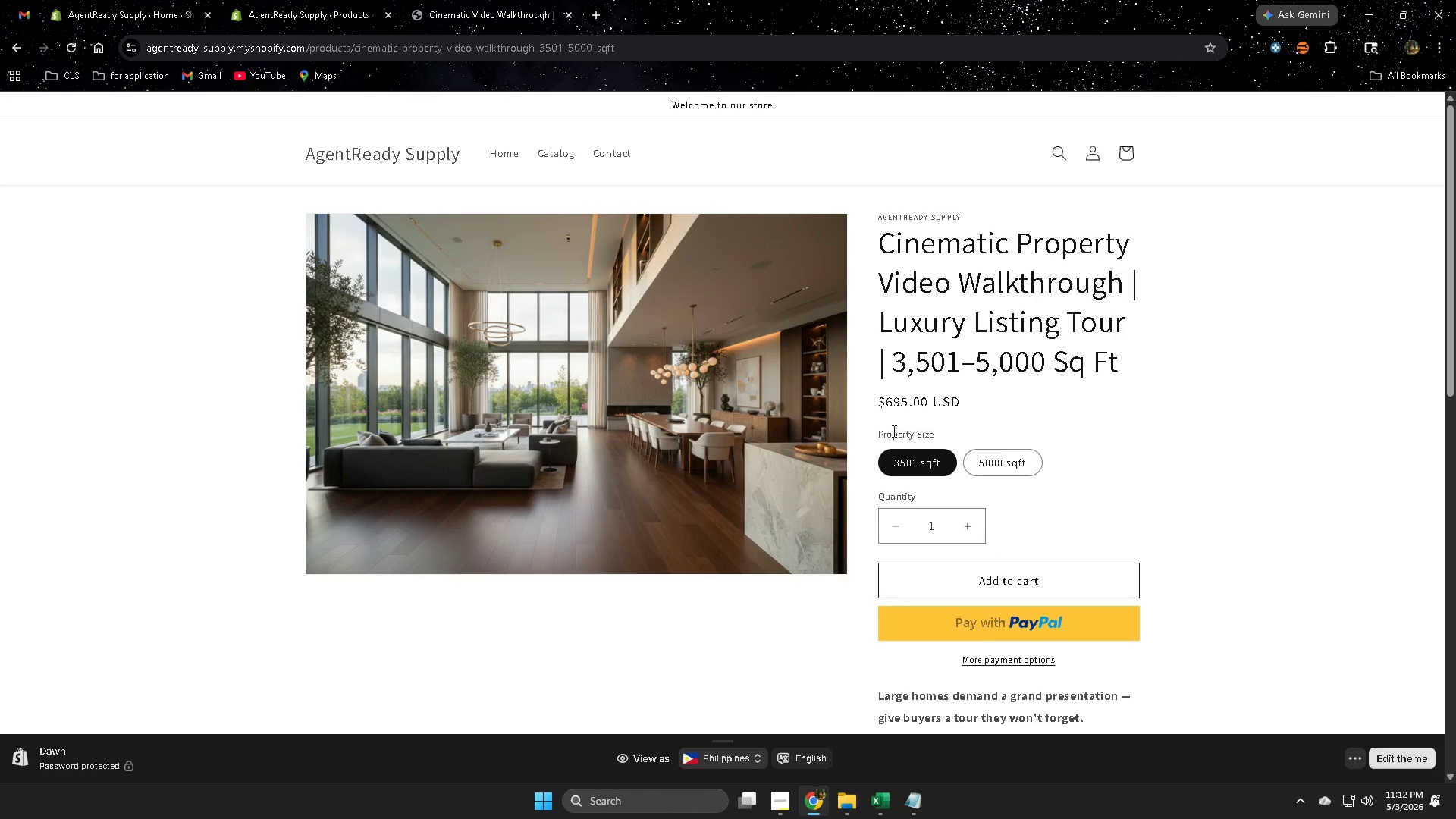 
left_click([890, 434])
 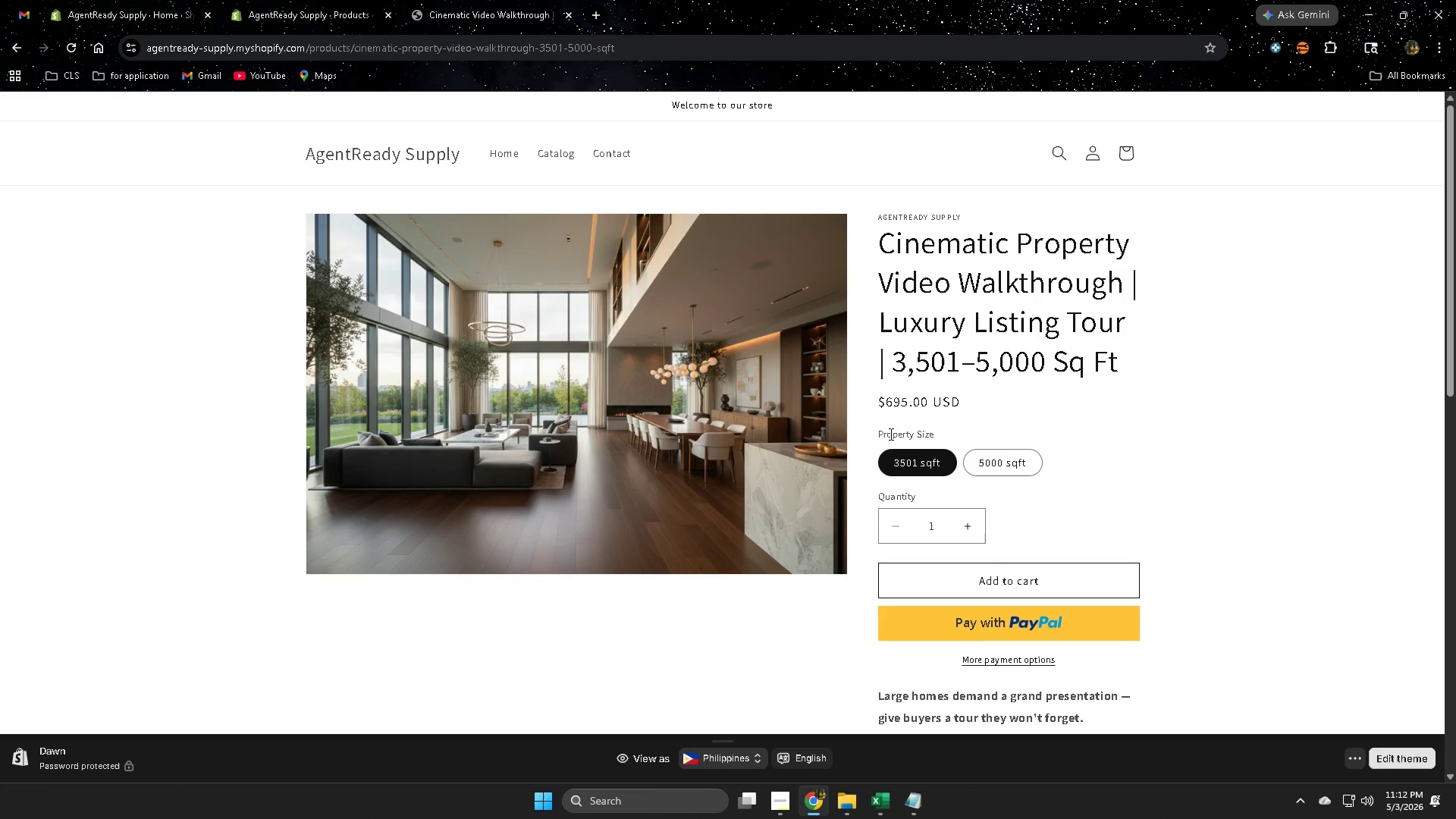 
left_click_drag(start_coordinate=[890, 434], to_coordinate=[923, 434])
 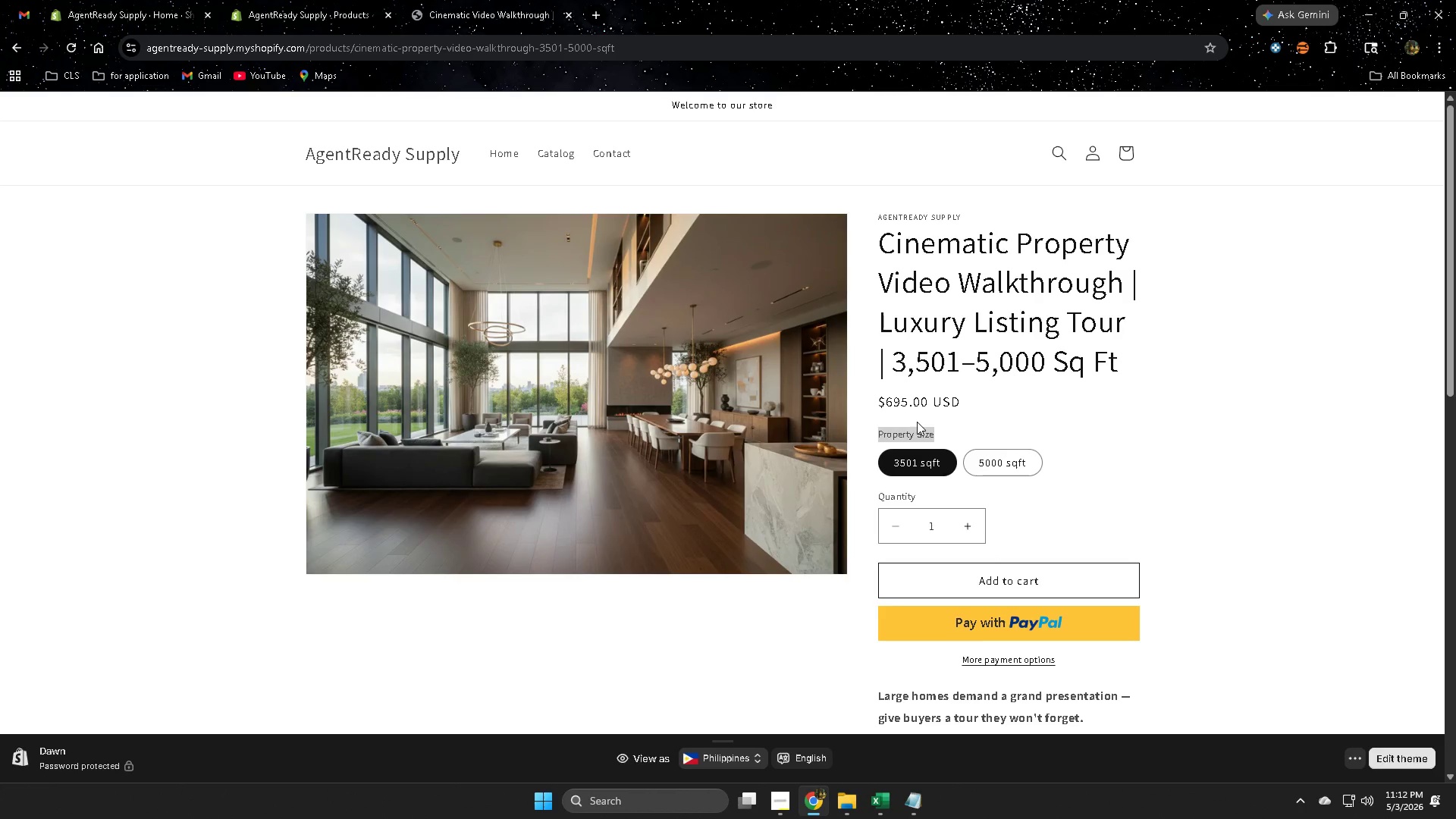 
key(Control+C)
 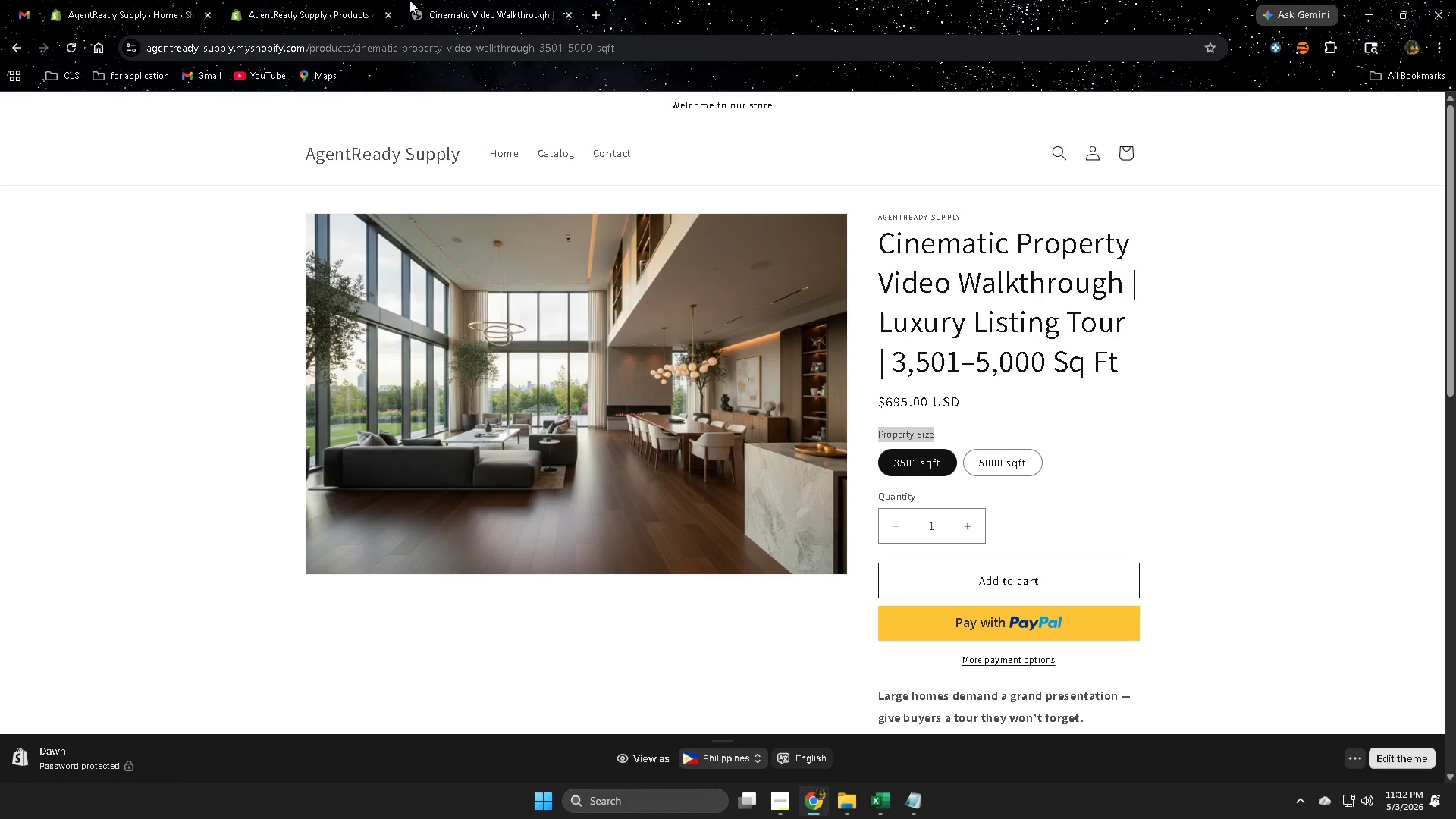 
left_click([294, 0])
 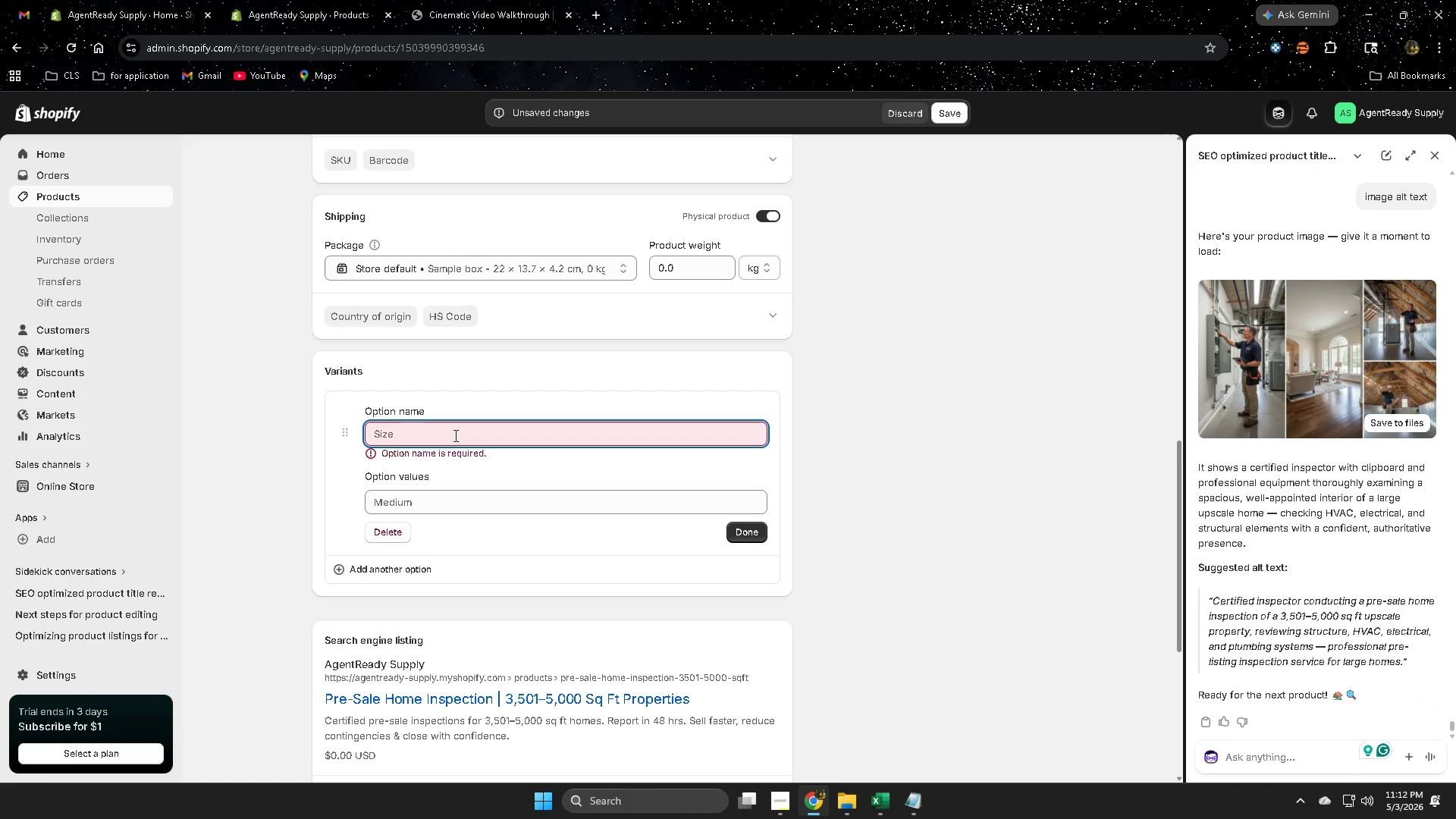 
left_click([454, 434])
 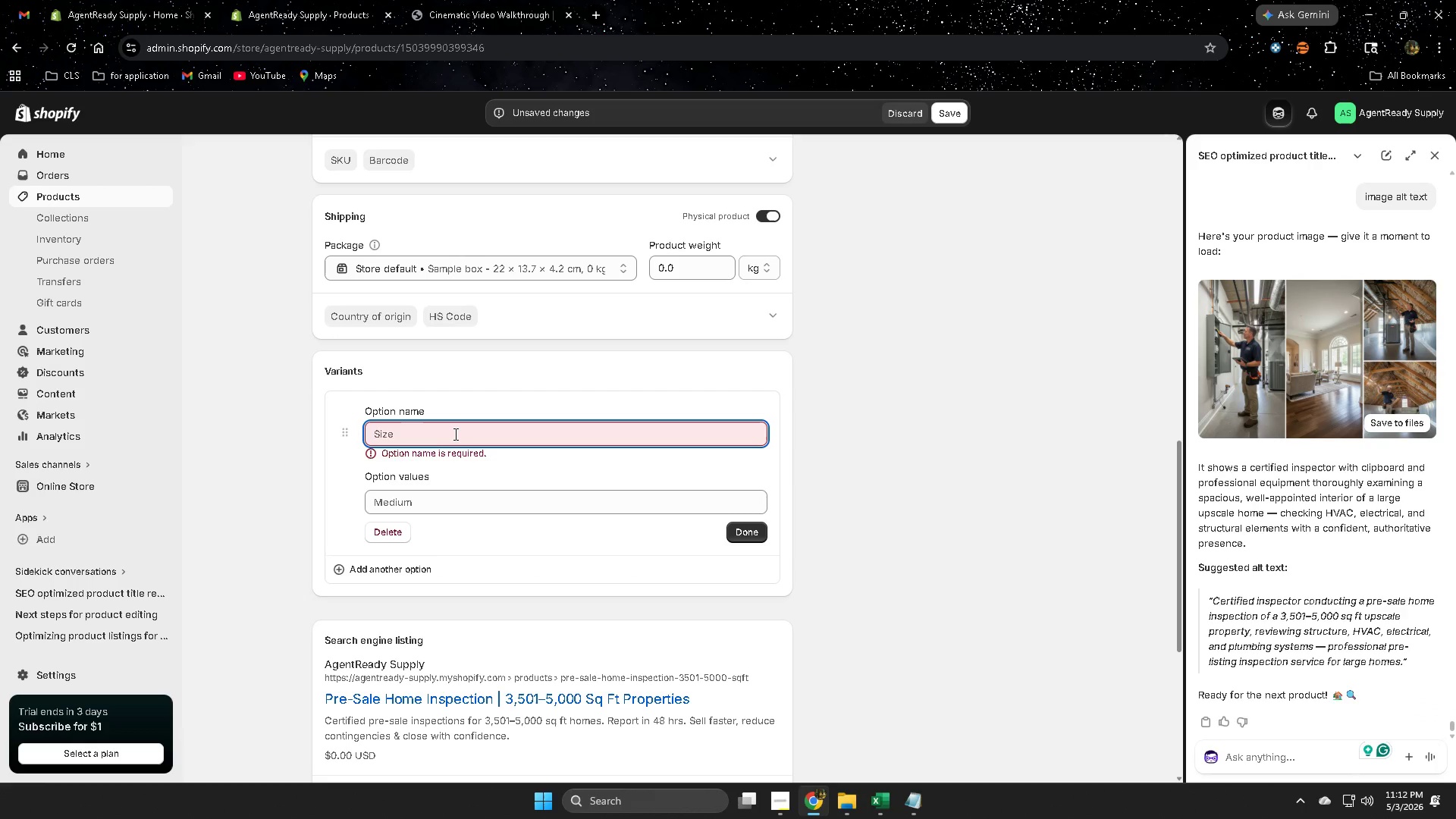 
key(Control+ControlLeft)
 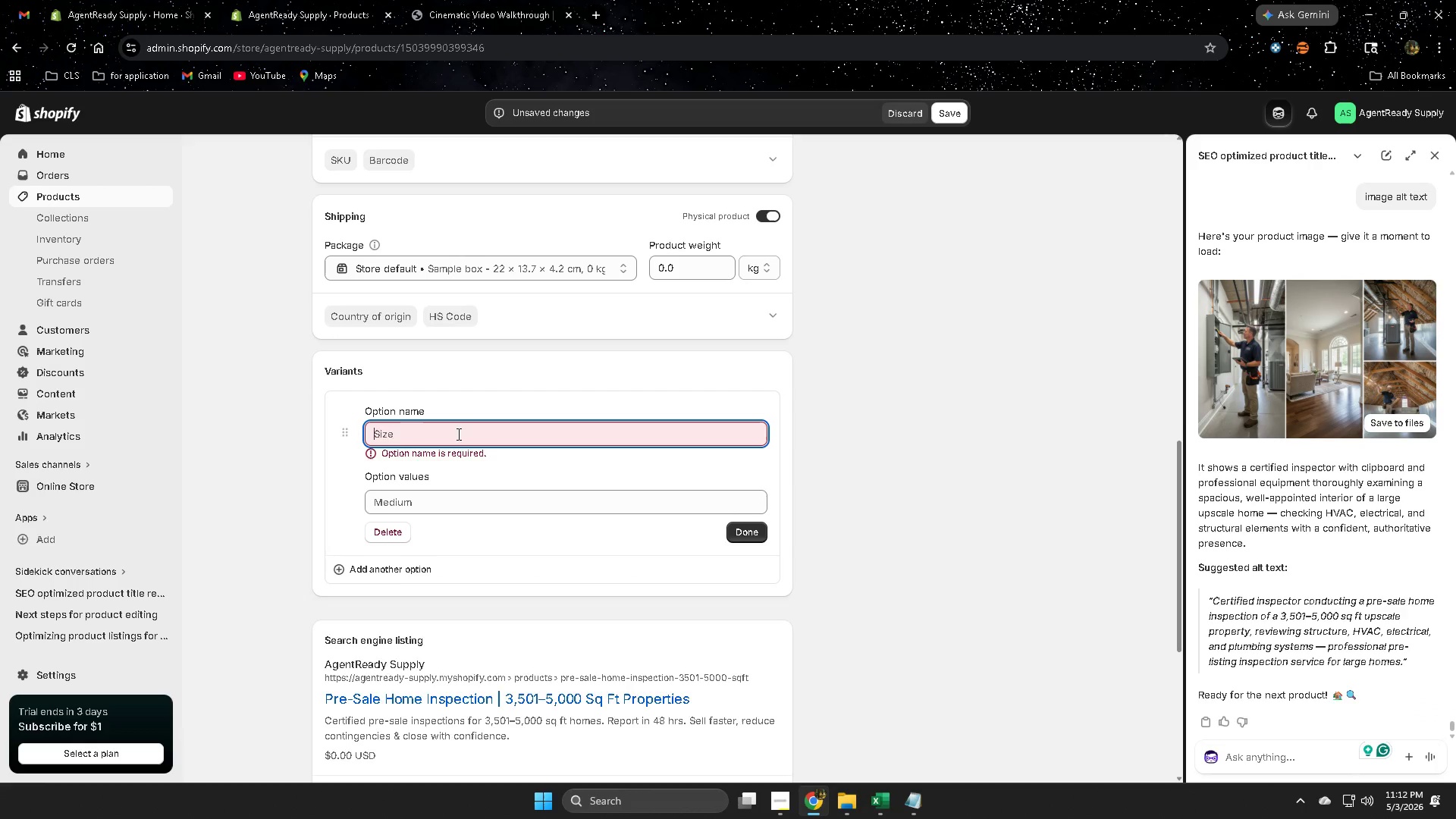 
key(Control+V)
 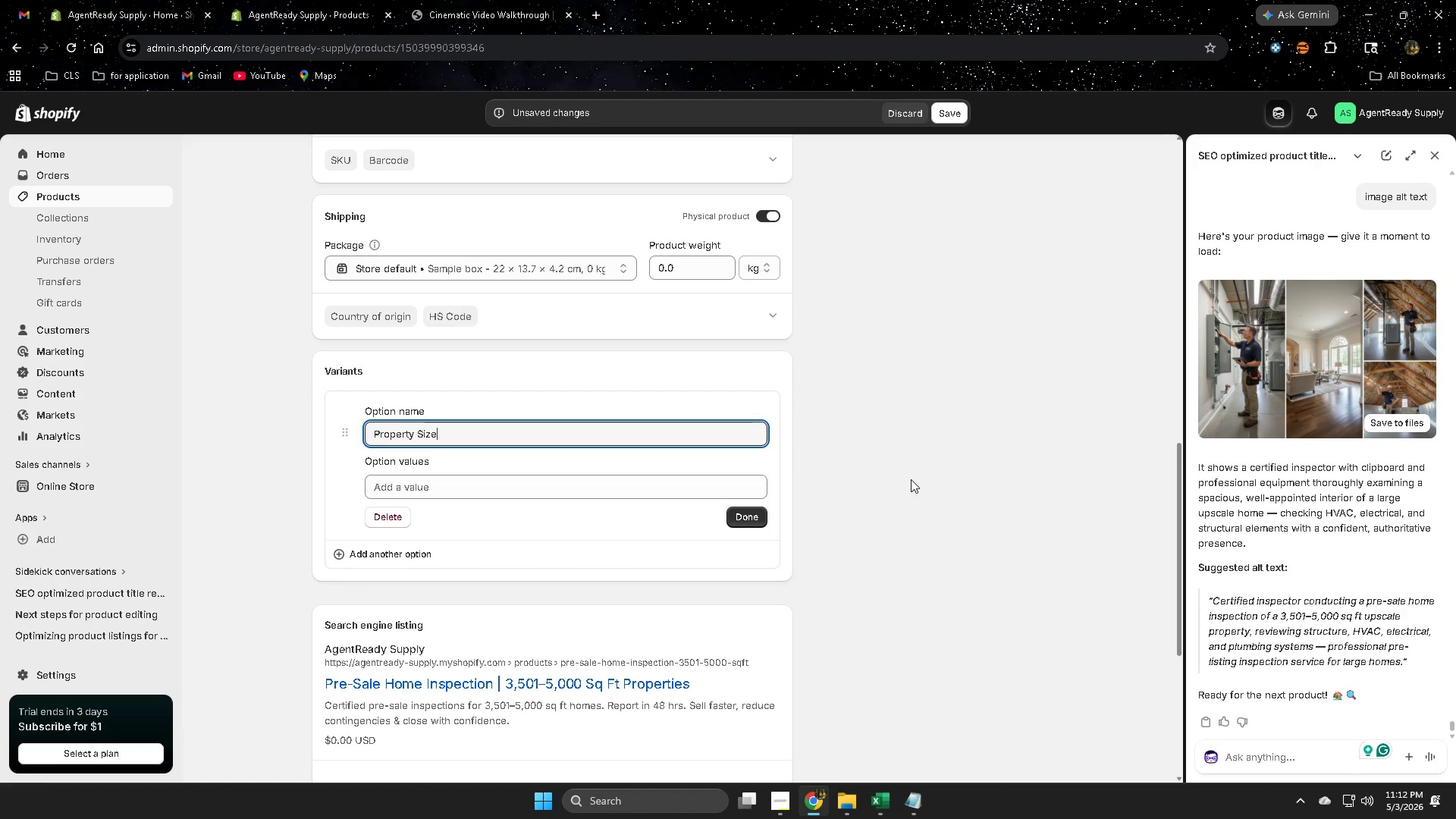 
left_click([911, 479])
 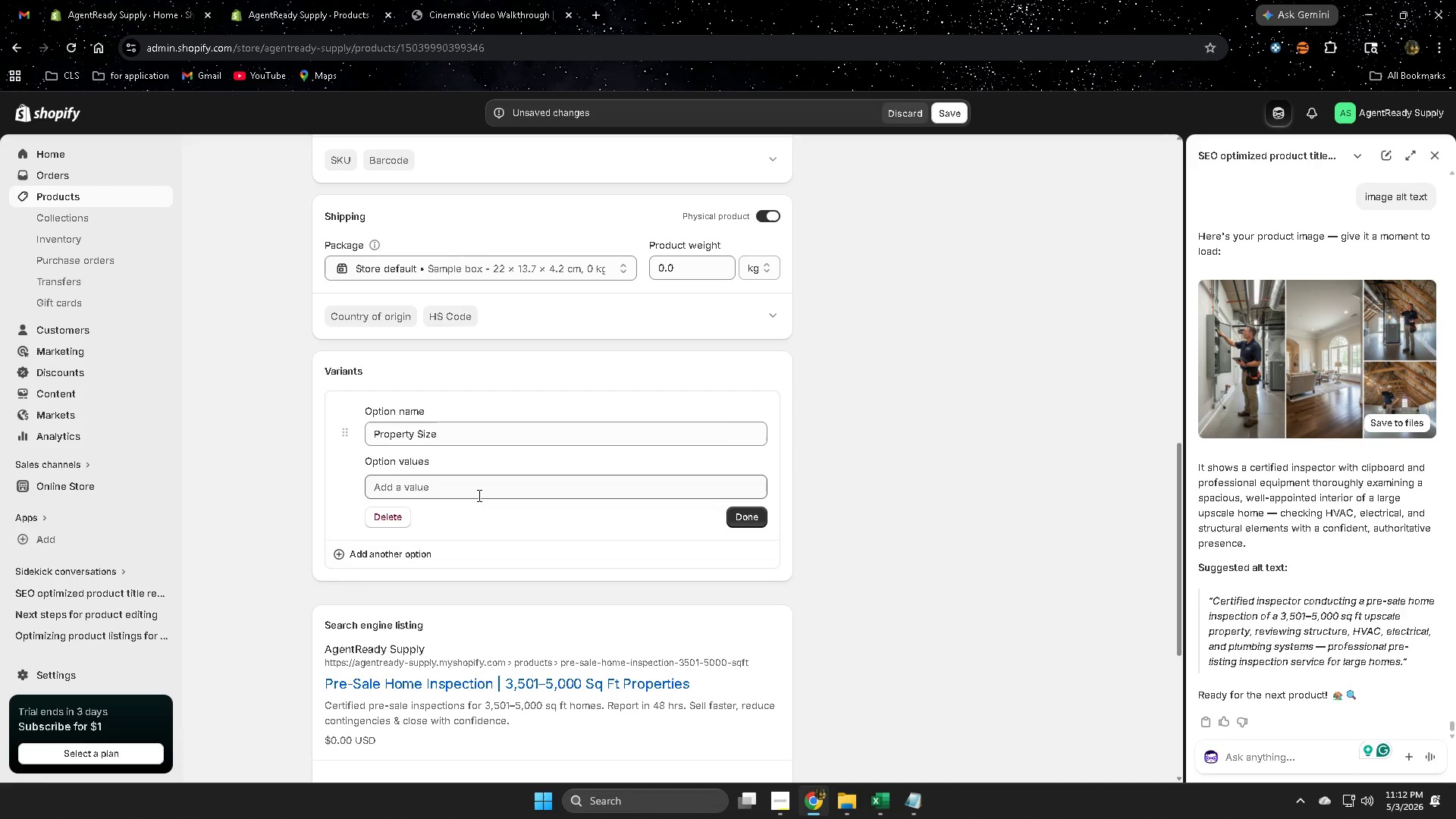 
scroll: coordinate [823, 576], scroll_direction: up, amount: 12.0
 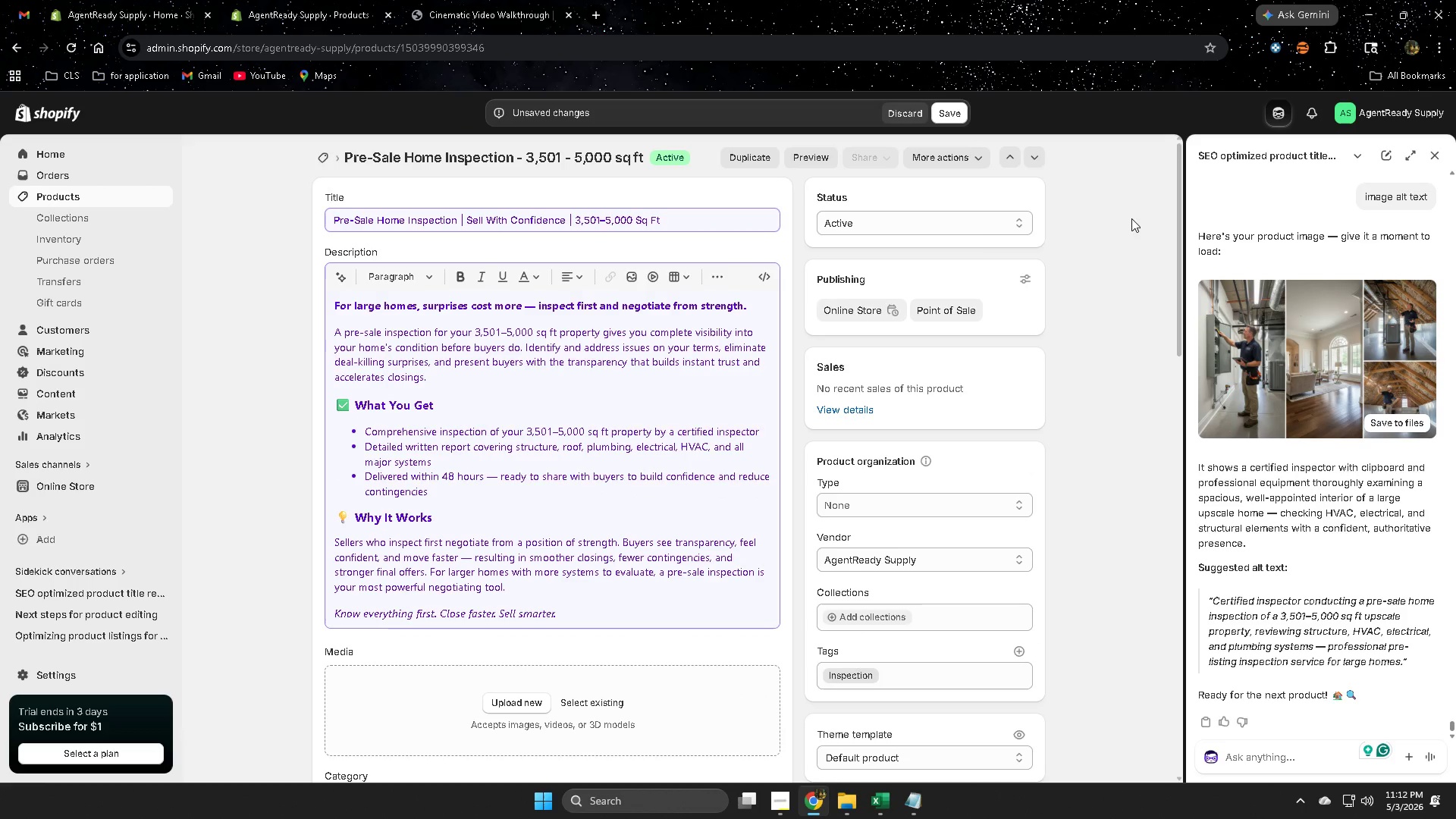 
scroll: coordinate [464, 641], scroll_direction: down, amount: 10.0
 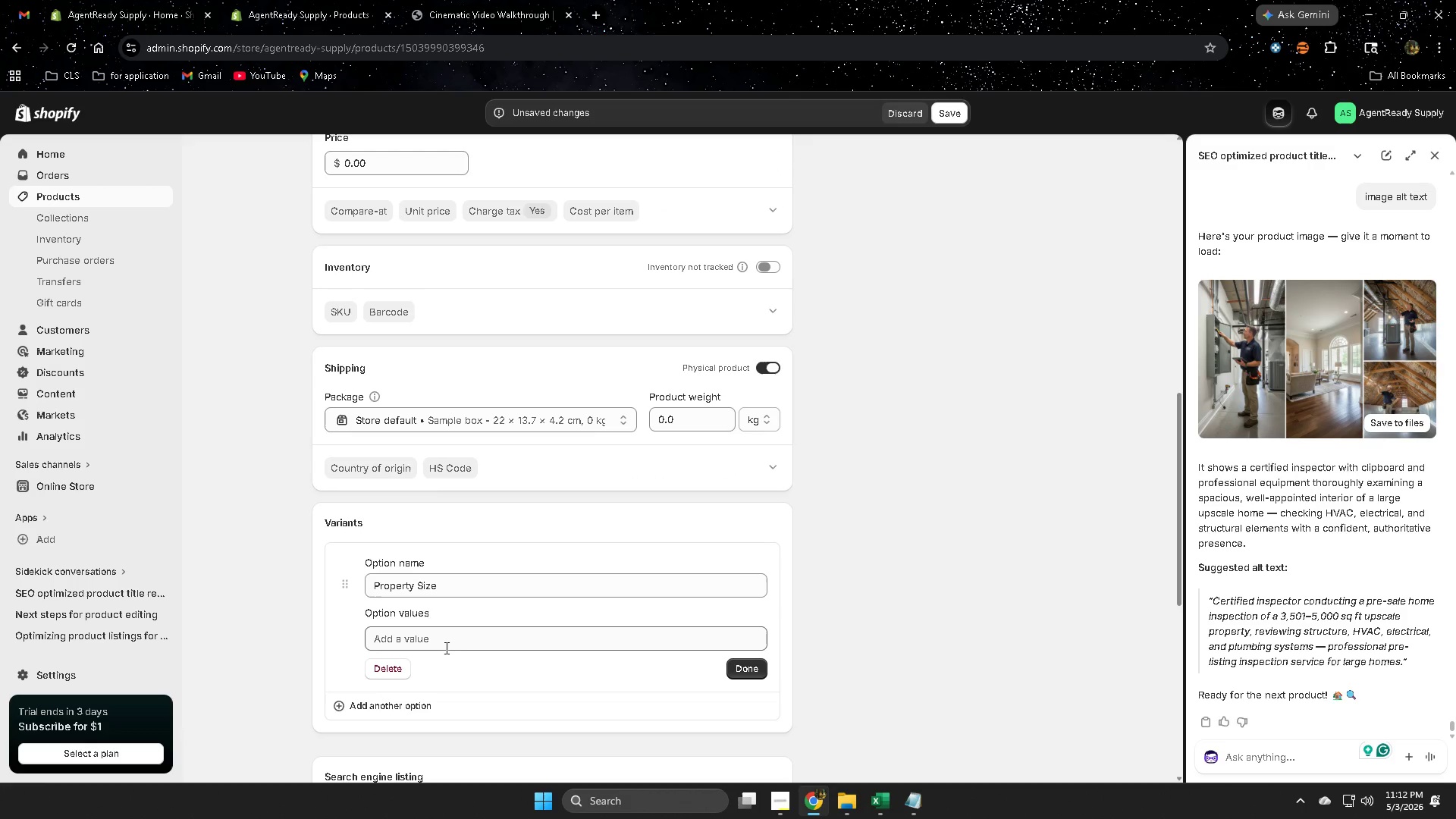 
left_click([444, 648])
 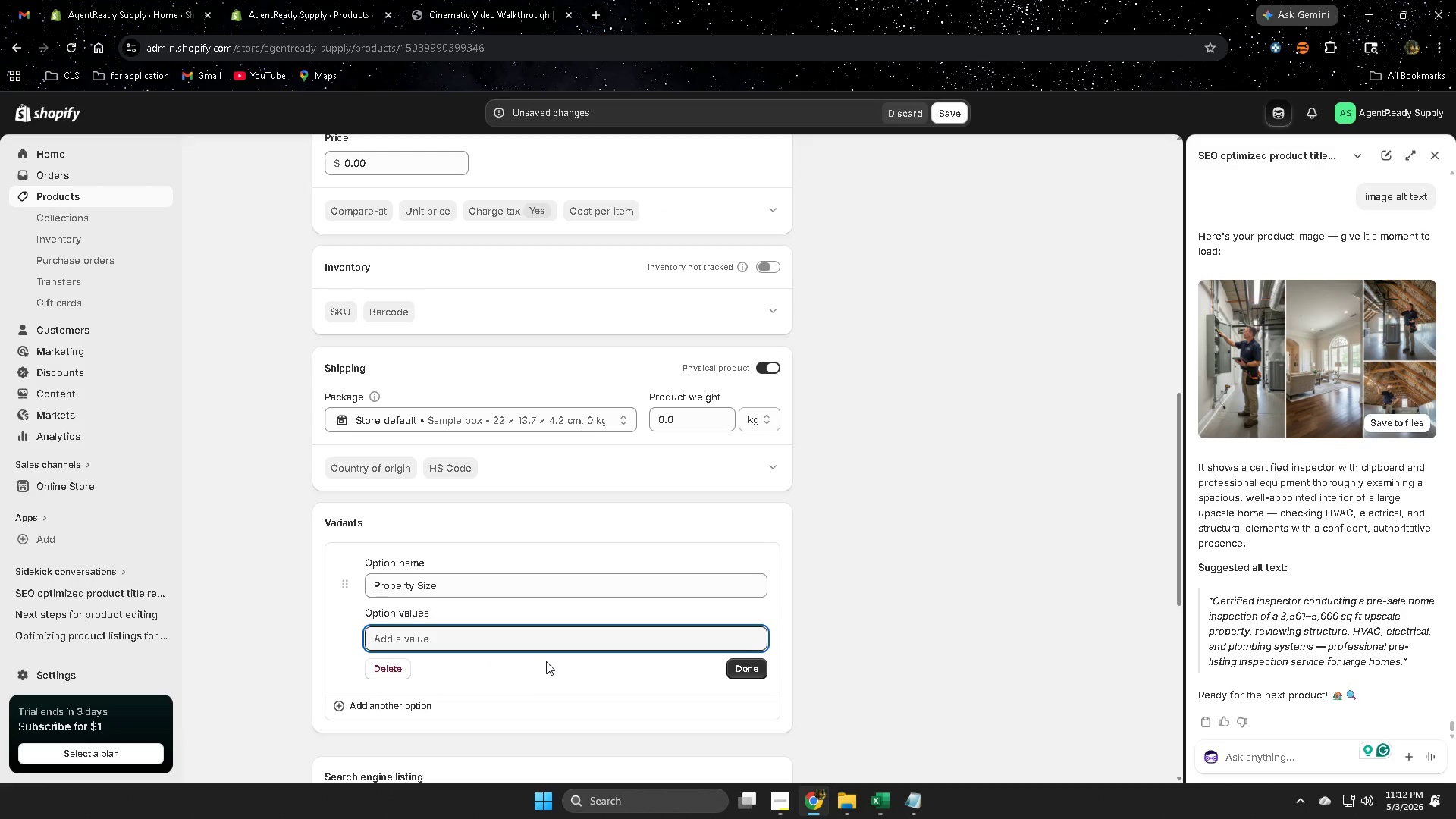 
scroll: coordinate [974, 466], scroll_direction: up, amount: 7.0
 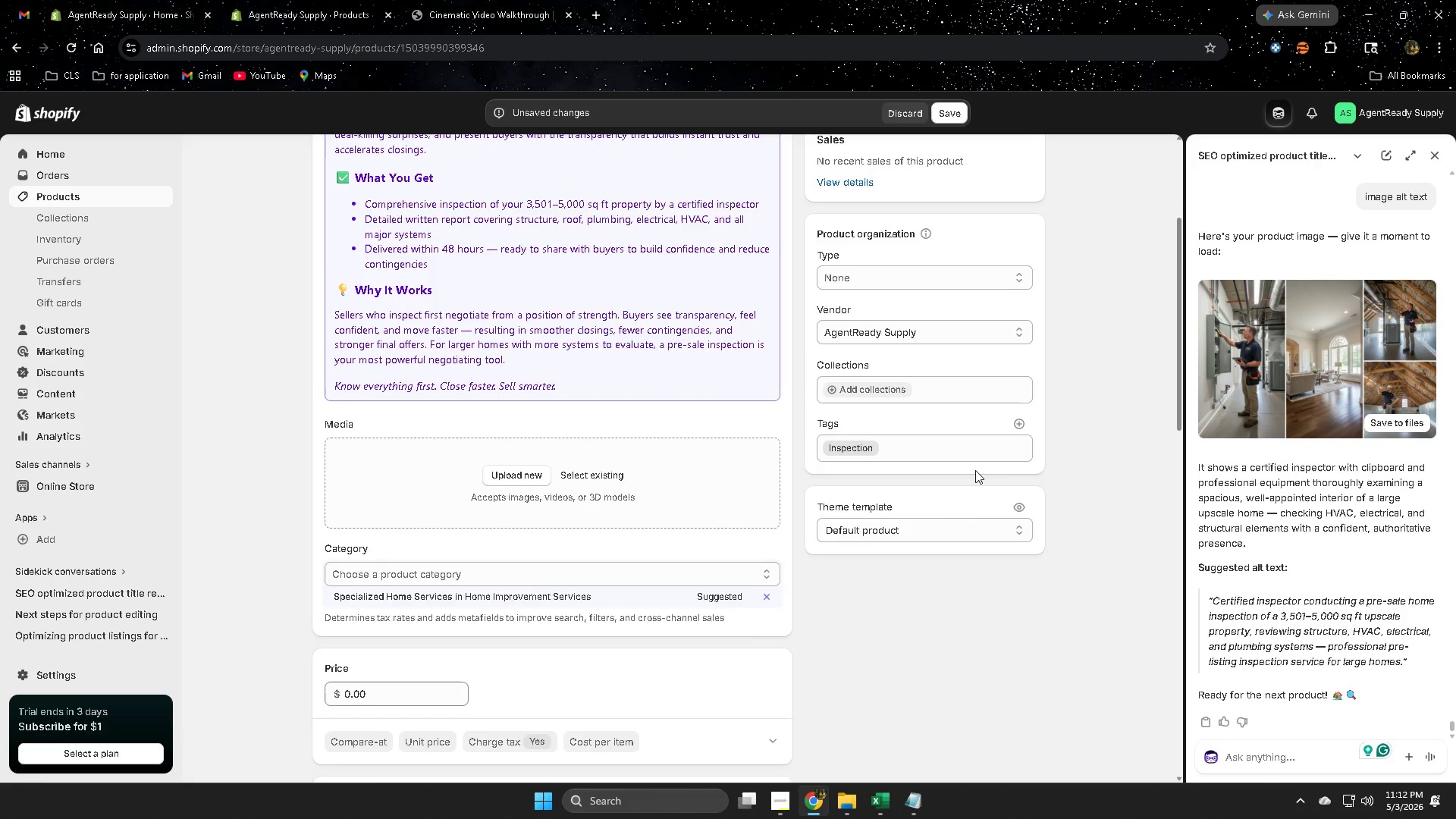 
scroll: coordinate [972, 475], scroll_direction: down, amount: 6.0
 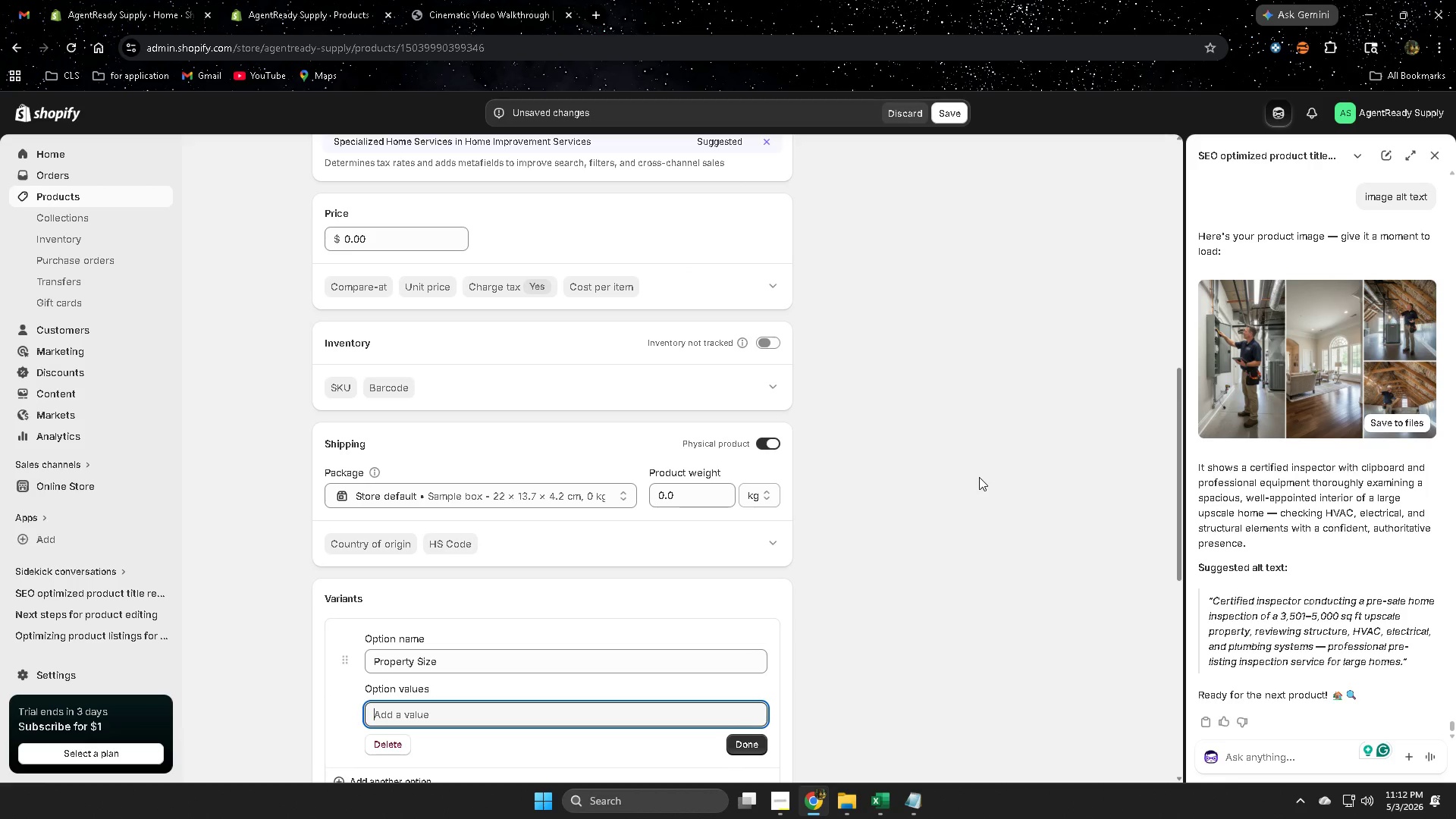 
key(Numpad3)
 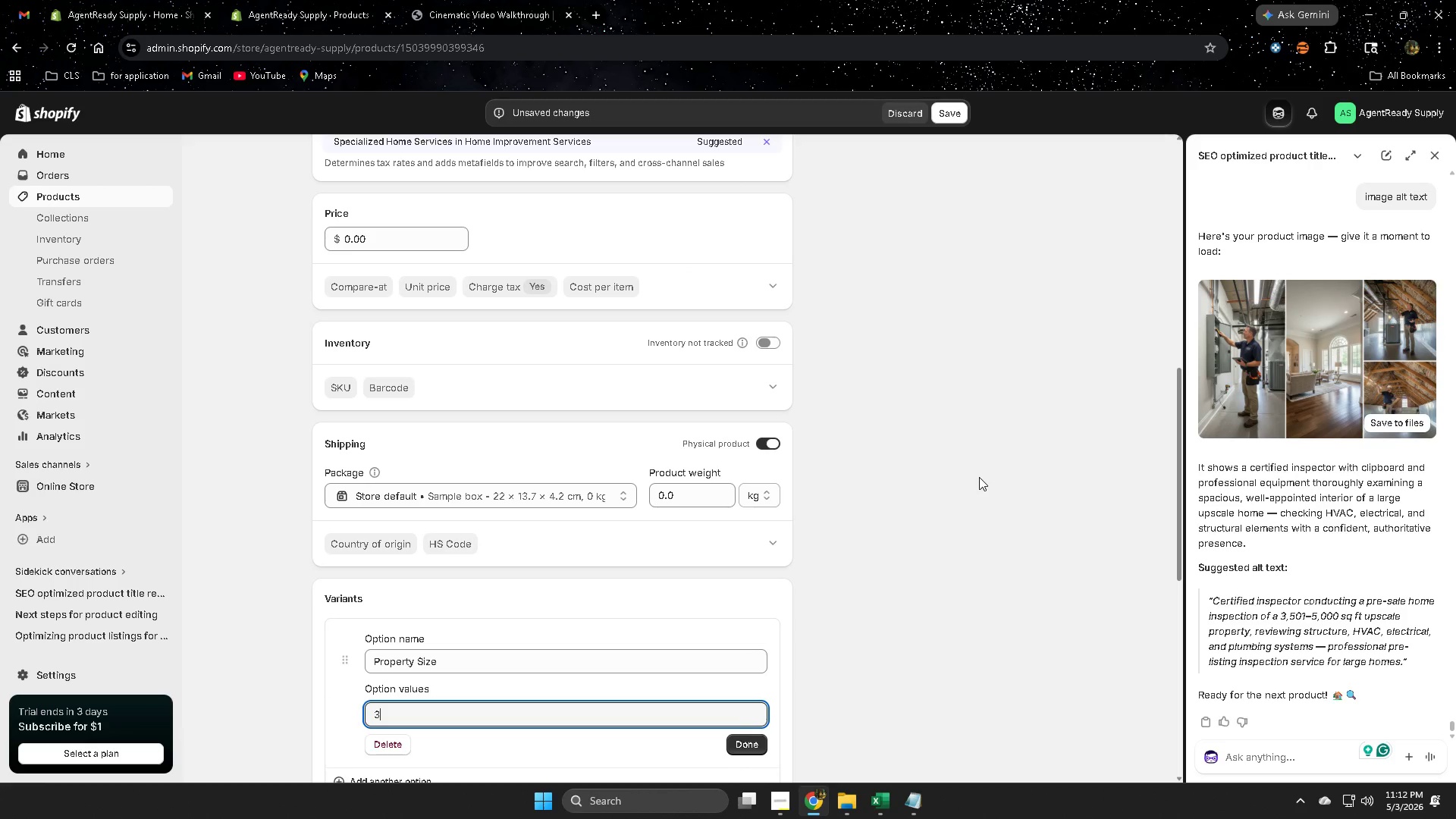 
key(Numpad5)
 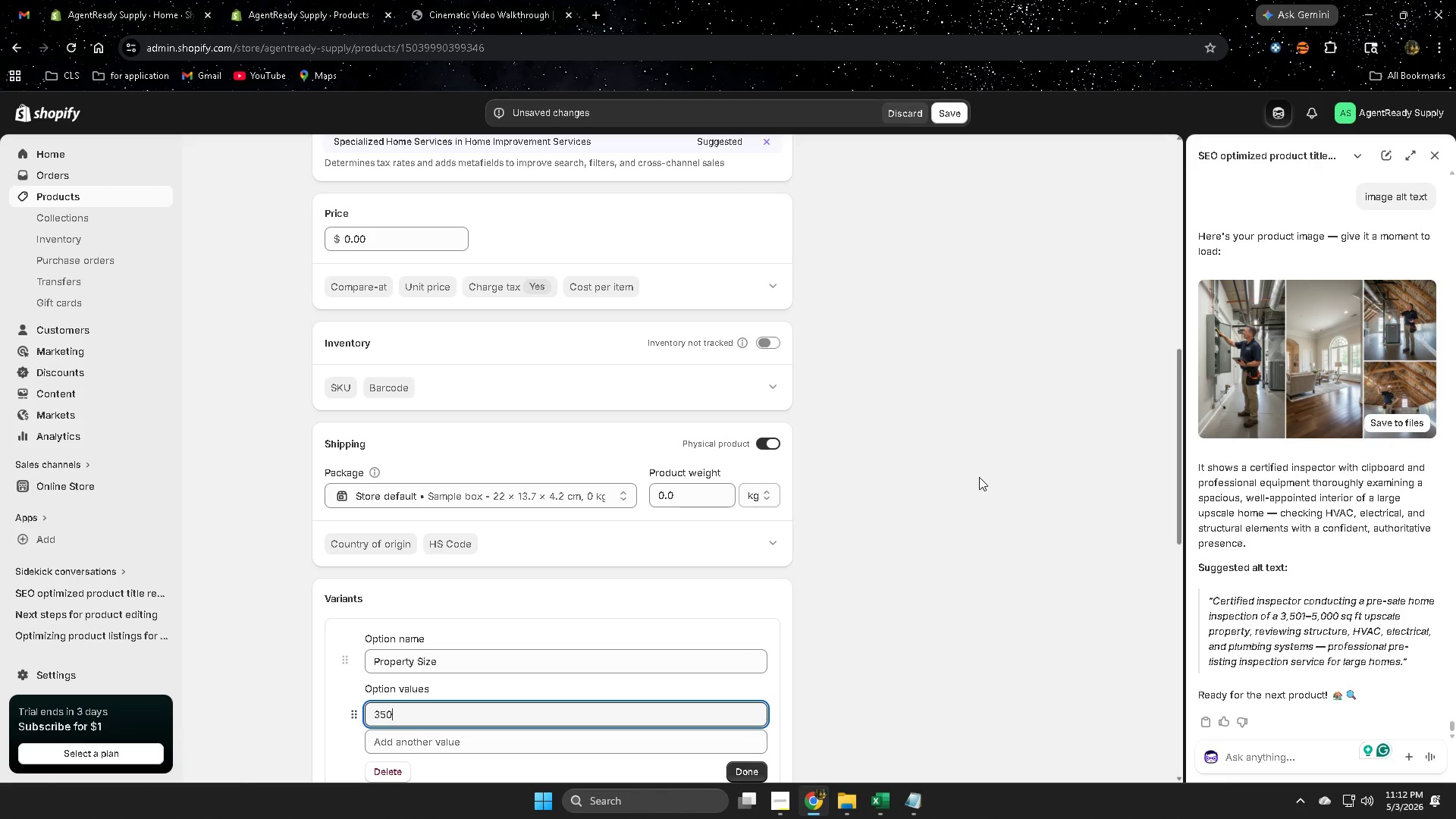 
key(Numpad0)
 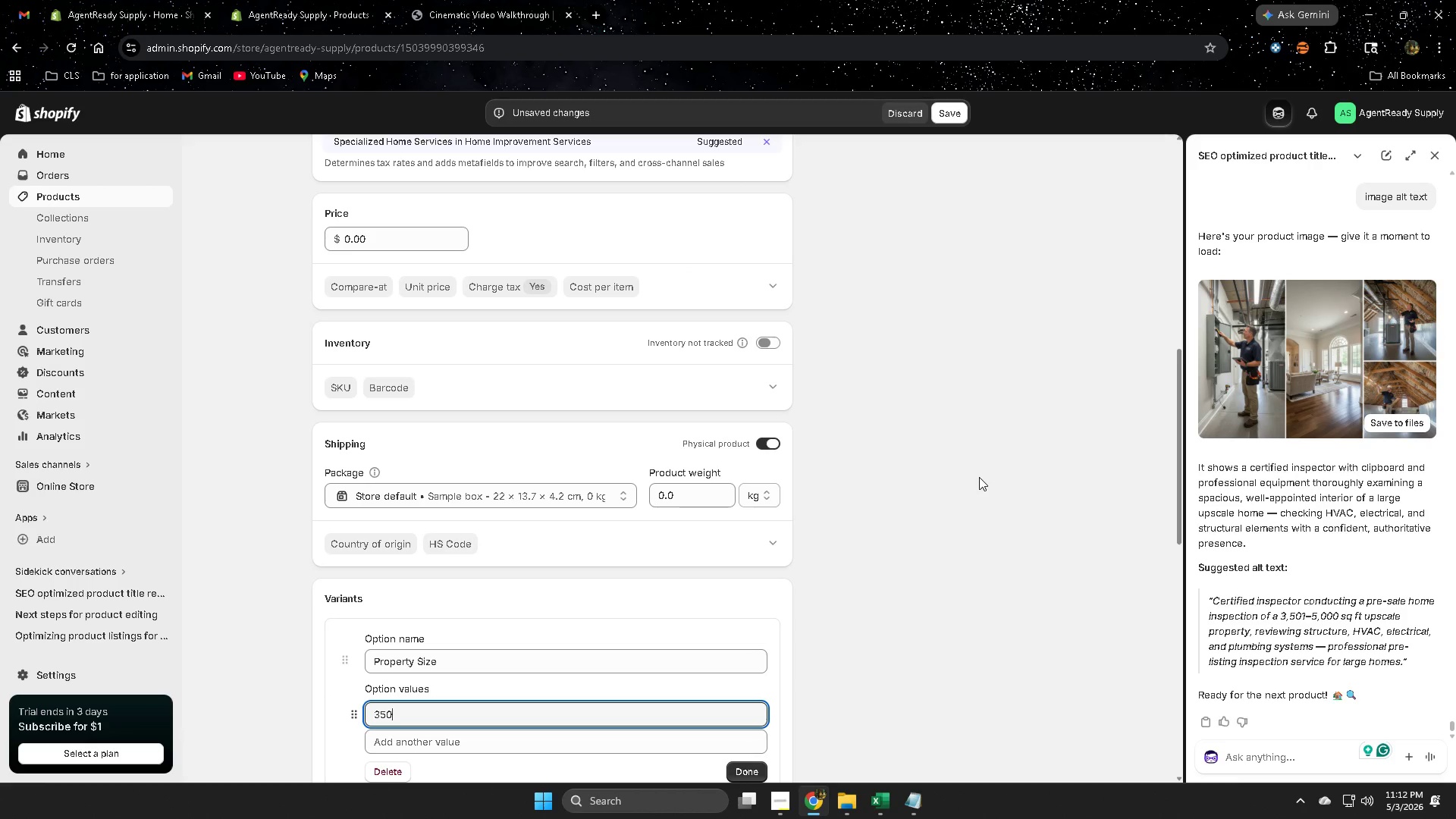 
key(Numpad1)
 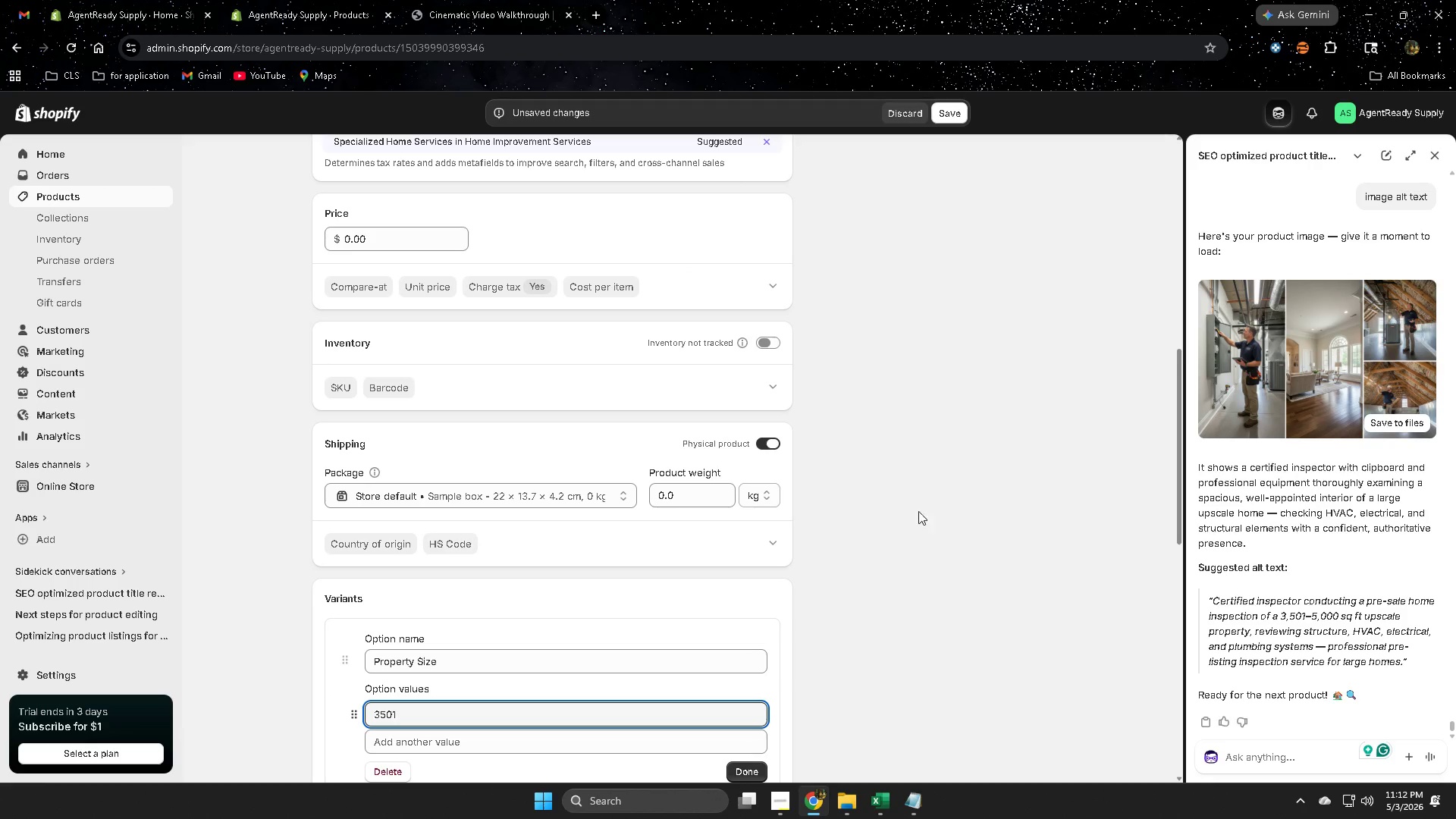 
type( sqft)
 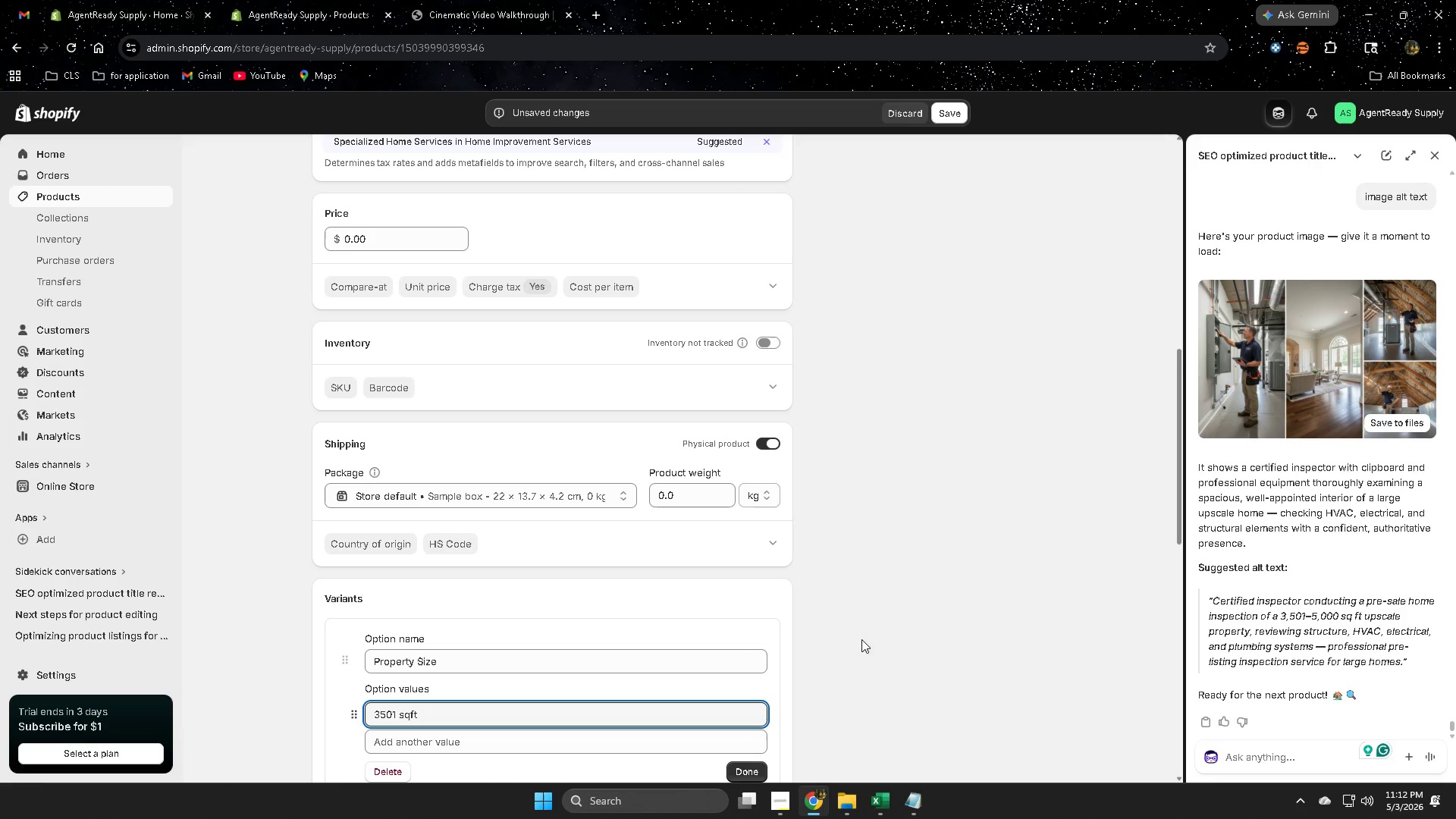 
scroll: coordinate [854, 602], scroll_direction: down, amount: 2.0
 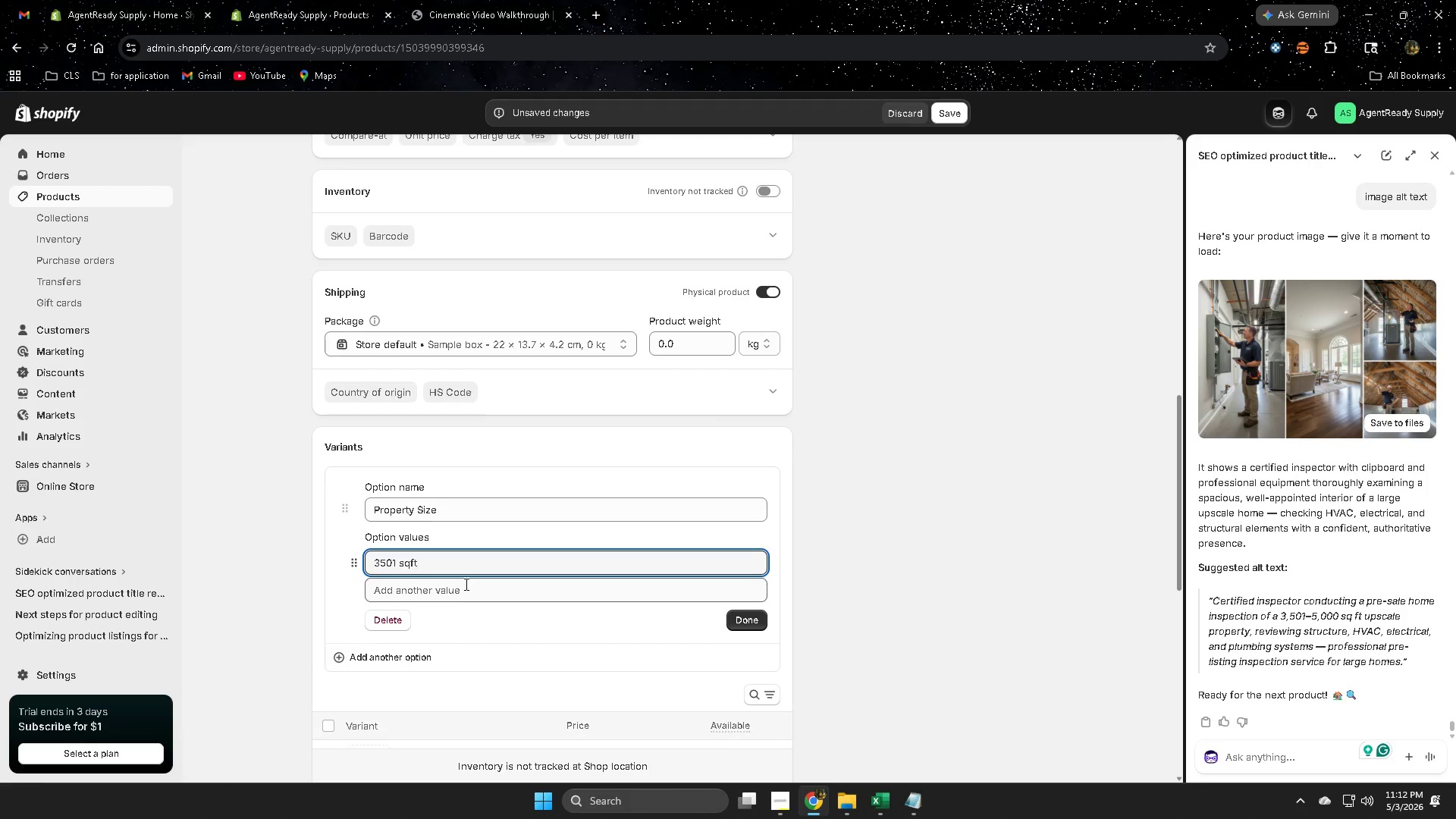 
left_click([465, 584])
 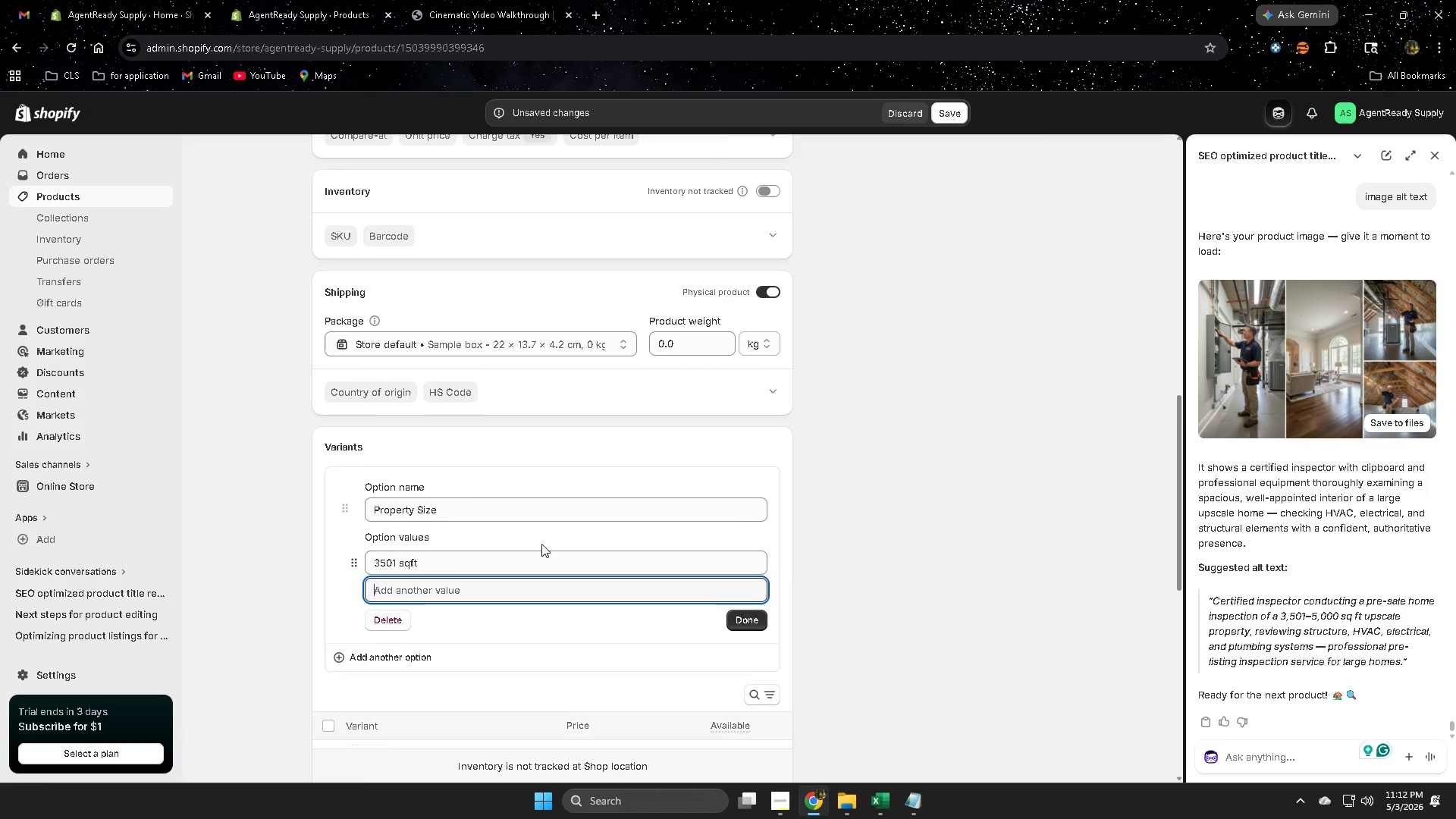 
scroll: coordinate [551, 532], scroll_direction: up, amount: 8.0
 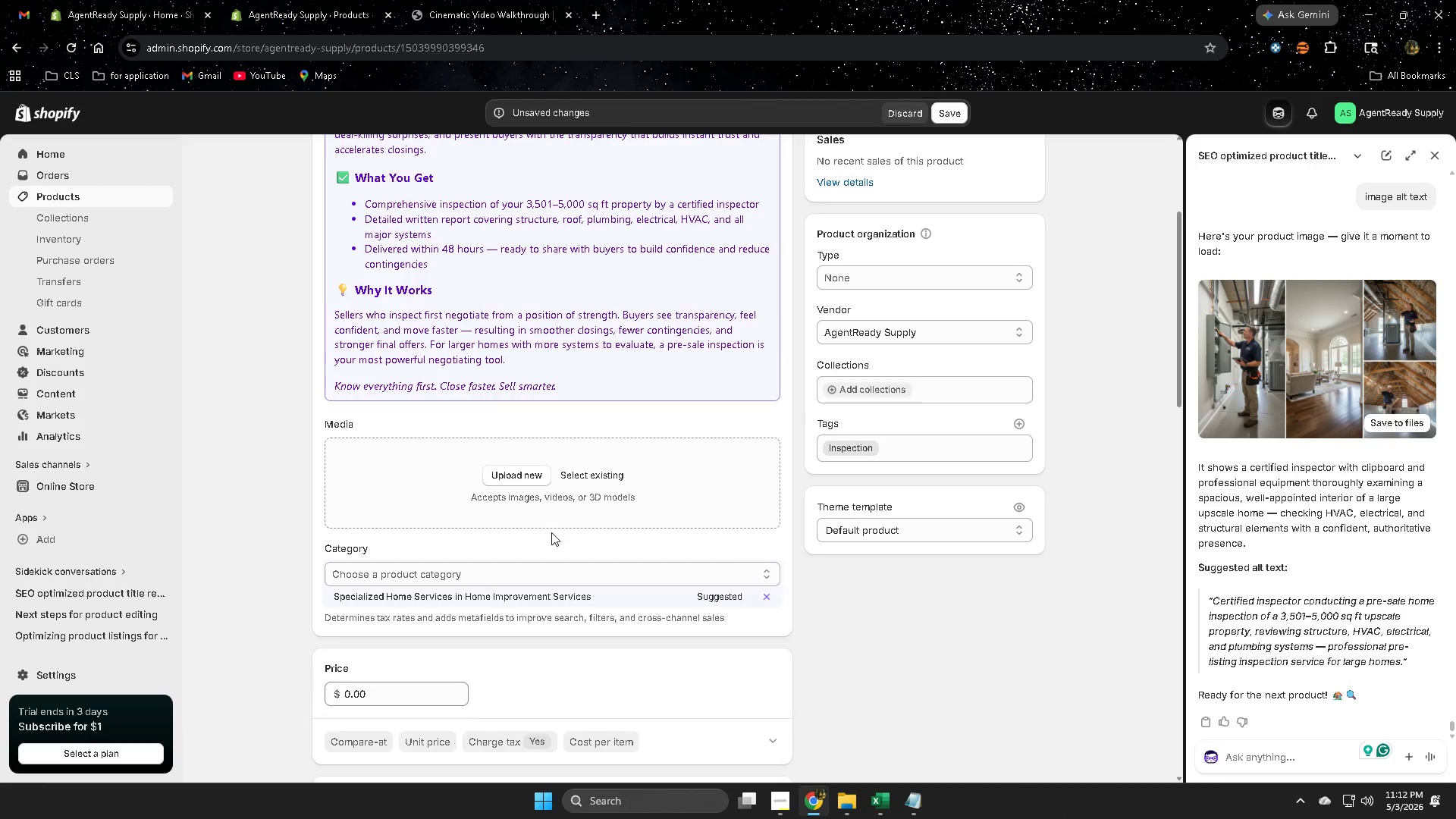 
scroll: coordinate [551, 534], scroll_direction: down, amount: 7.0
 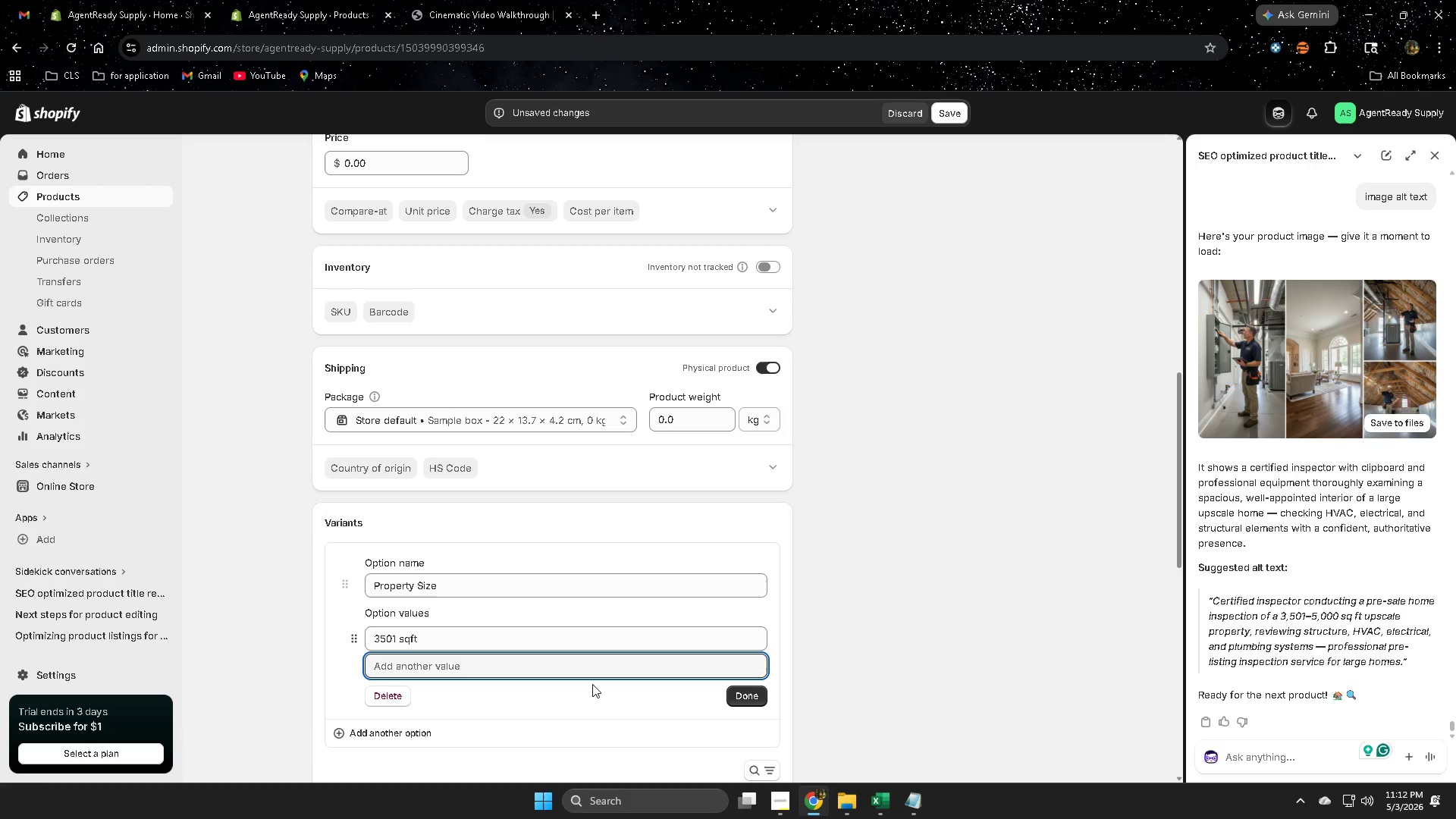 
type(500 )
key(Backspace)
type(0 sqft)
 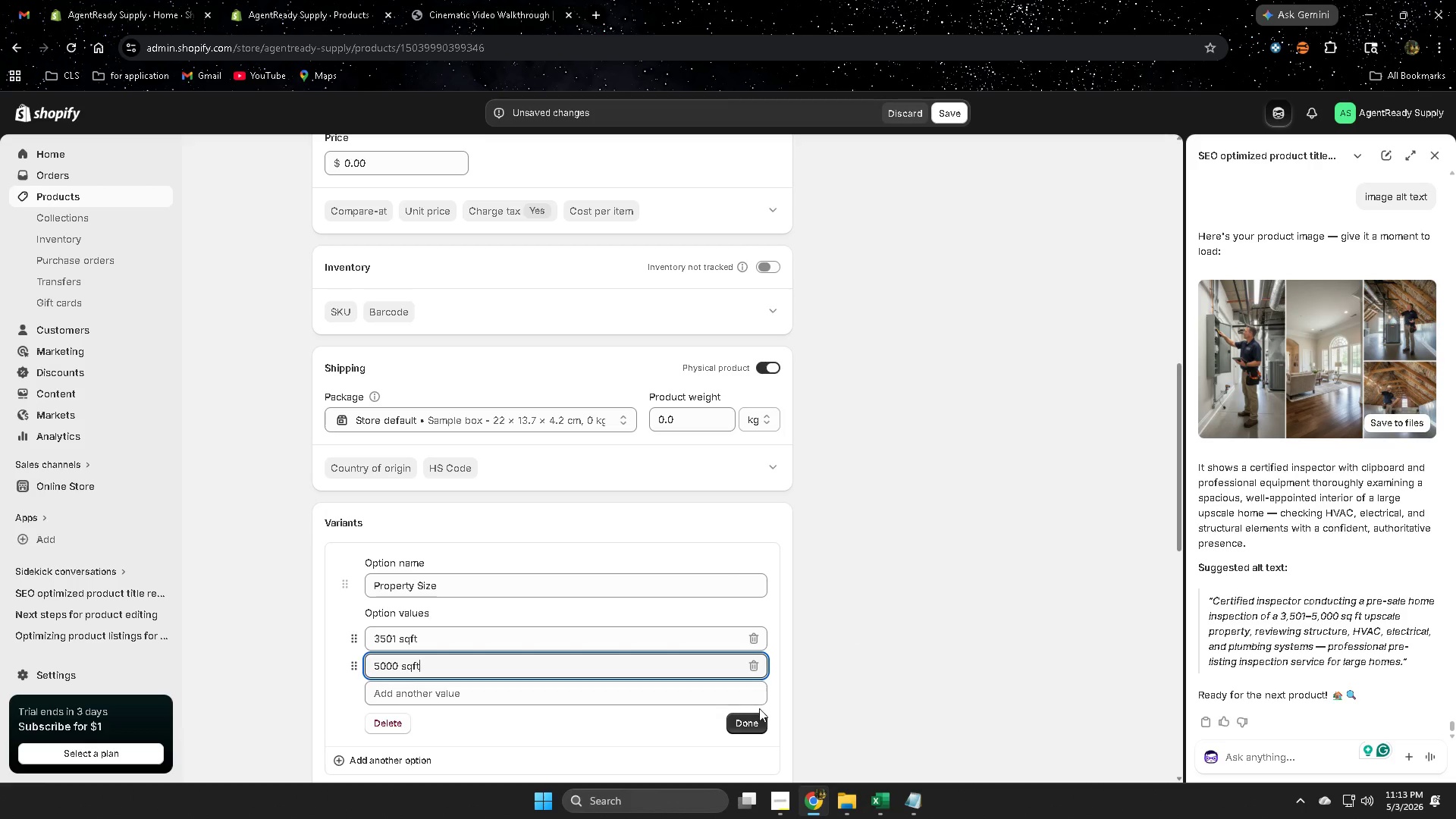 
left_click([745, 730])
 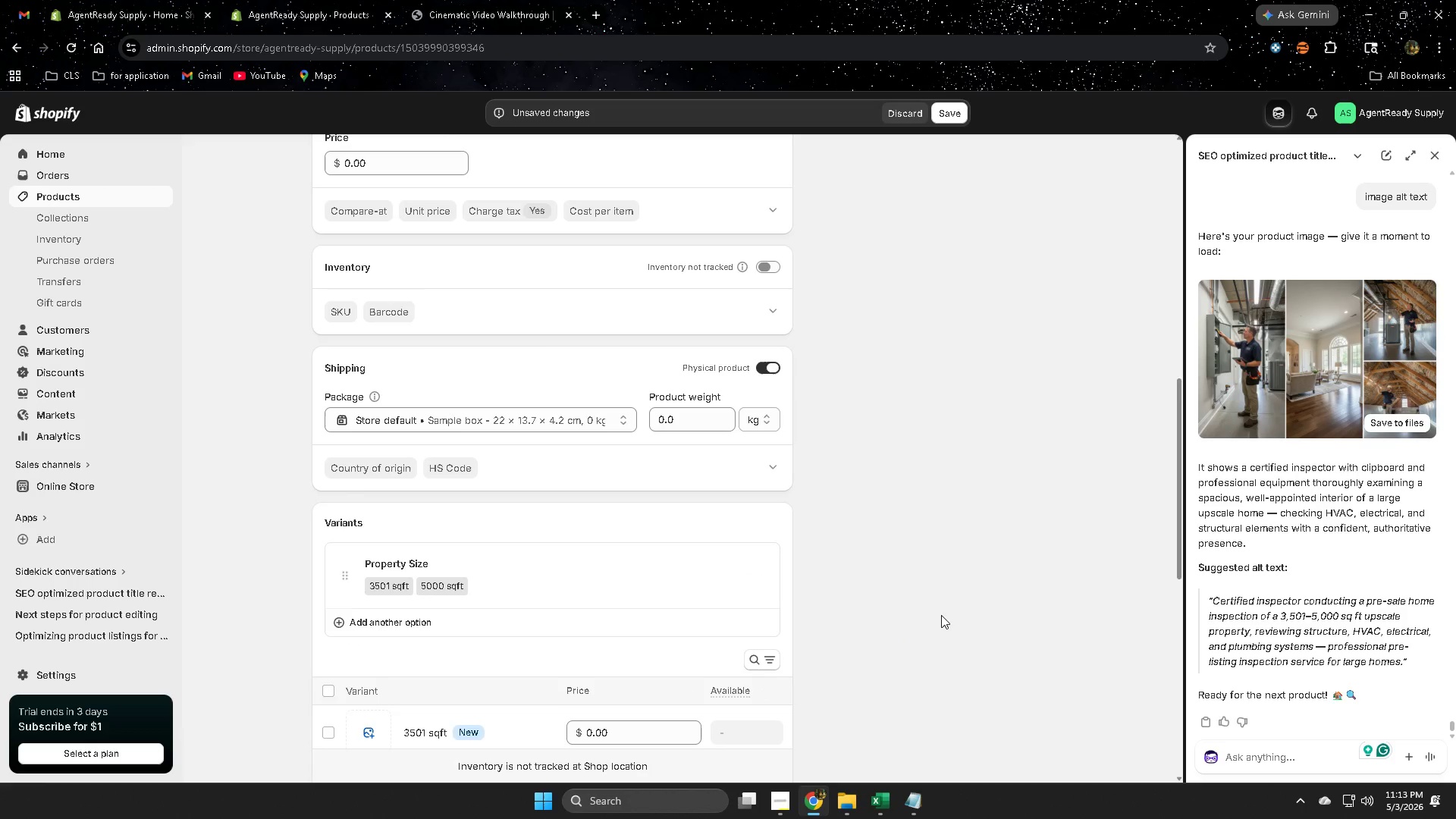 
scroll: coordinate [941, 615], scroll_direction: down, amount: 3.0
 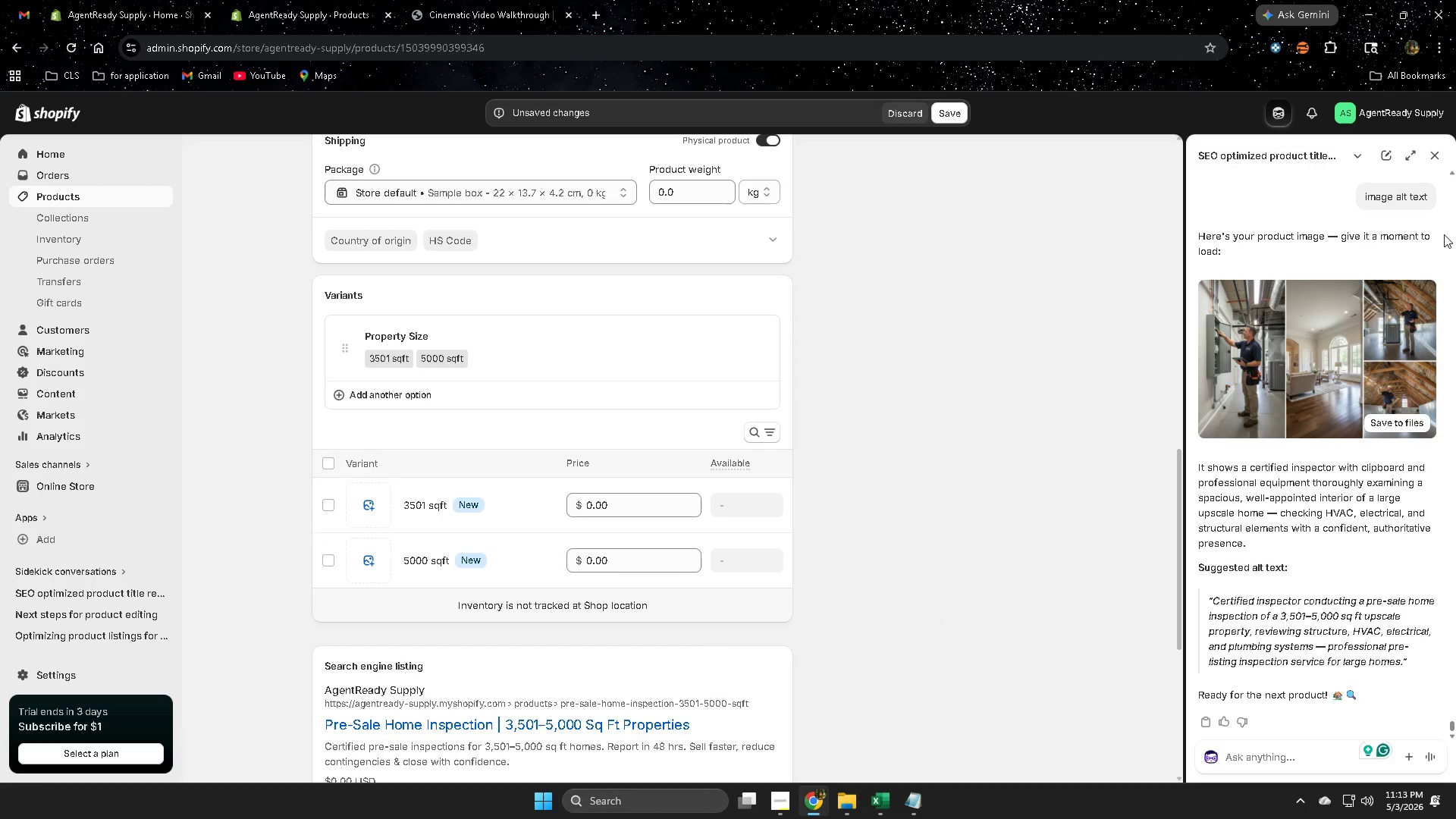 
left_click([1401, 425])
 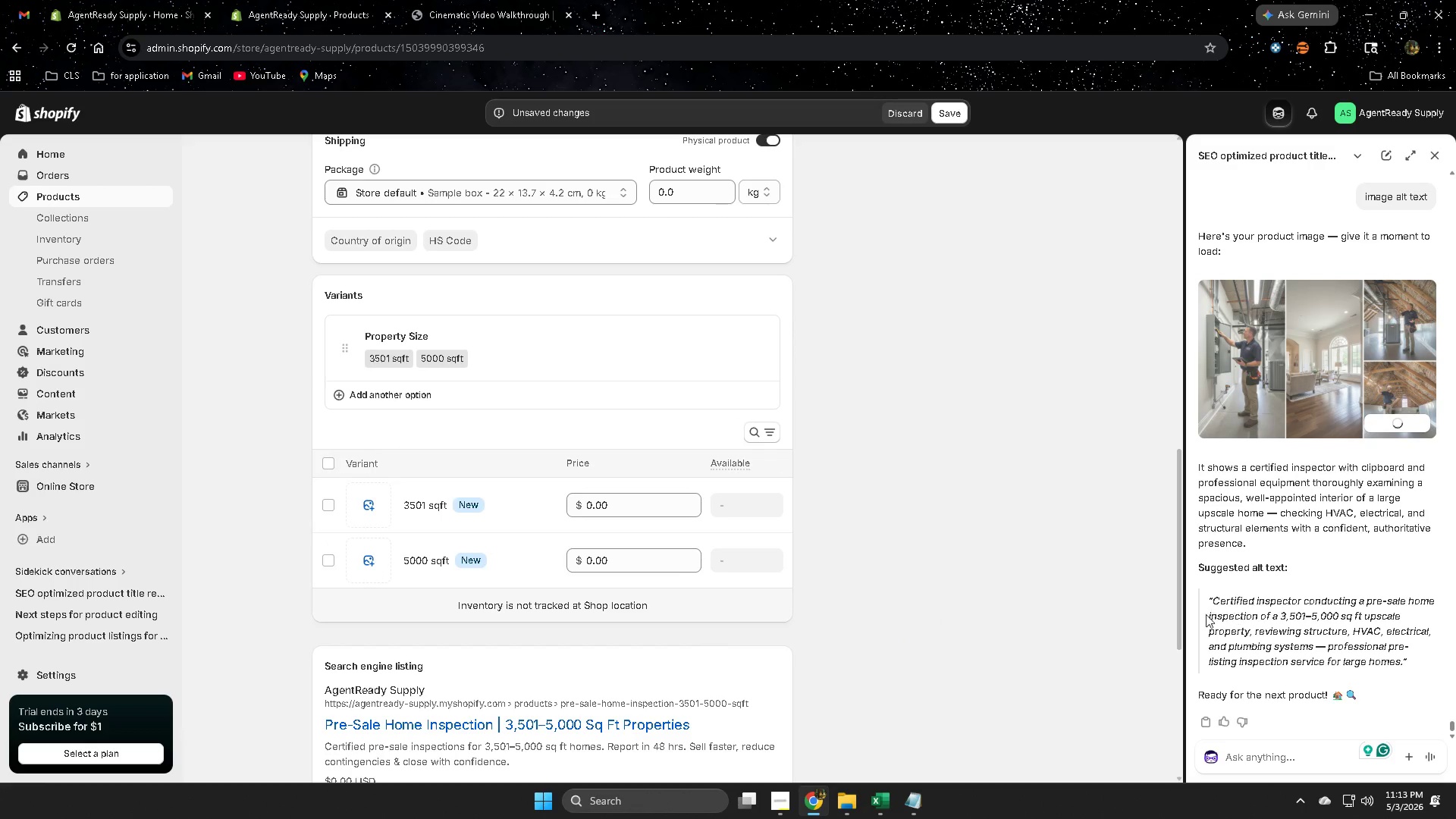 
left_click([1220, 603])
 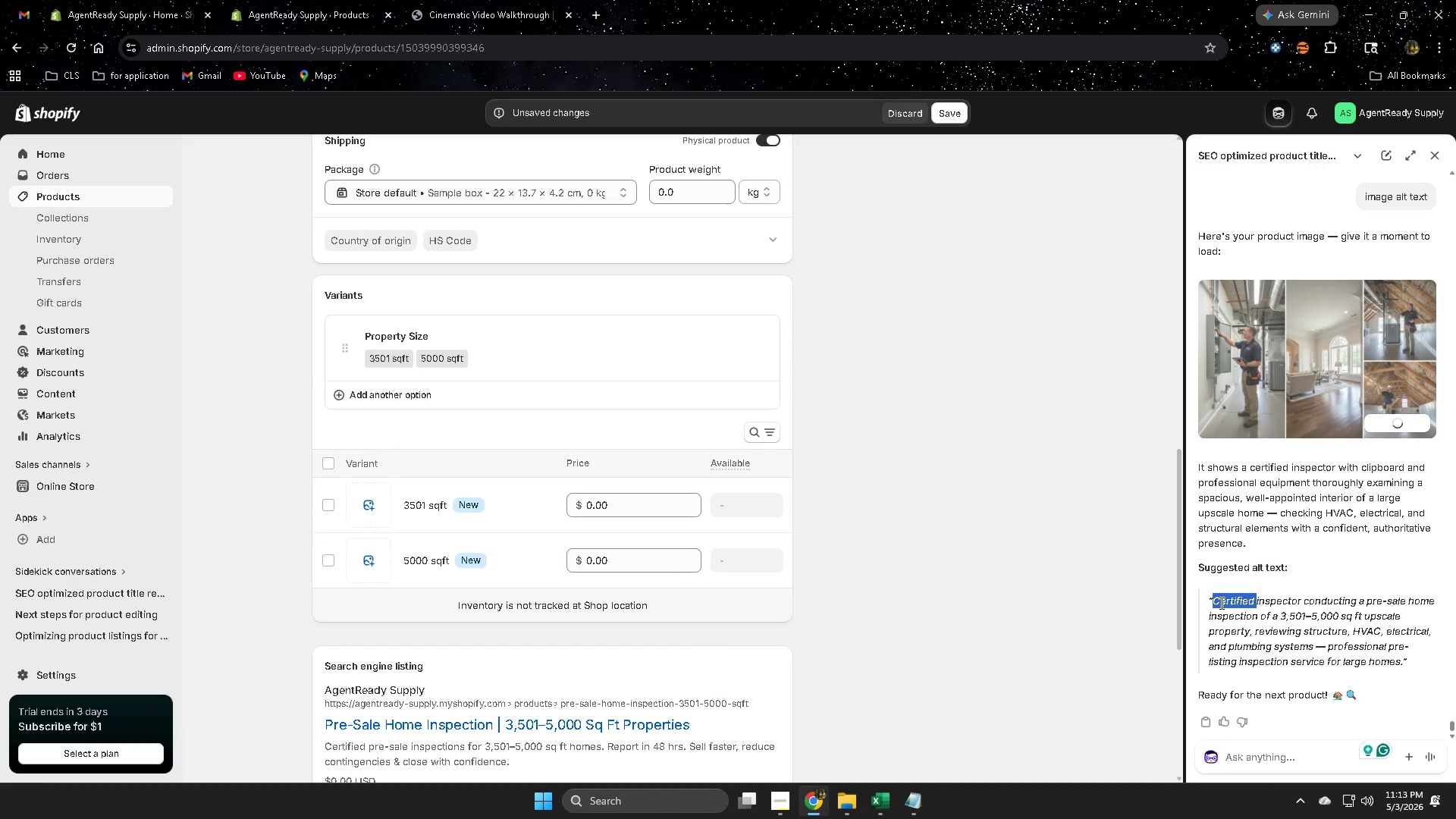 
left_click_drag(start_coordinate=[1220, 603], to_coordinate=[1380, 670])
 